 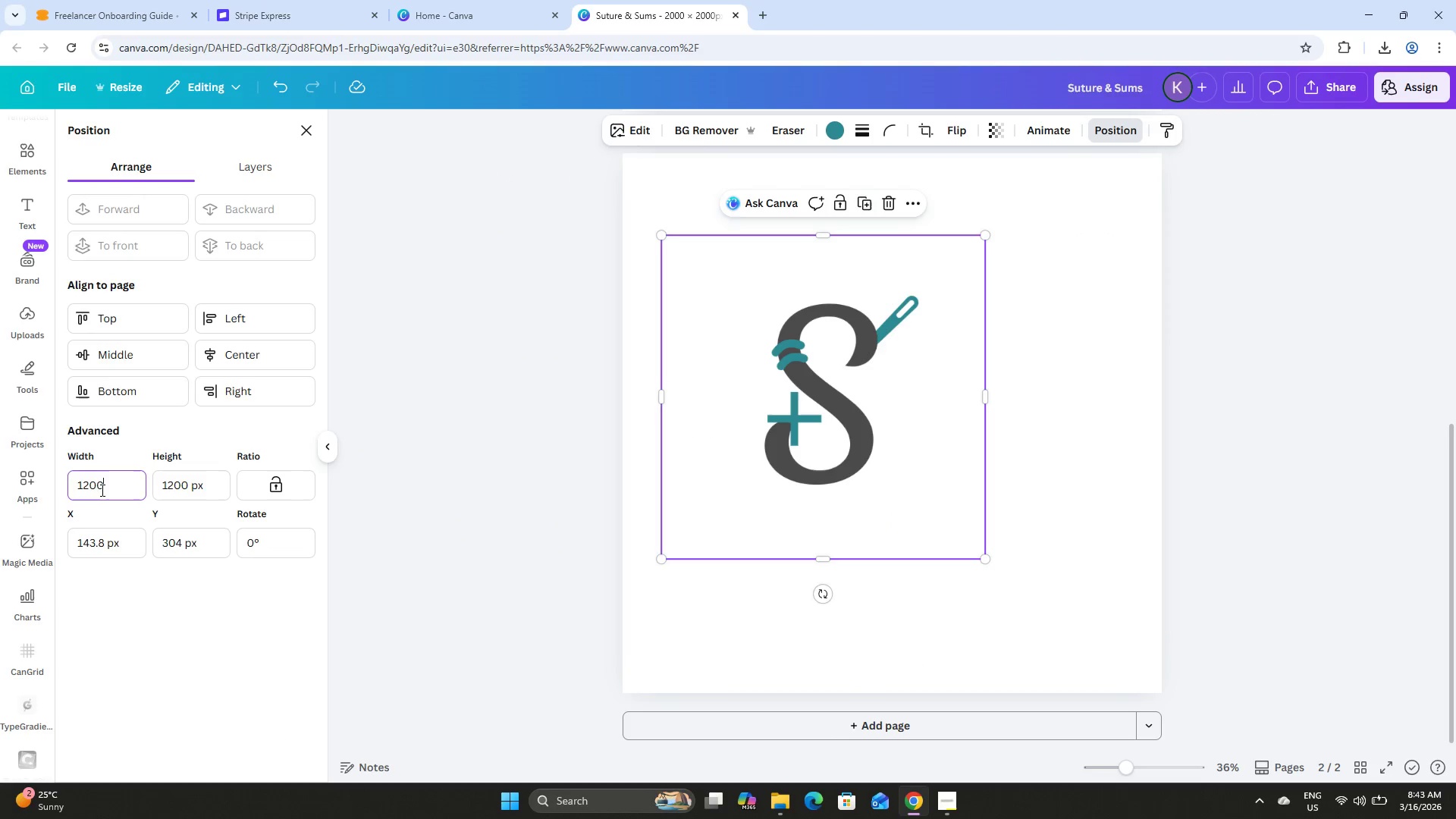 
left_click_drag(start_coordinate=[101, 488], to_coordinate=[23, 483])
 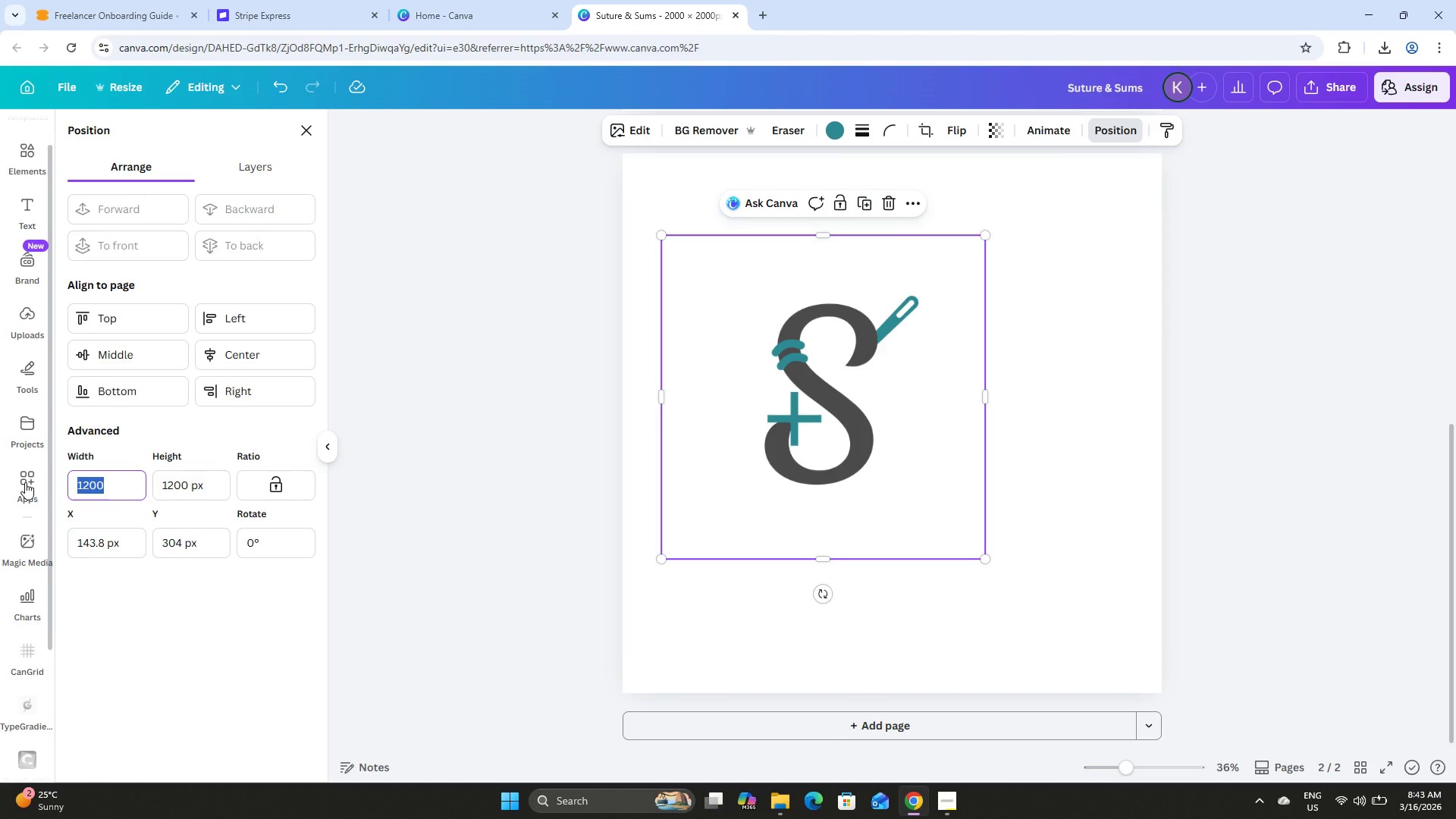 
key(Numpad1)
 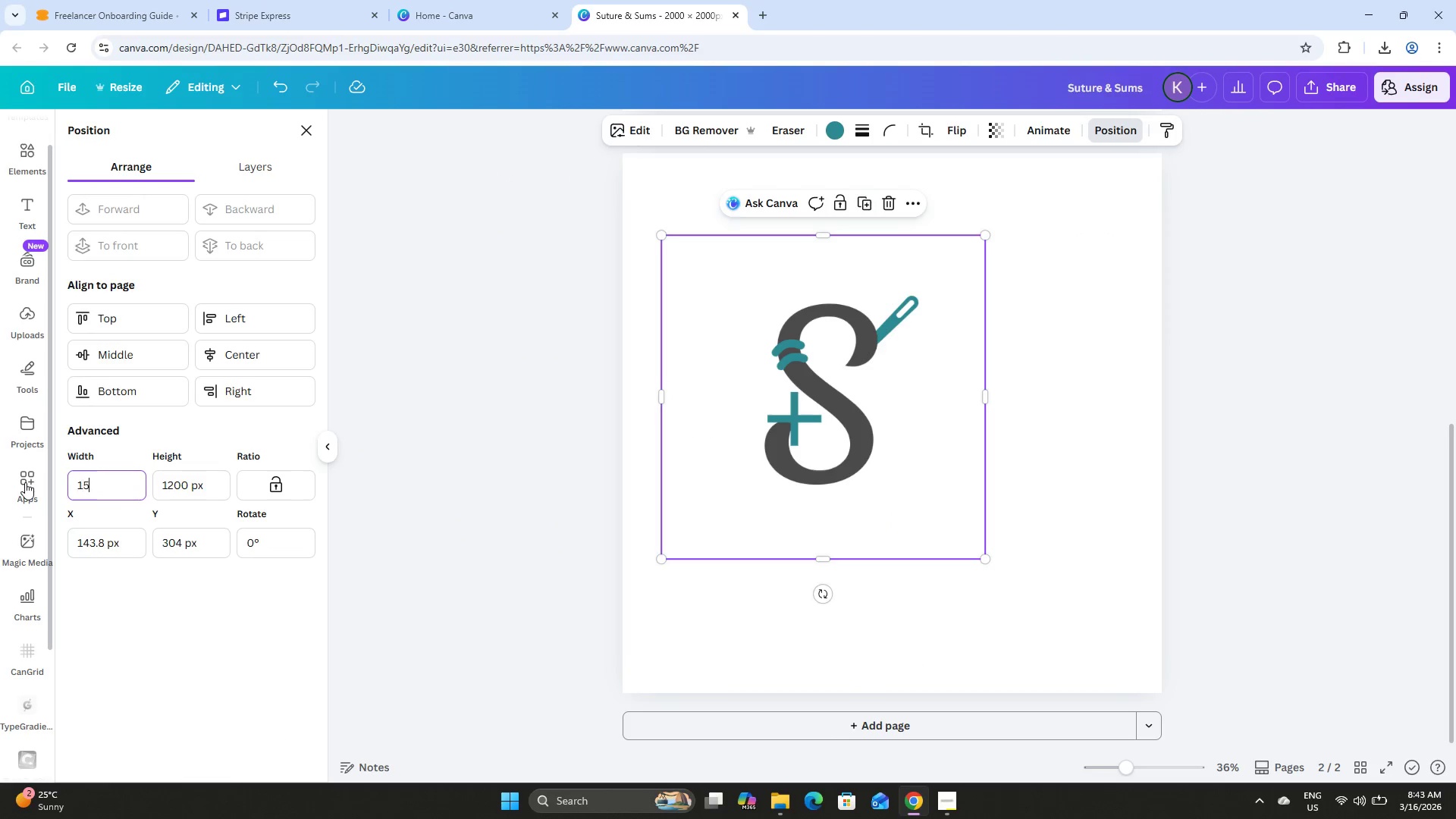 
key(Numpad5)
 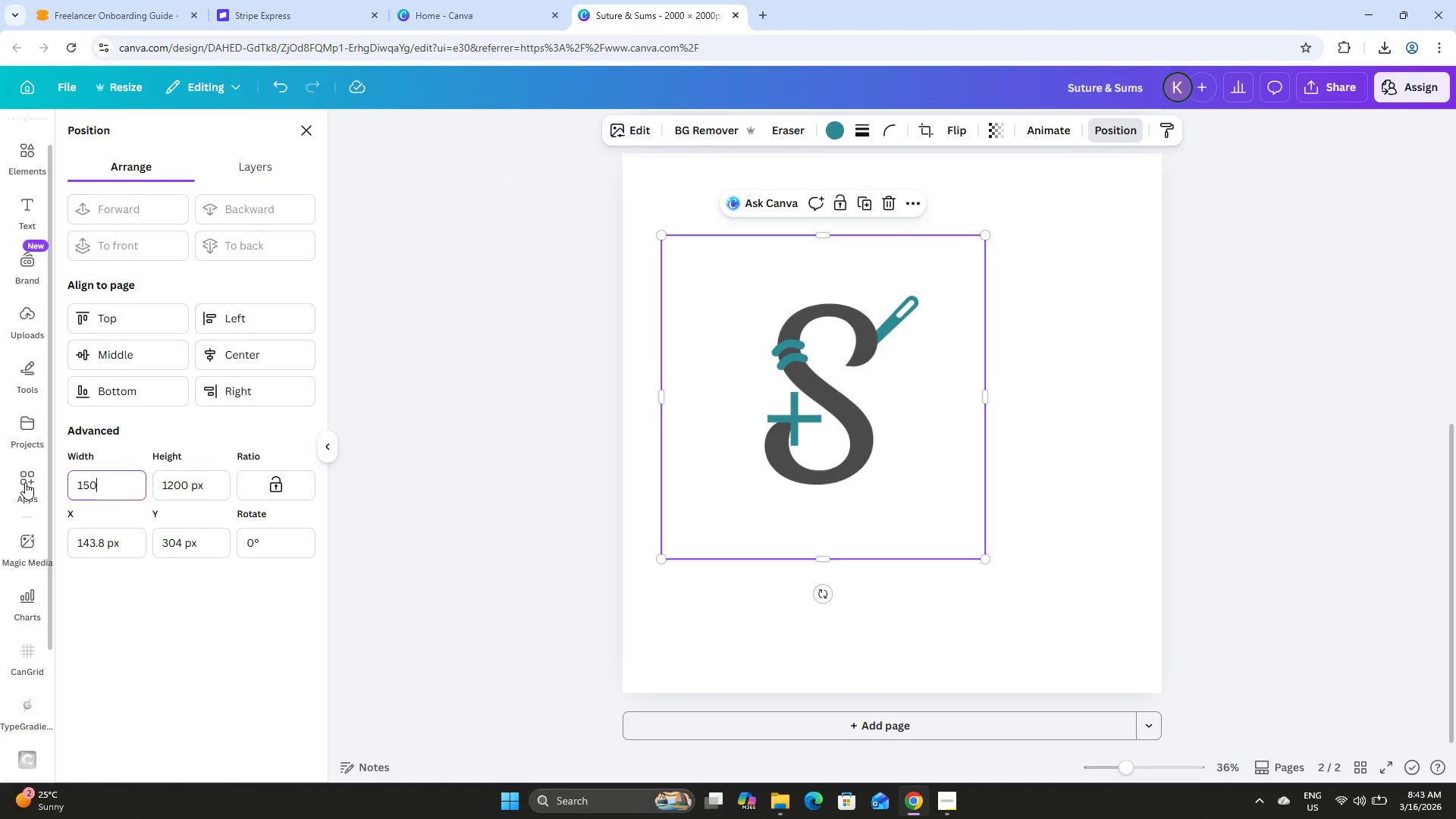 
key(Numpad0)
 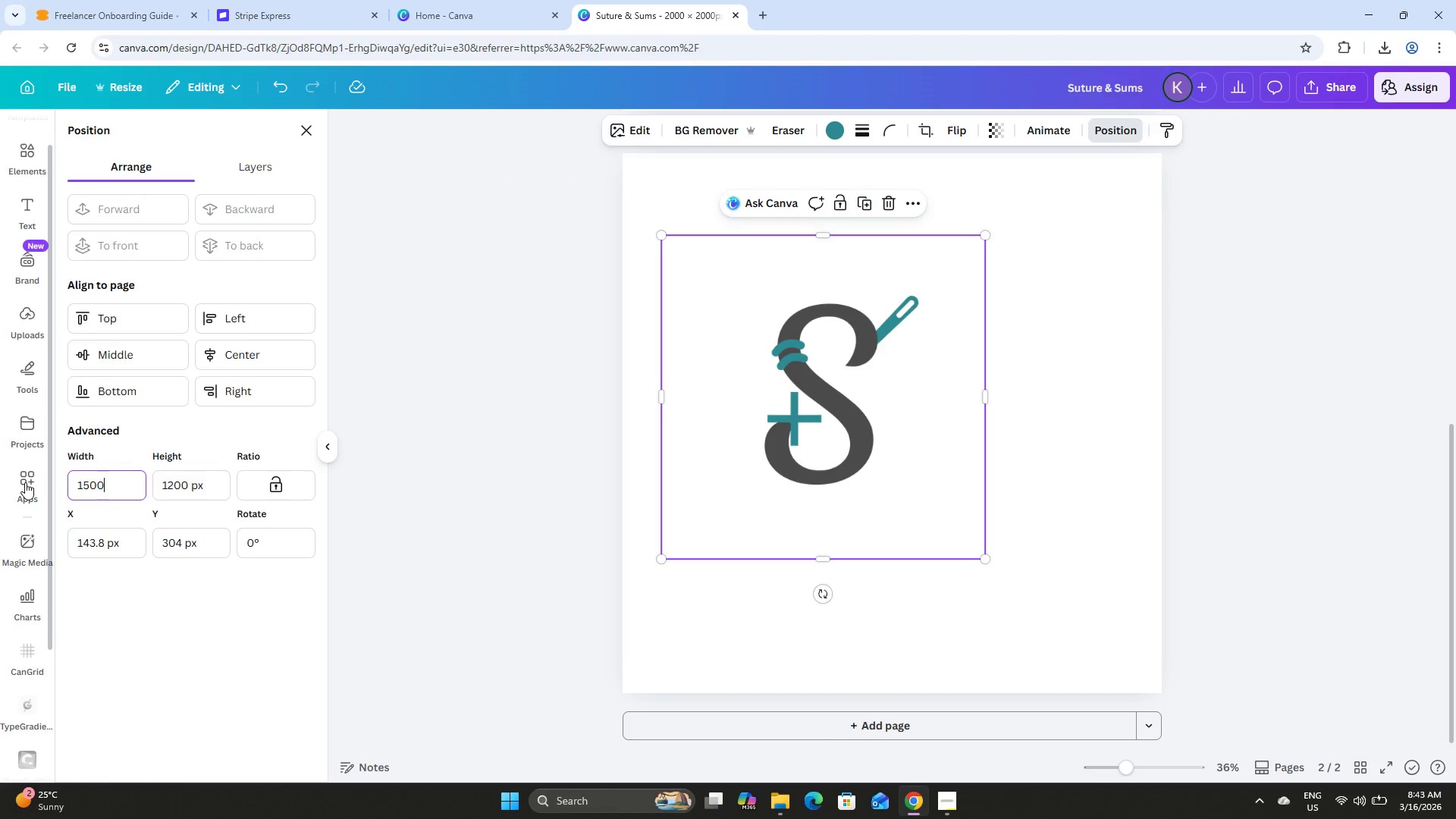 
key(Numpad0)
 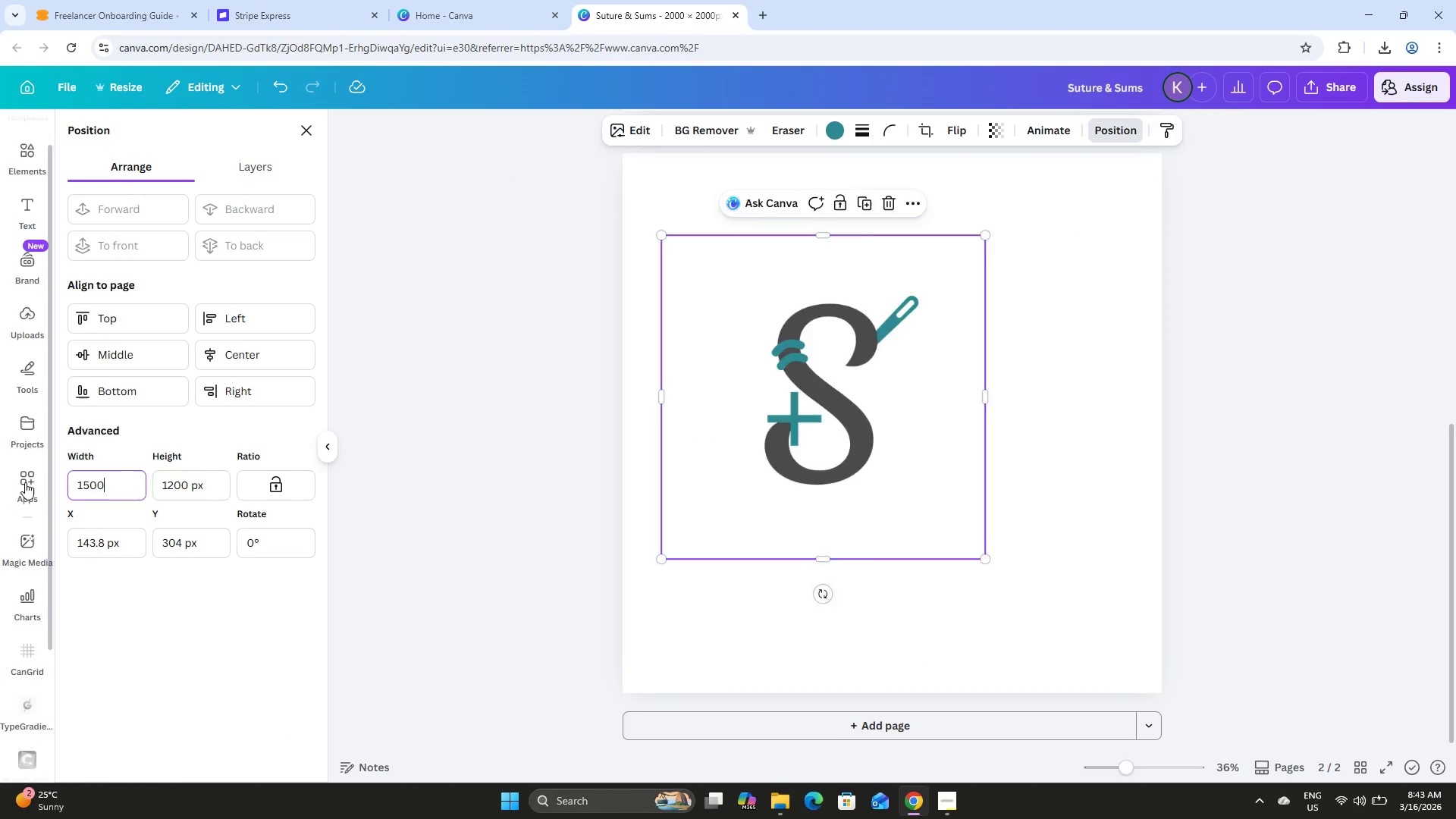 
key(Tab)
 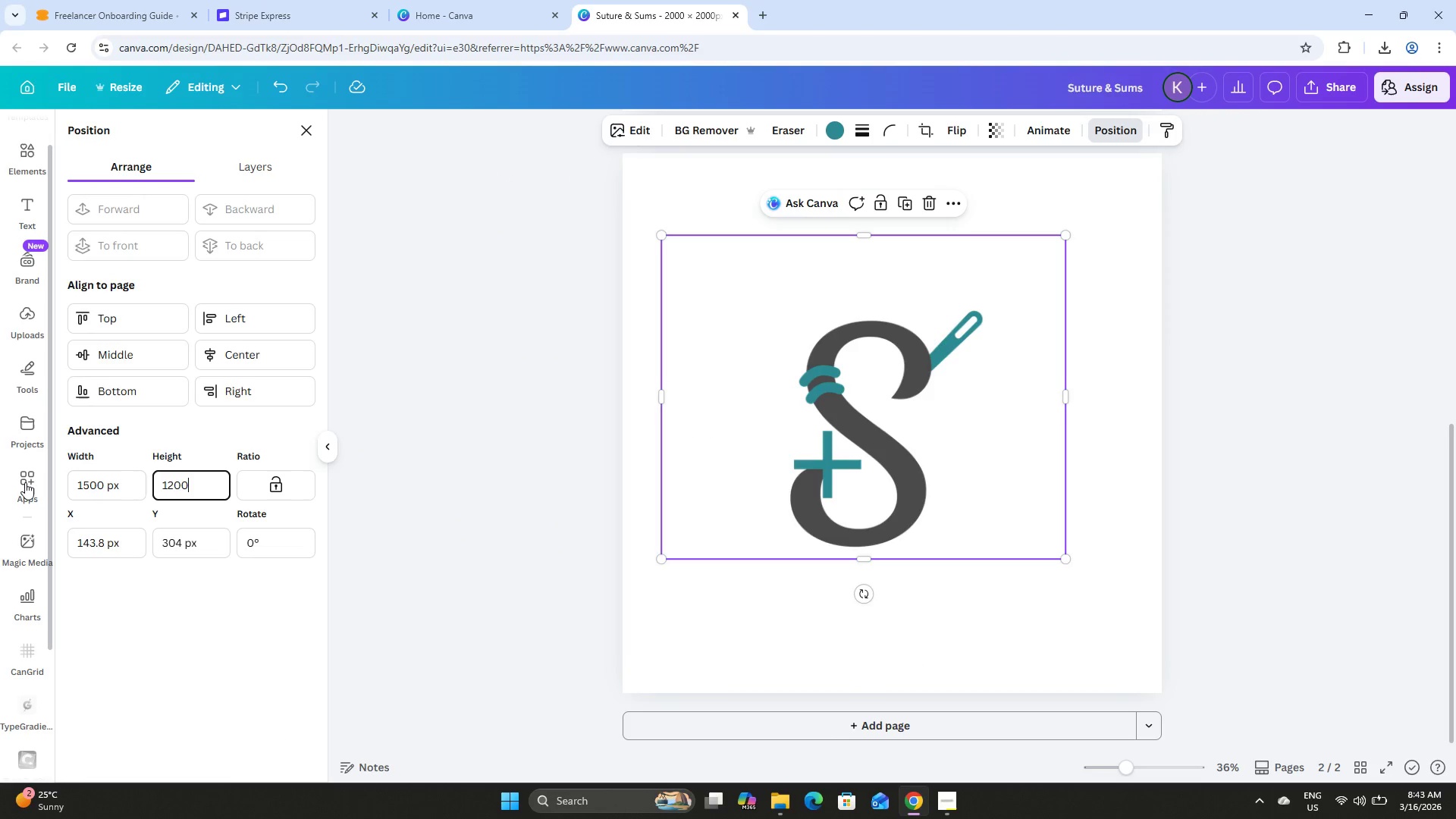 
key(Backspace)
 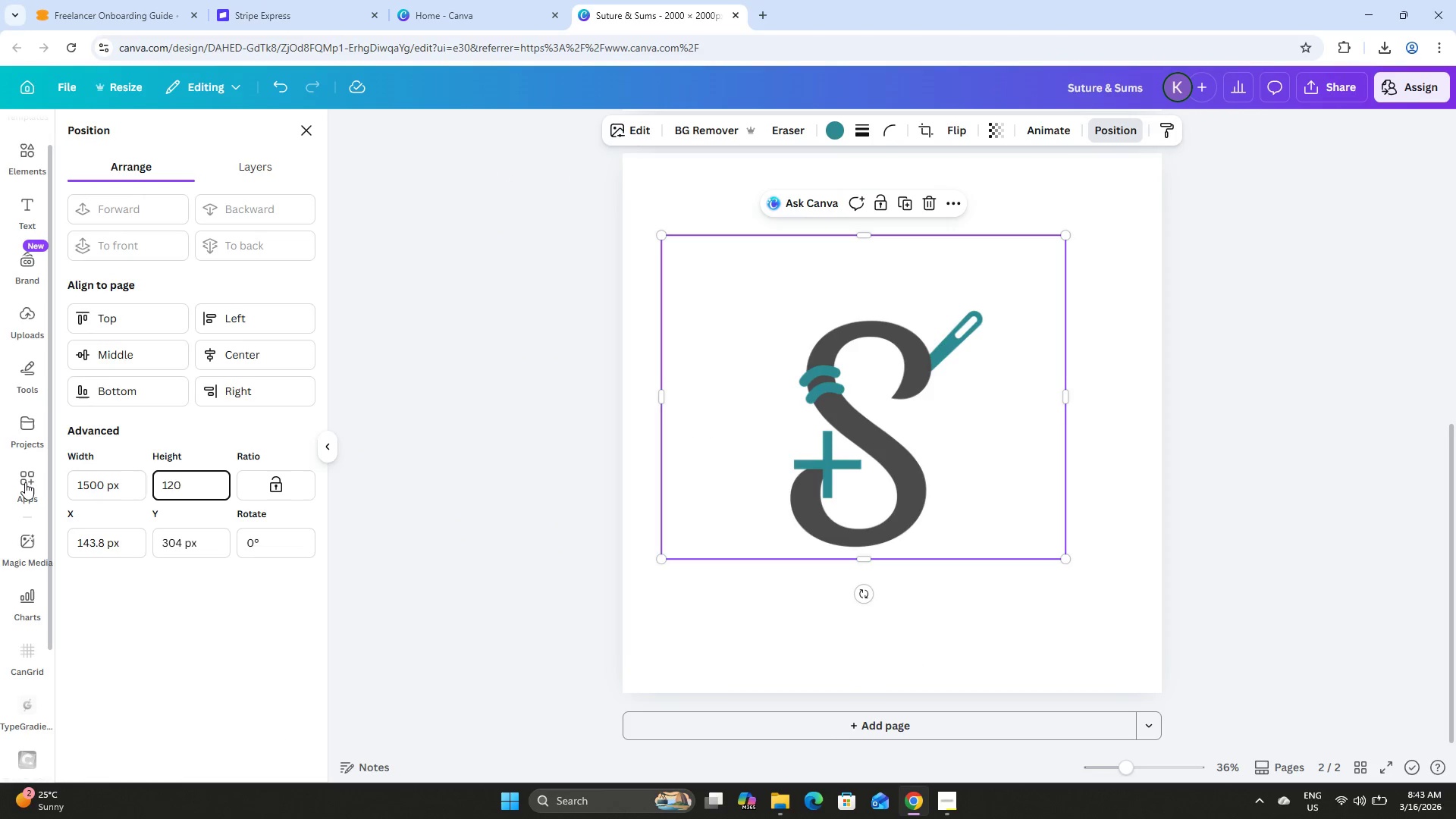 
key(Backspace)
 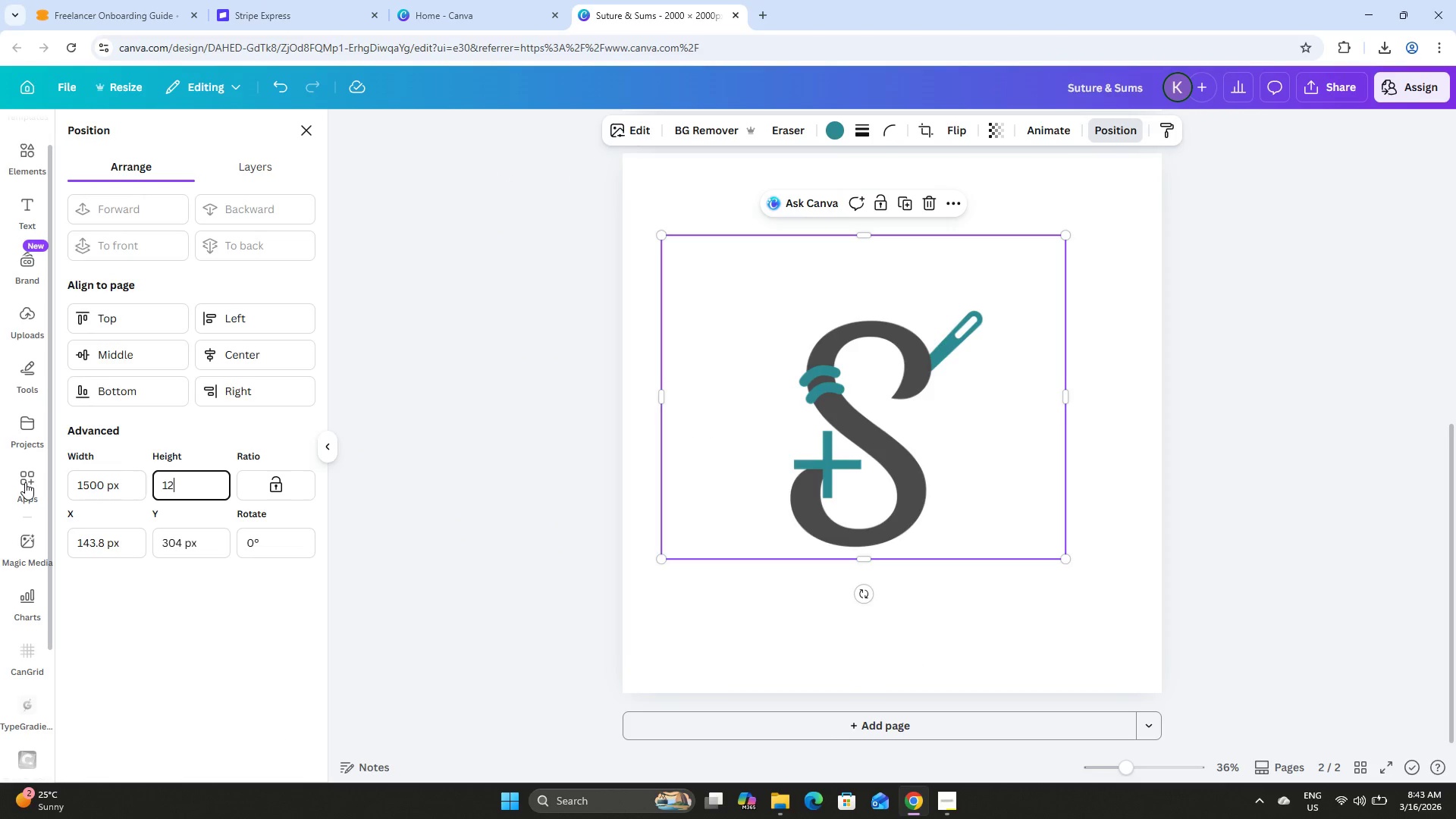 
key(Backspace)
 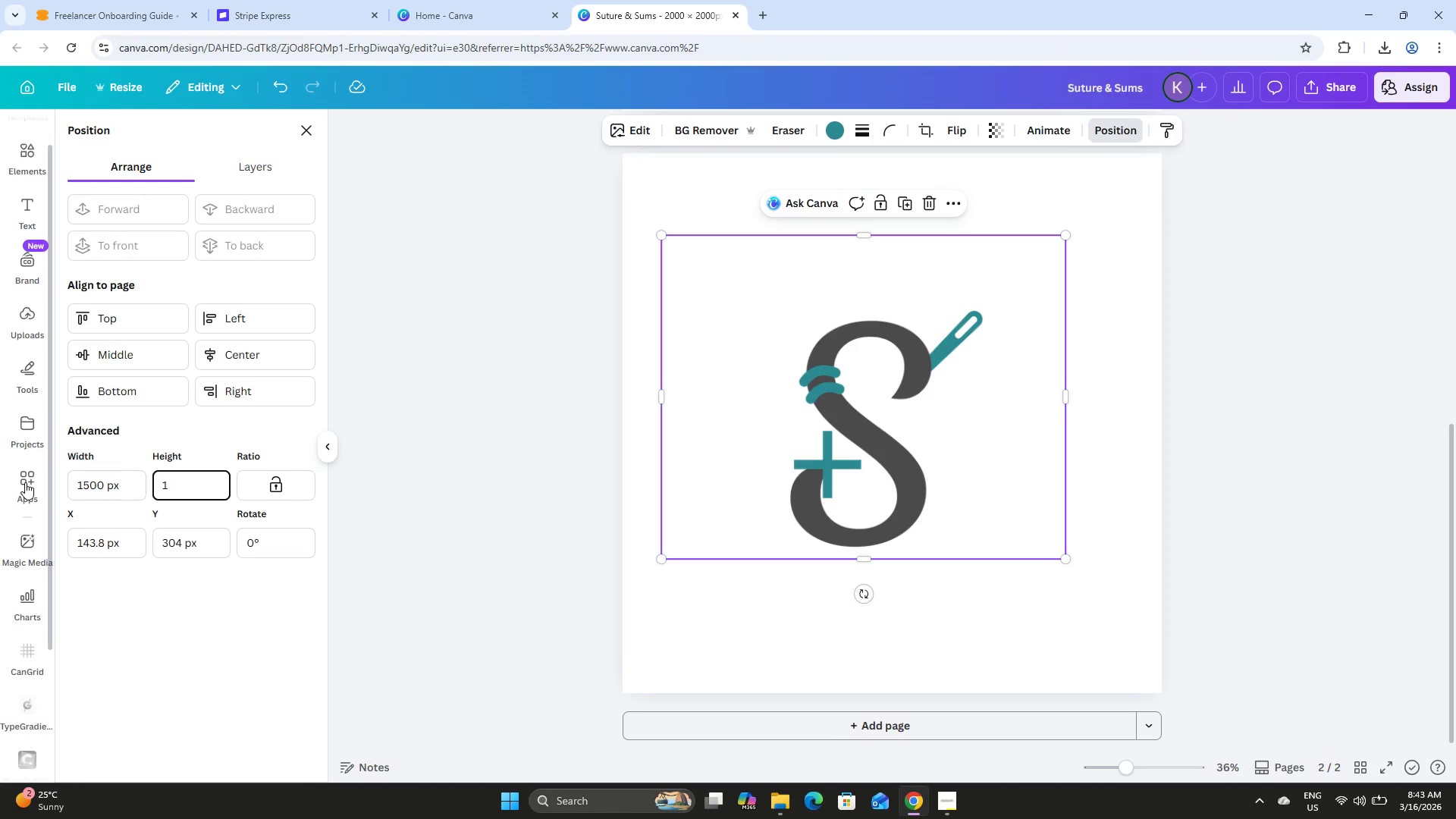 
key(Numpad5)
 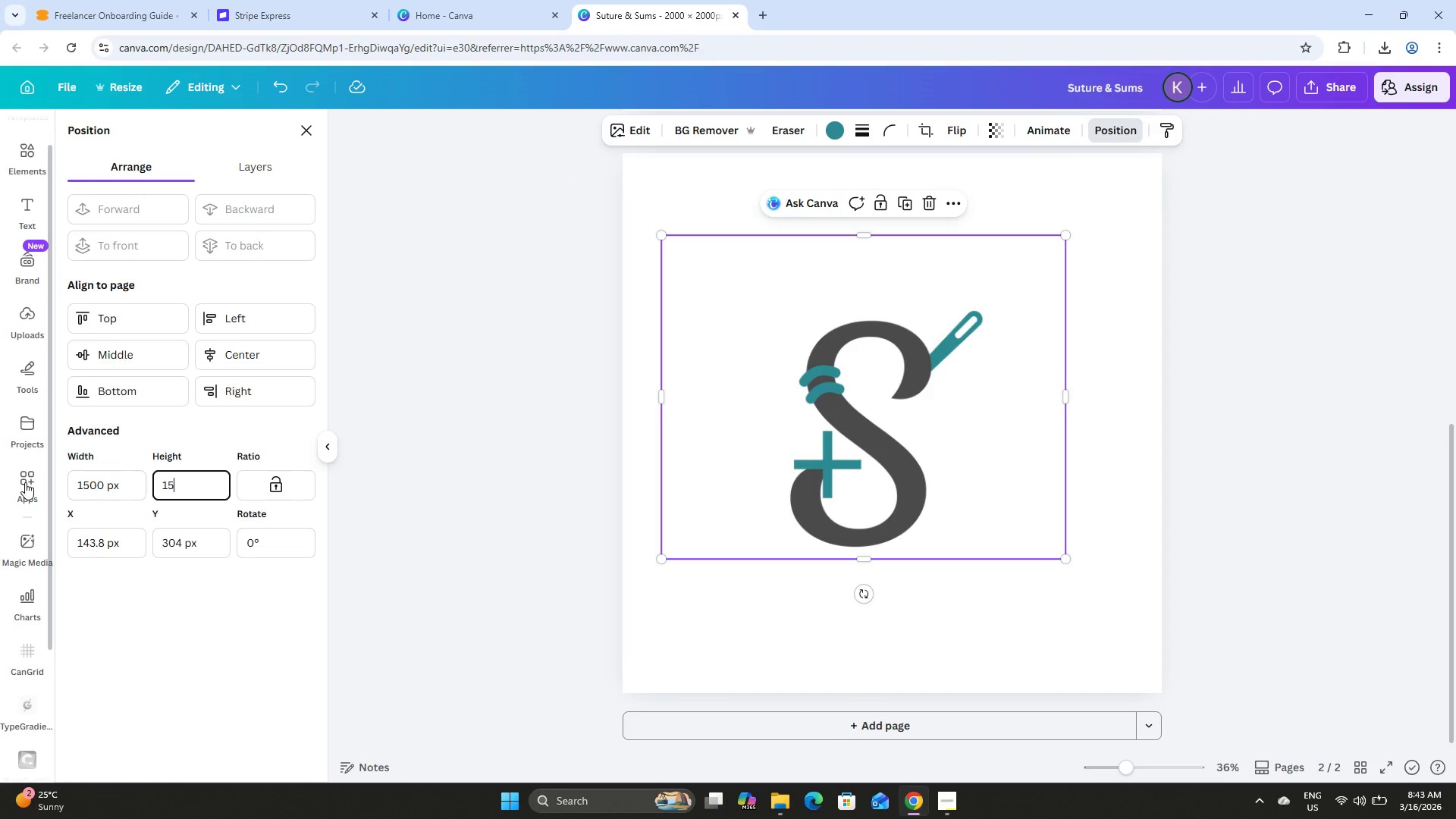 
key(Numpad0)
 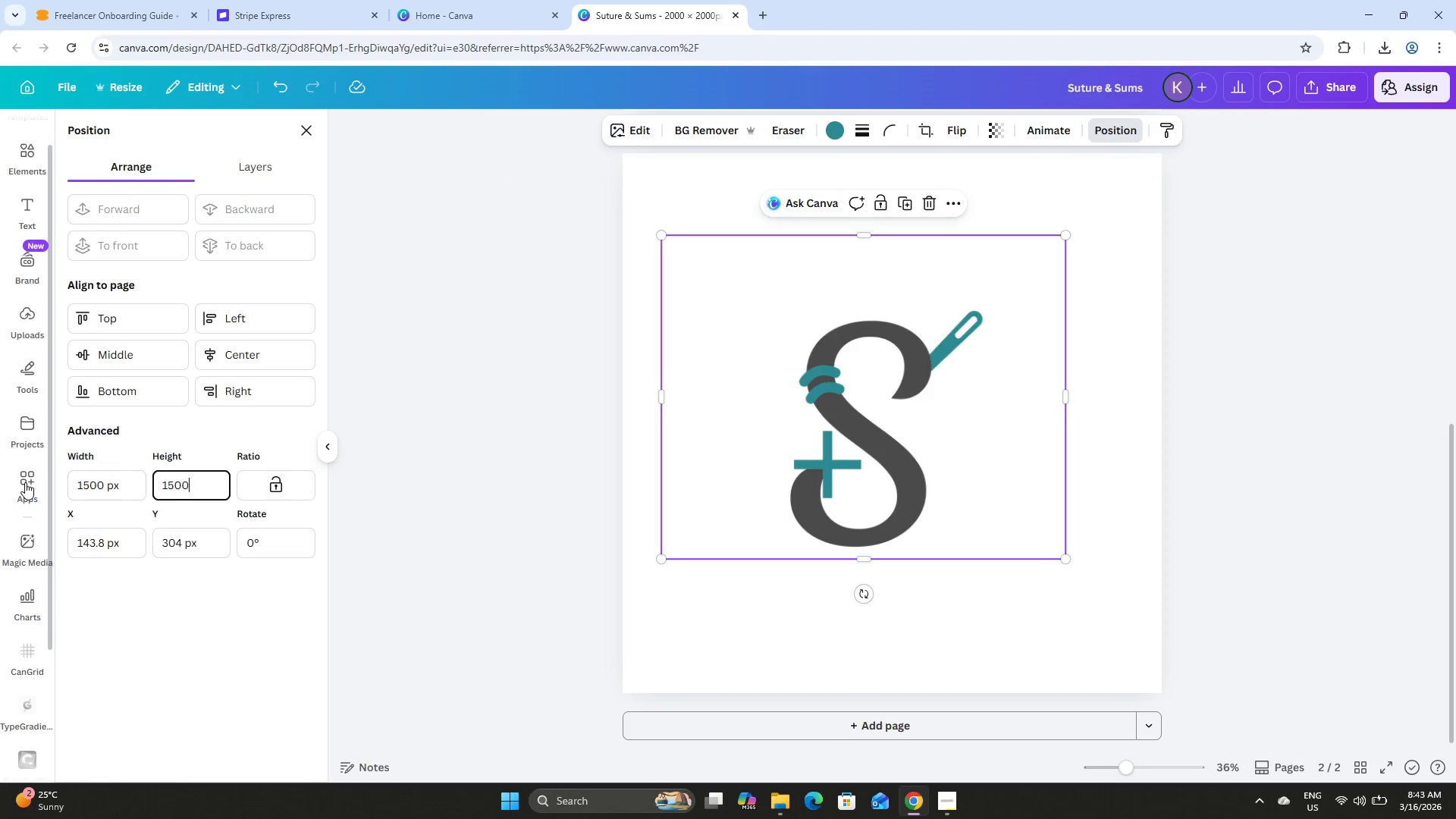 
key(Numpad0)
 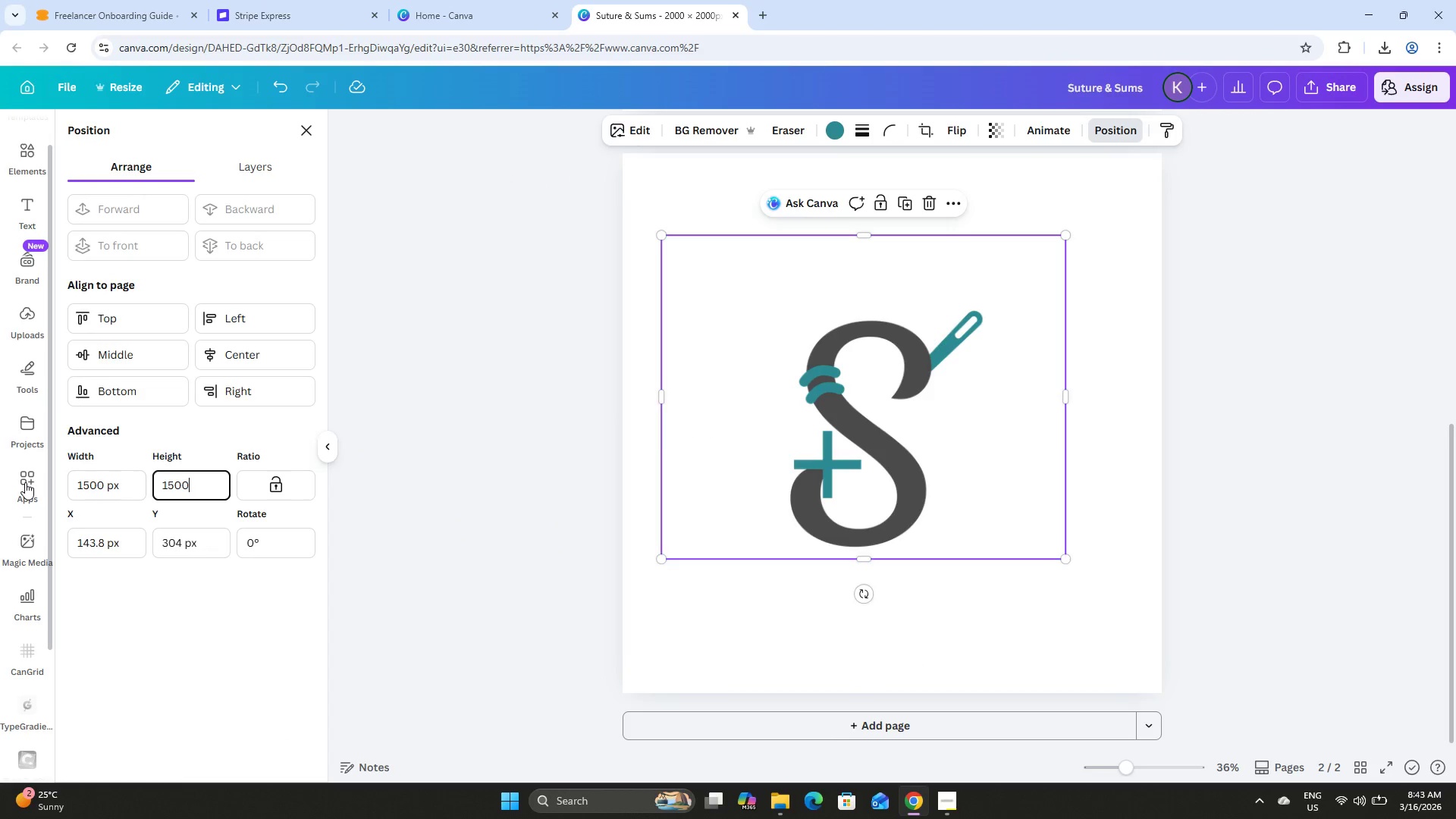 
key(NumpadEnter)
 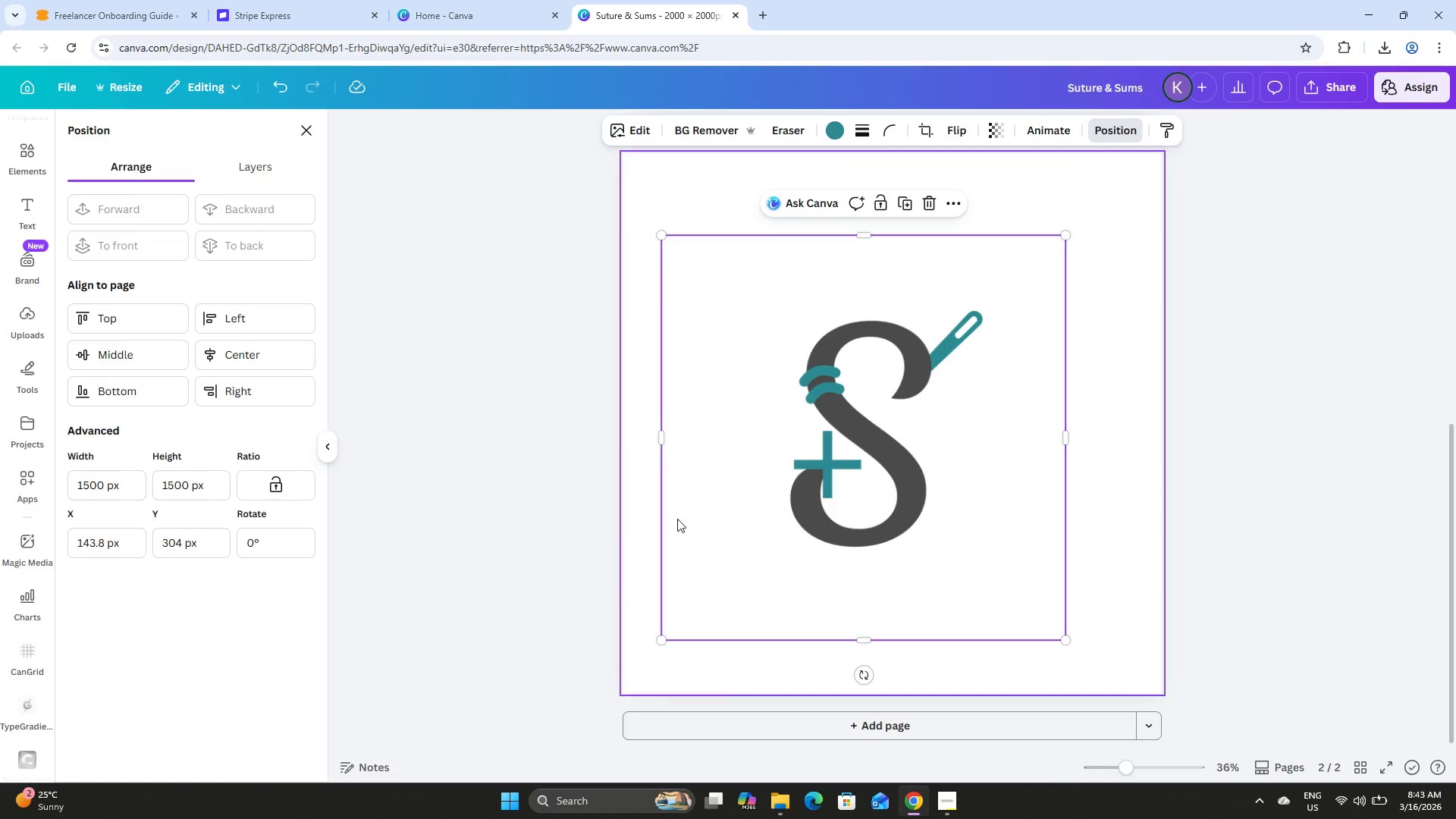 
left_click([868, 428])
 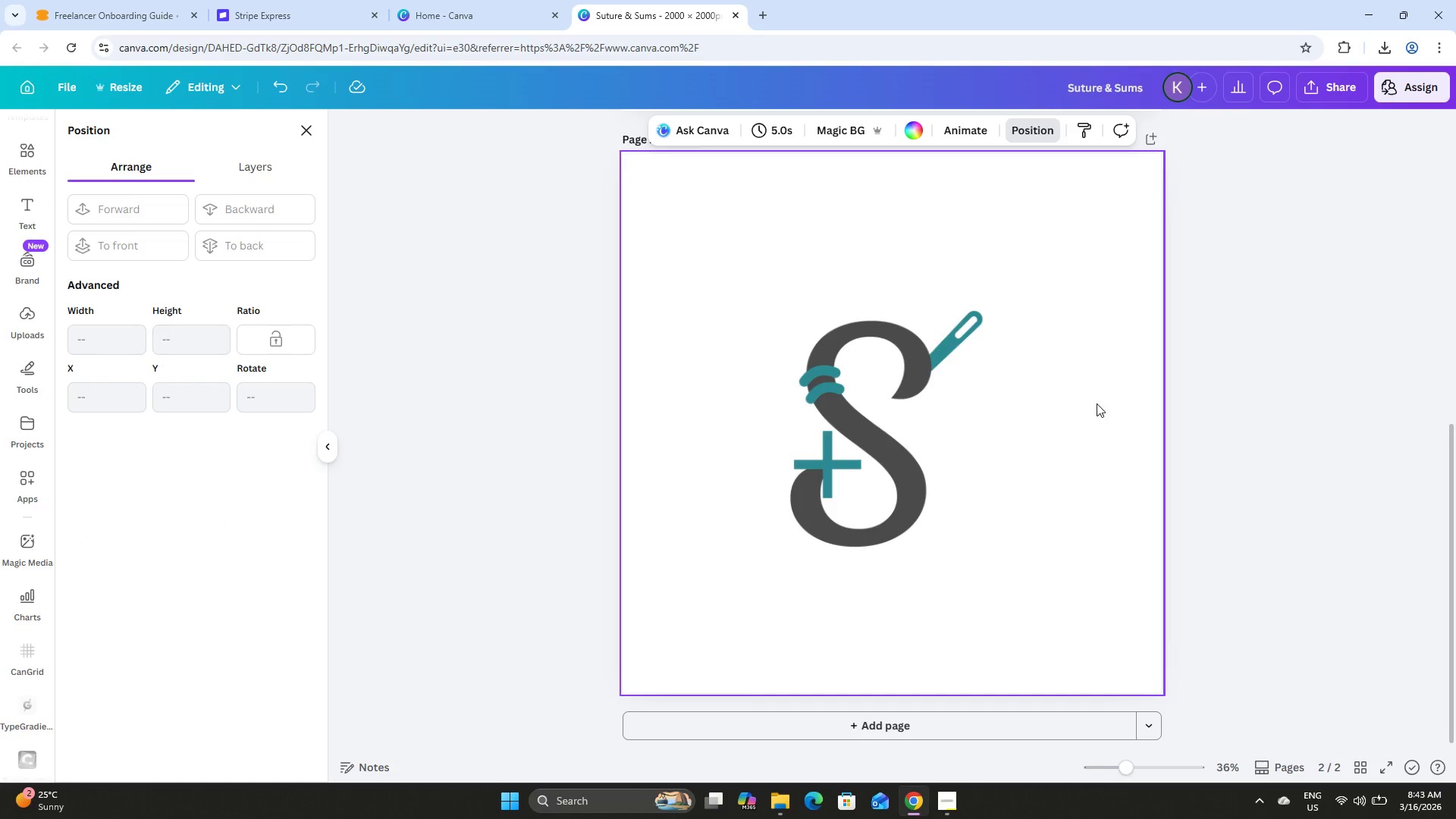 
double_click([872, 367])
 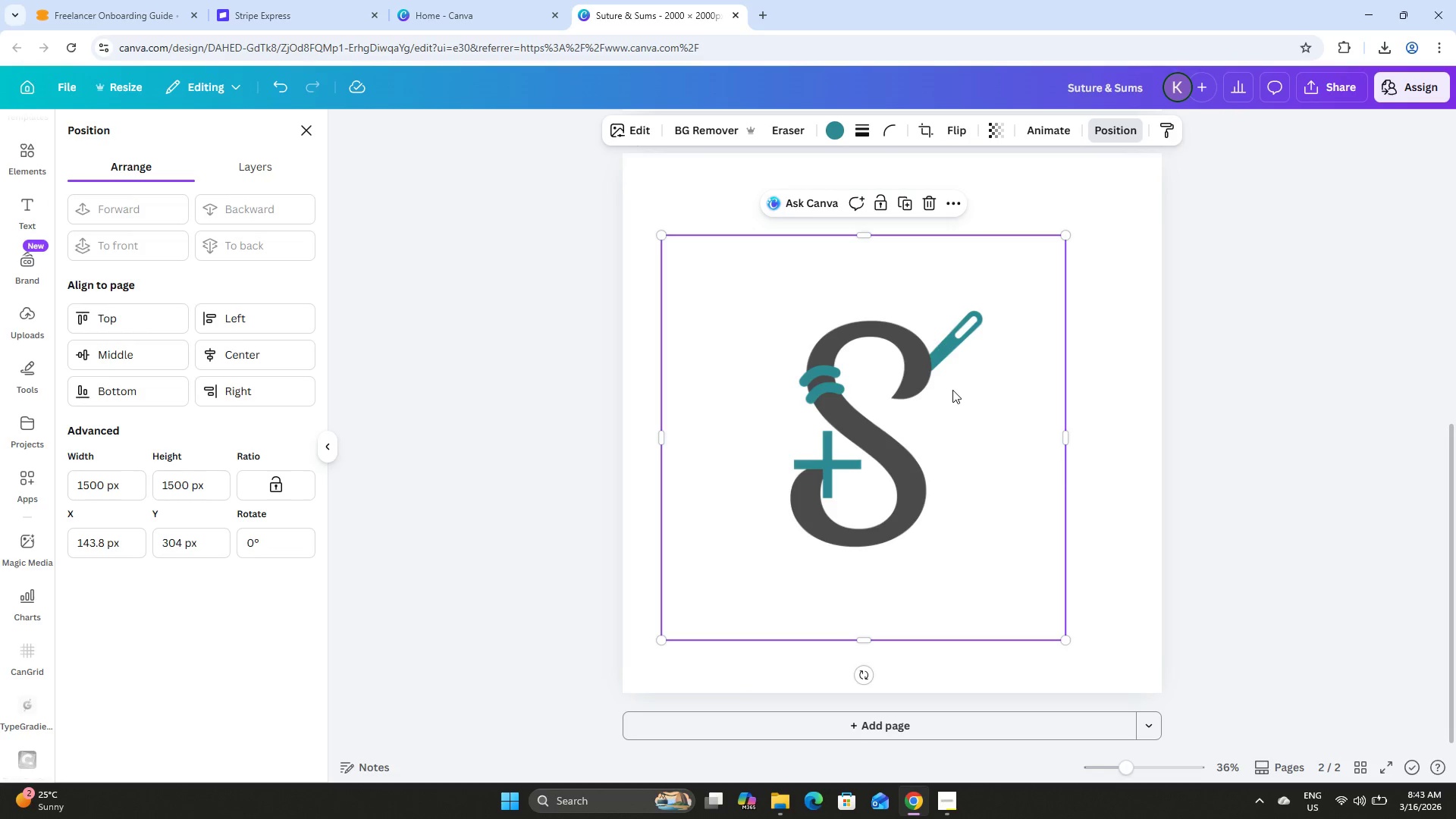 
left_click_drag(start_coordinate=[950, 390], to_coordinate=[908, 354])
 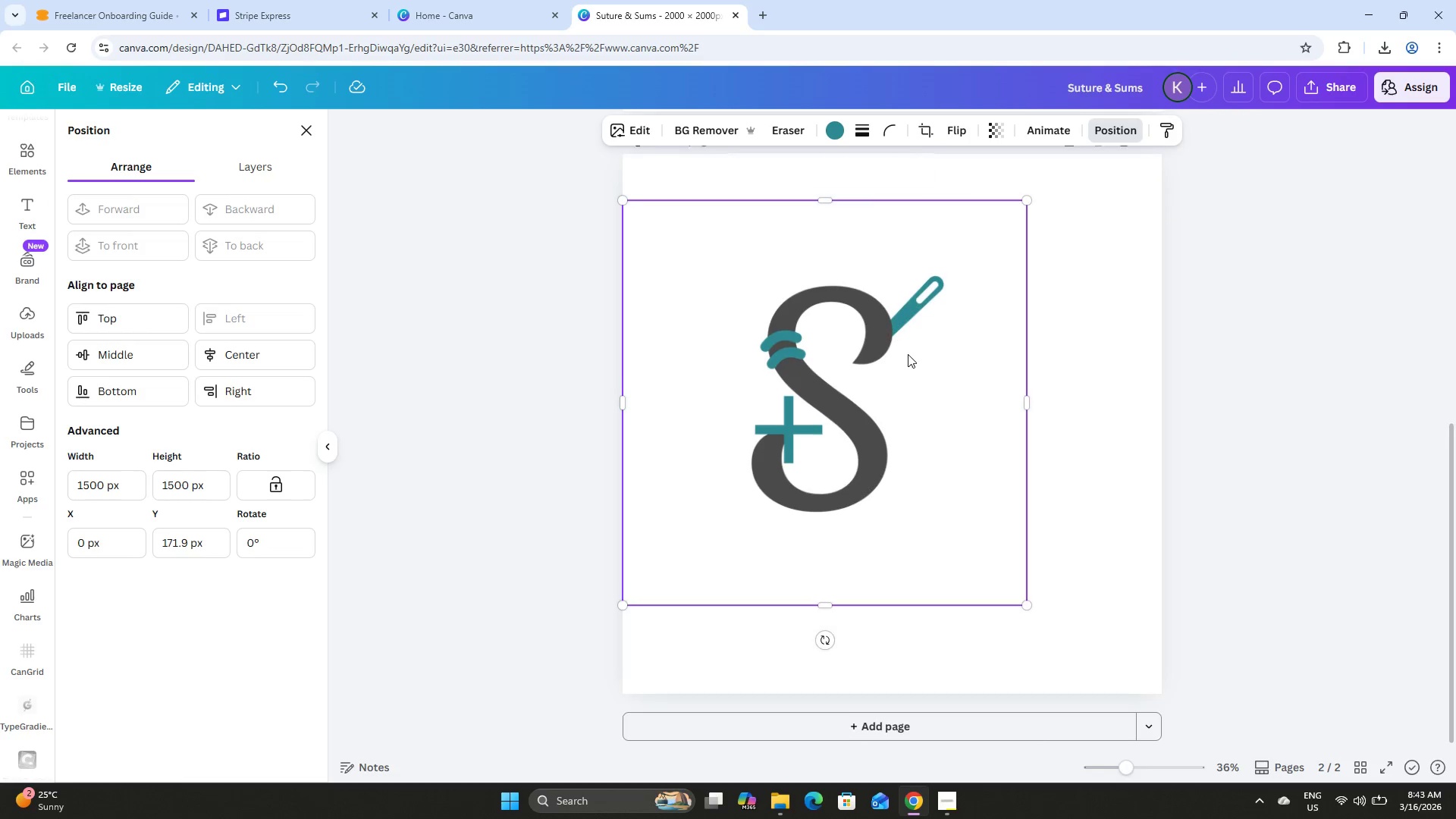 
left_click_drag(start_coordinate=[868, 483], to_coordinate=[815, 450])
 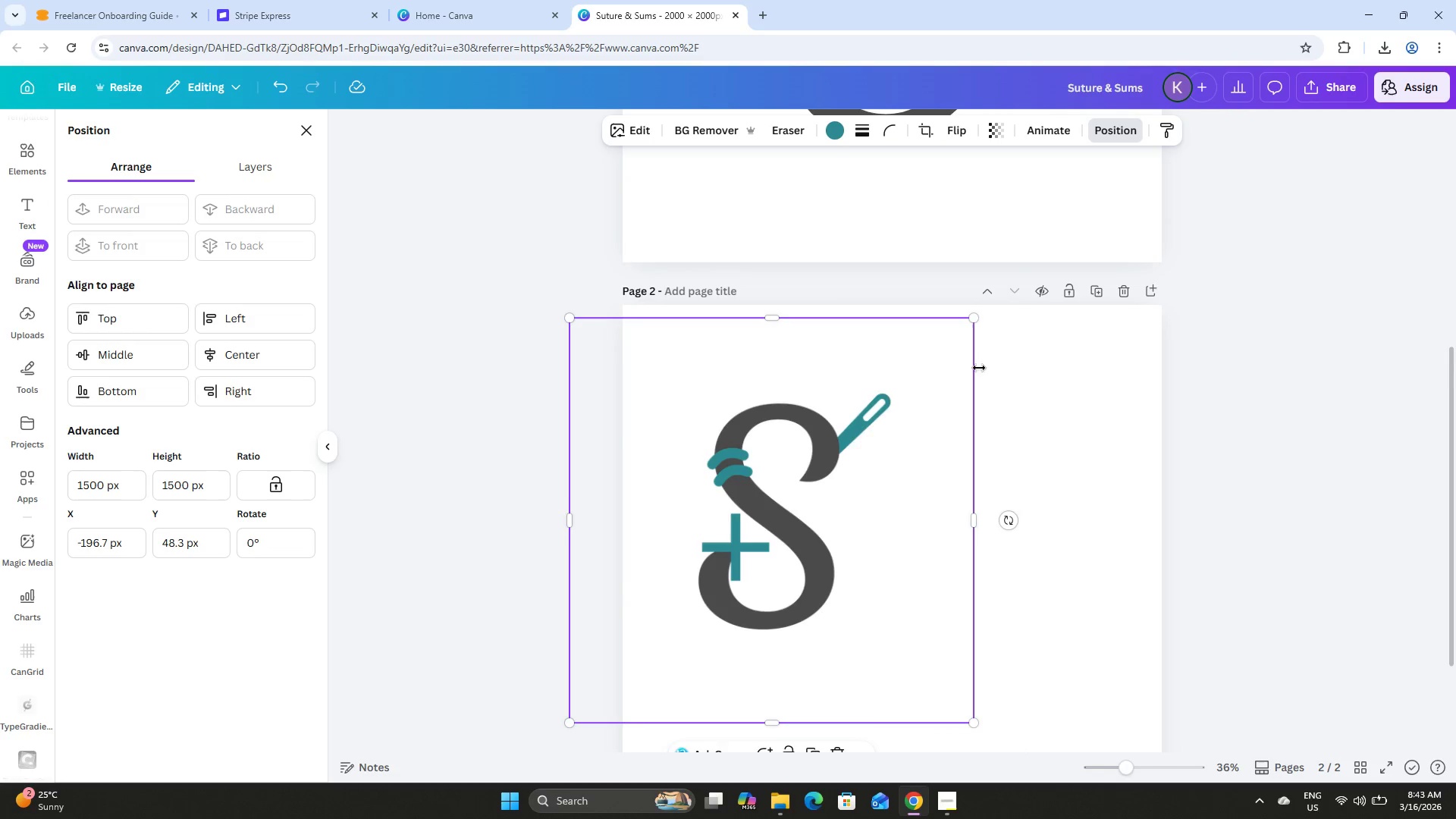 
scroll: coordinate [908, 354], scroll_direction: up, amount: 2.0
 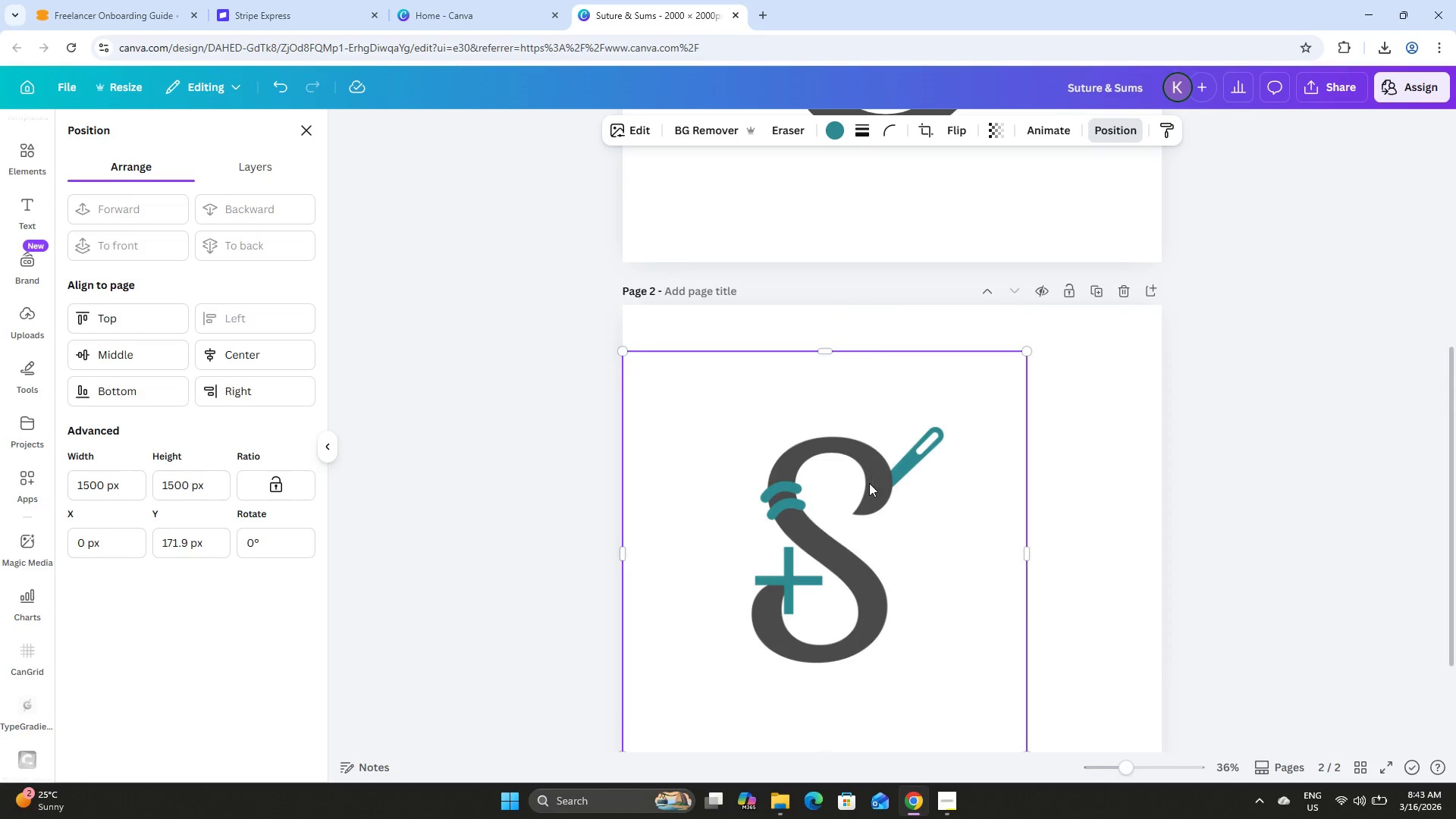 
scroll: coordinate [979, 368], scroll_direction: down, amount: 2.0
 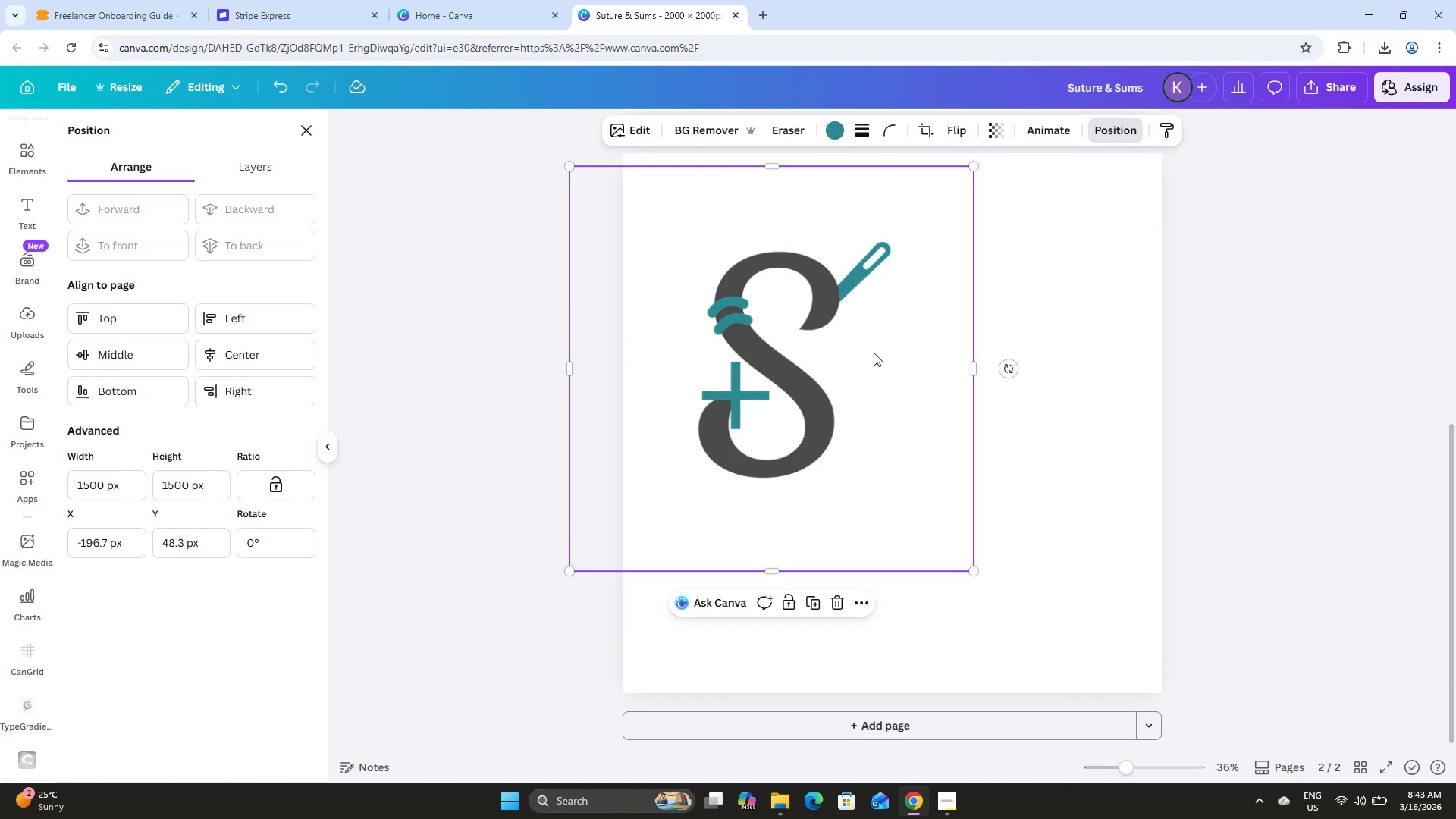 
left_click_drag(start_coordinate=[817, 332], to_coordinate=[872, 323])
 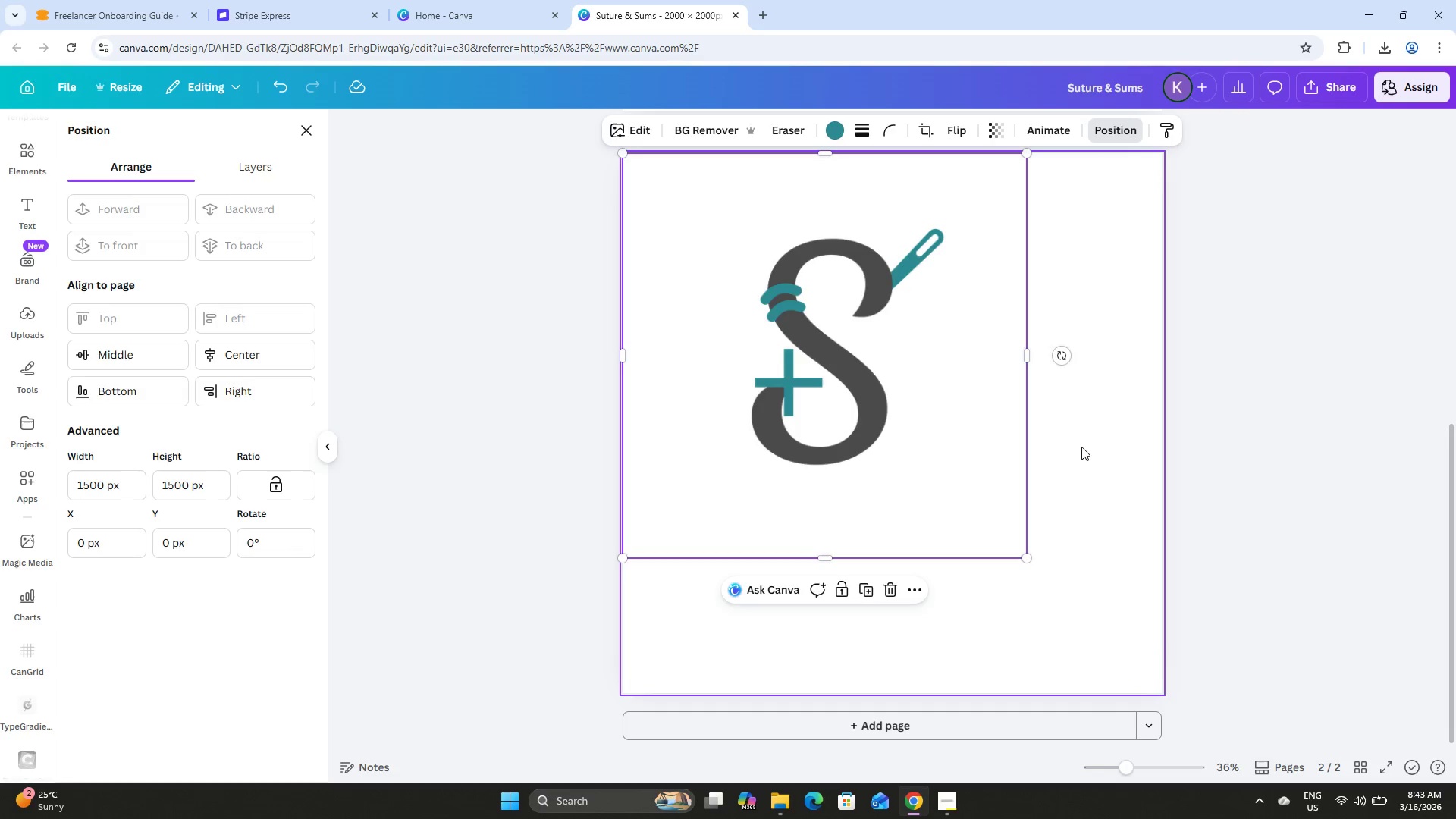 
left_click([1083, 442])
 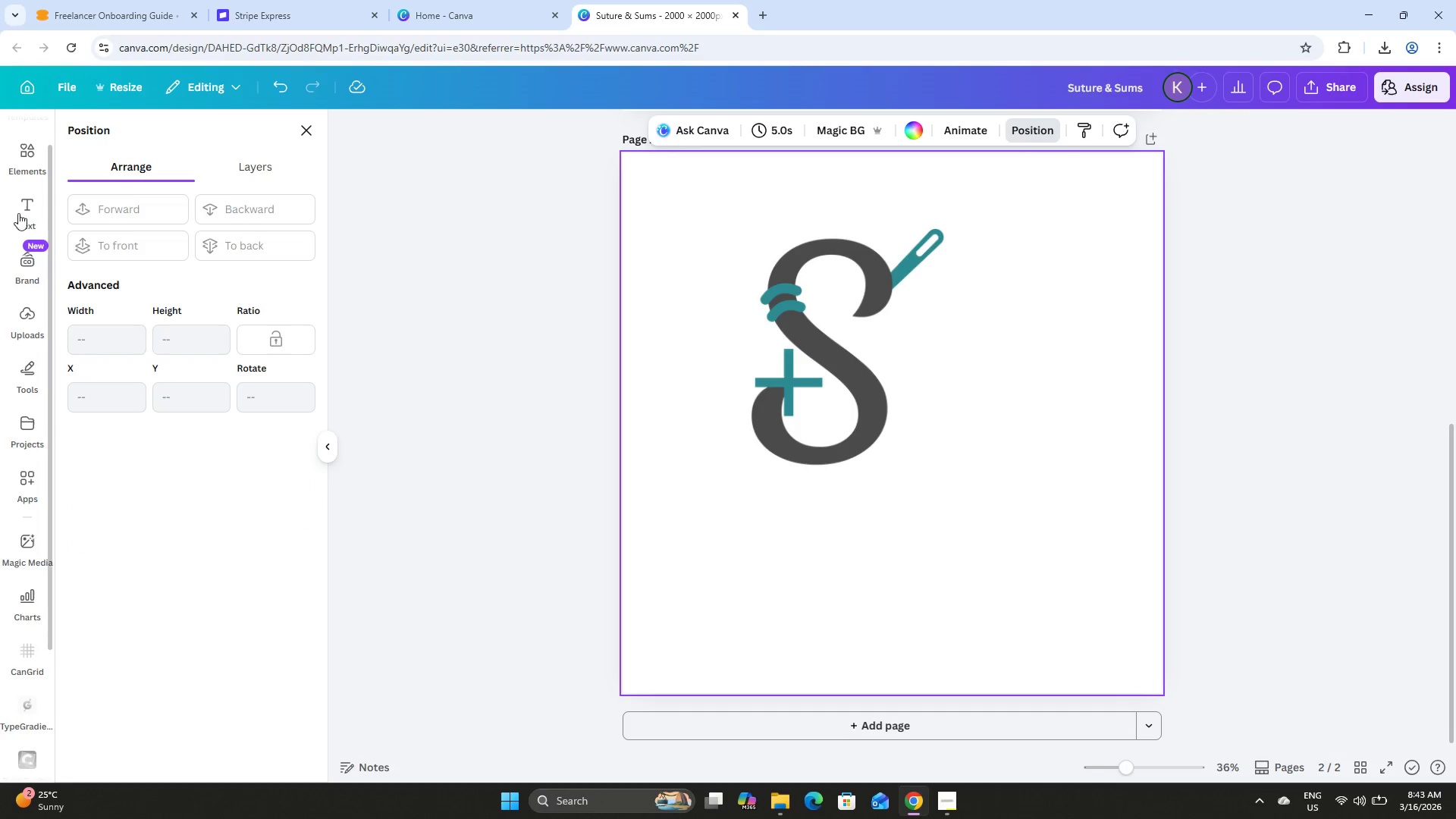 
left_click([30, 211])
 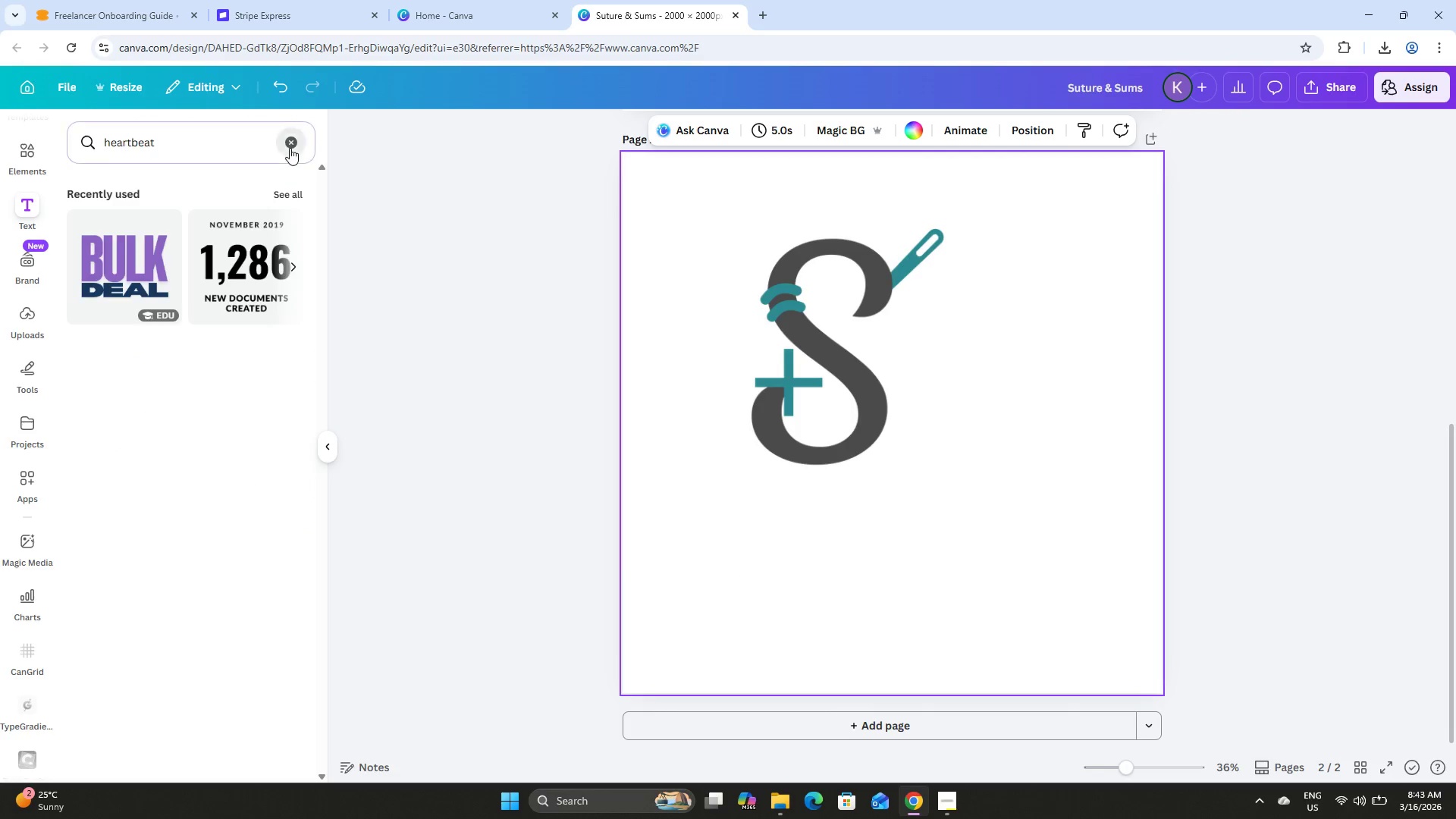 
left_click([243, 180])
 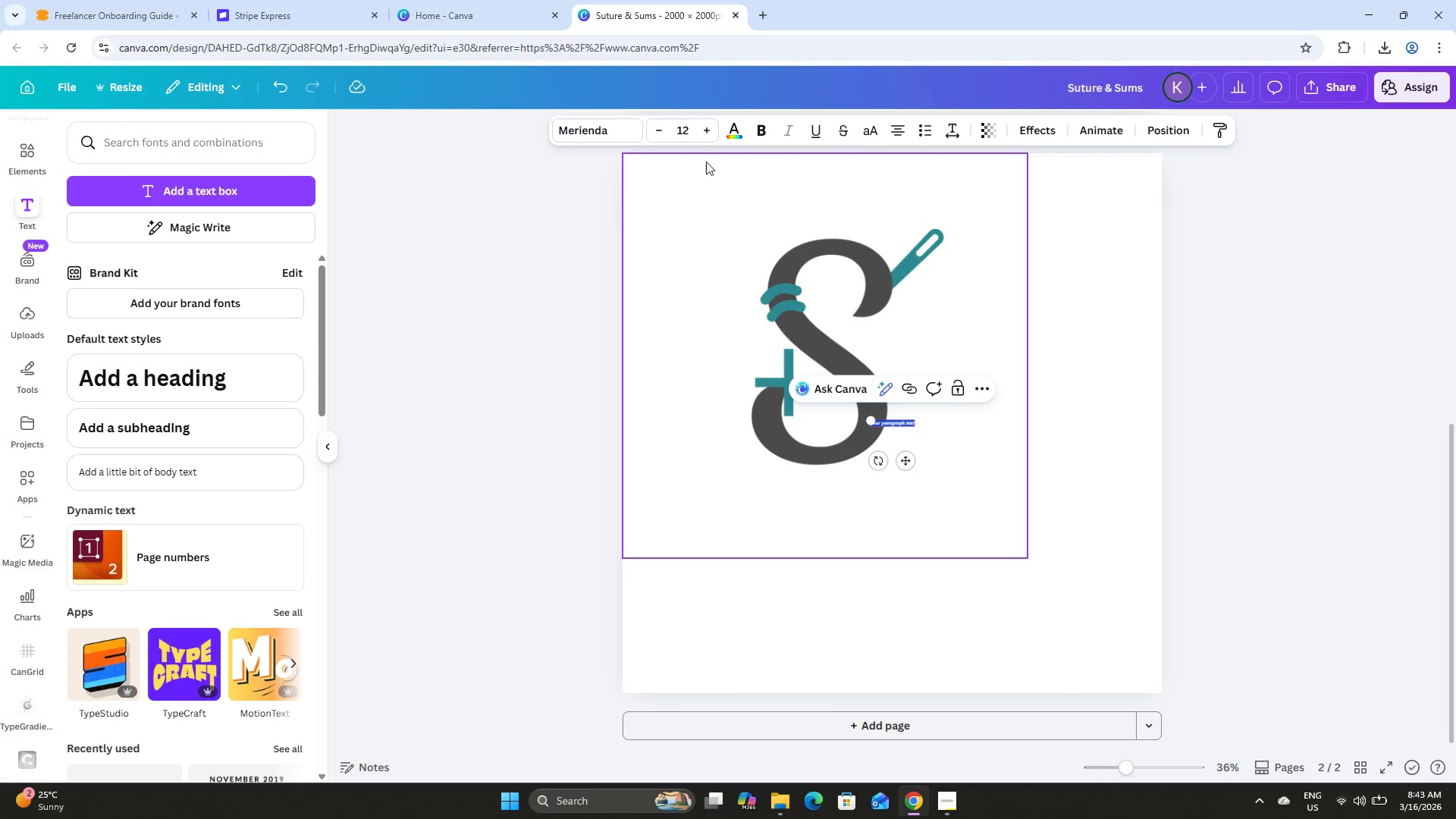 
left_click([598, 128])
 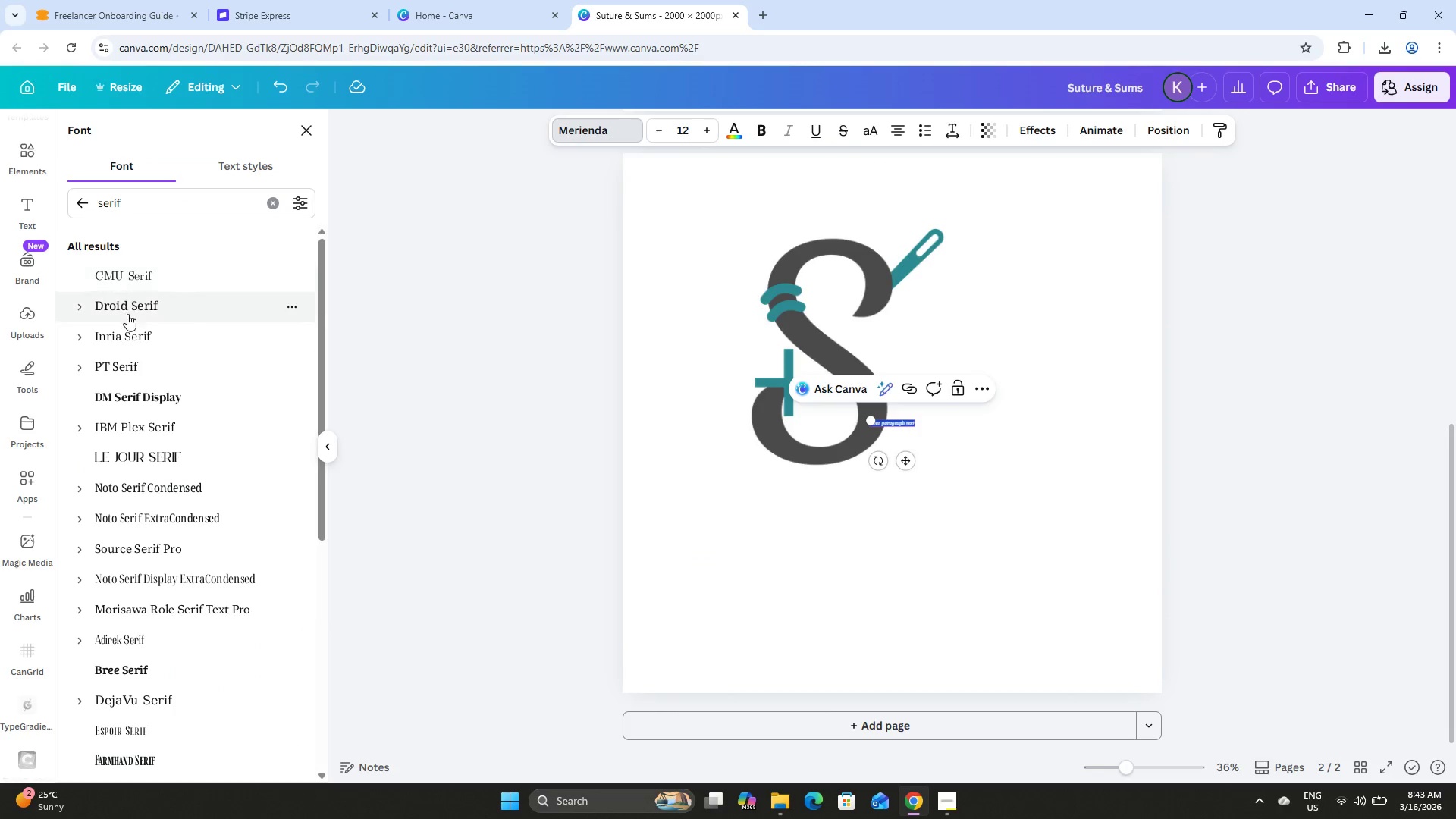 
left_click([154, 285])
 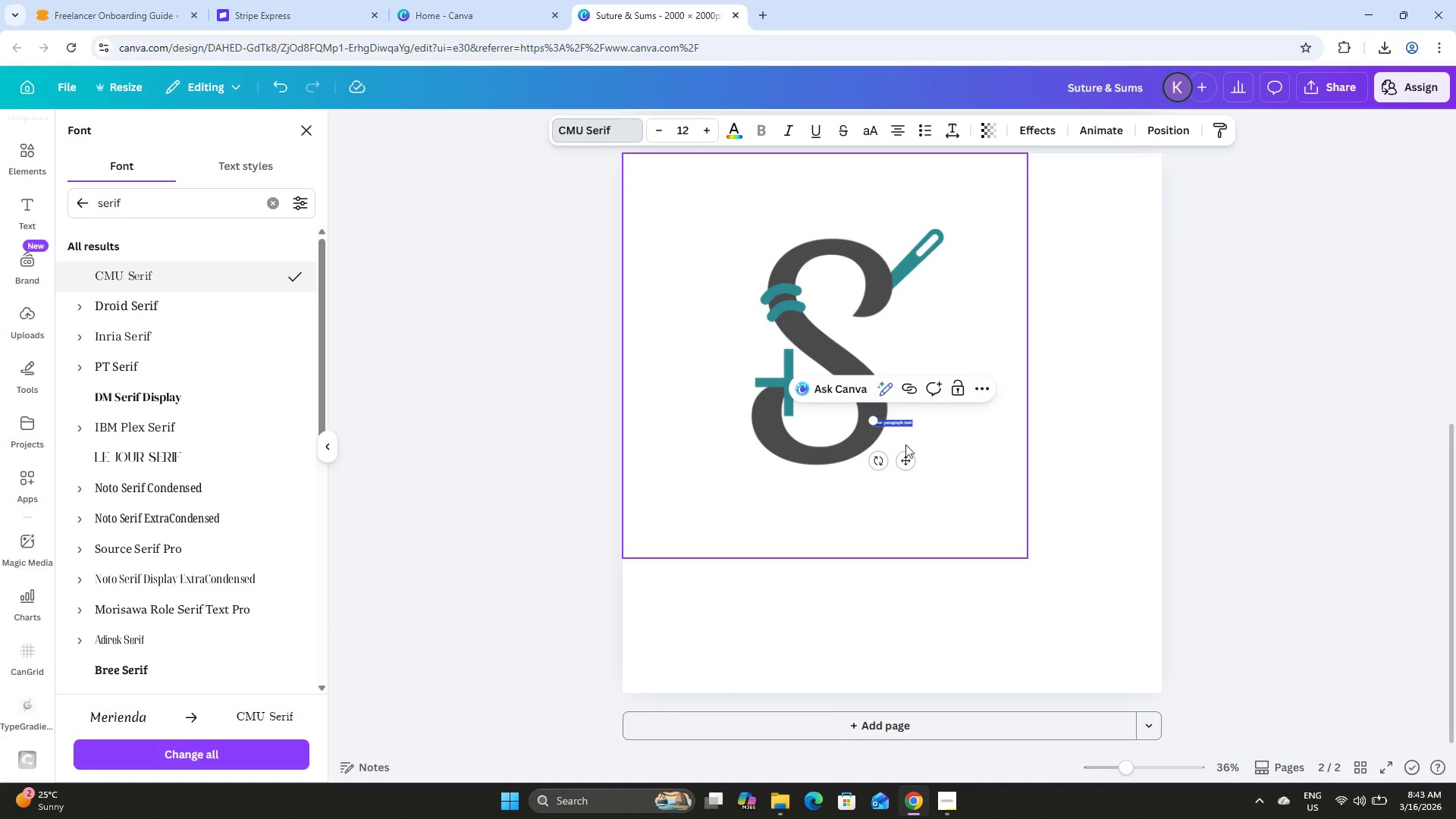 
left_click_drag(start_coordinate=[908, 457], to_coordinate=[823, 520])
 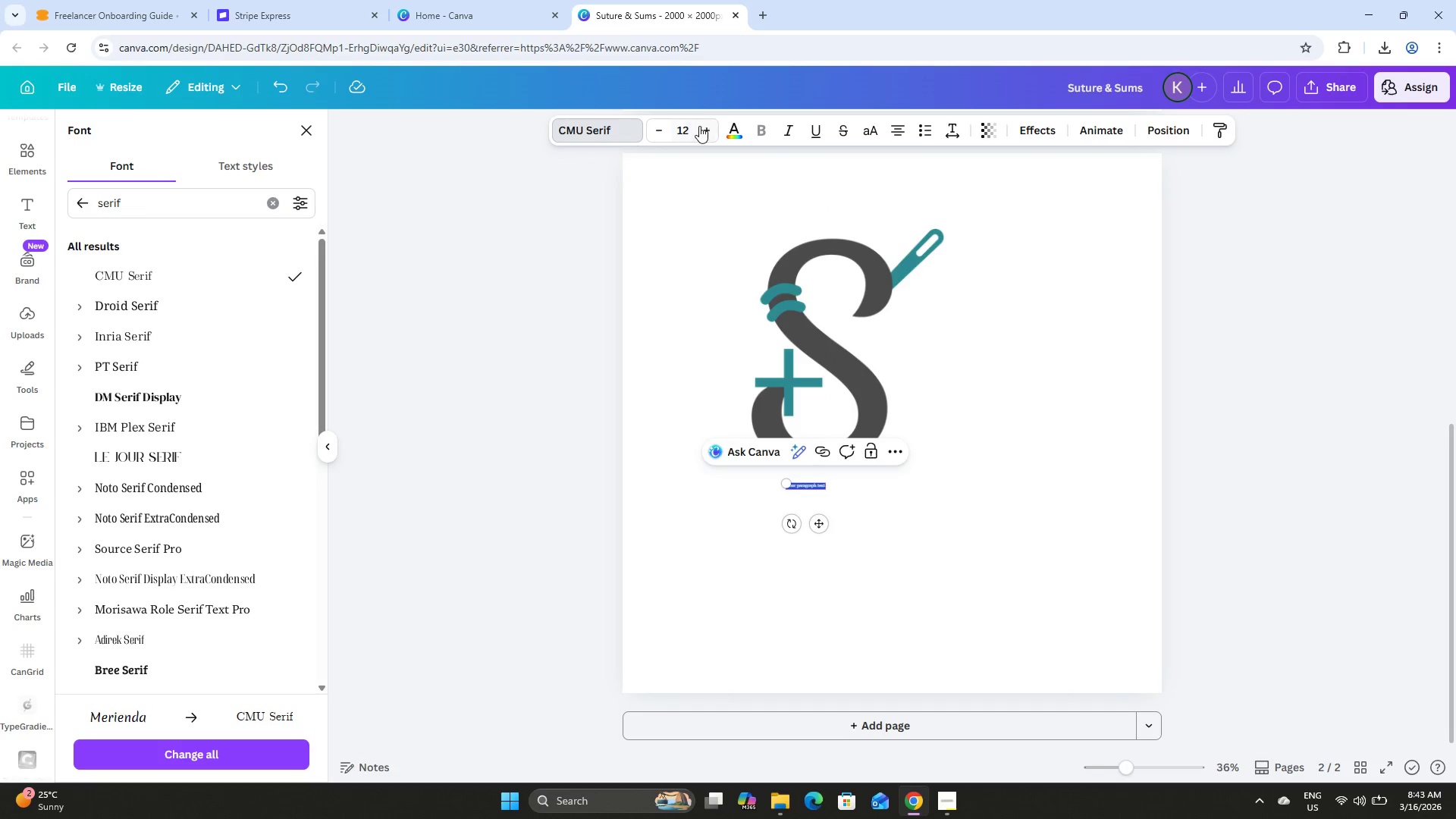 
double_click([702, 129])
 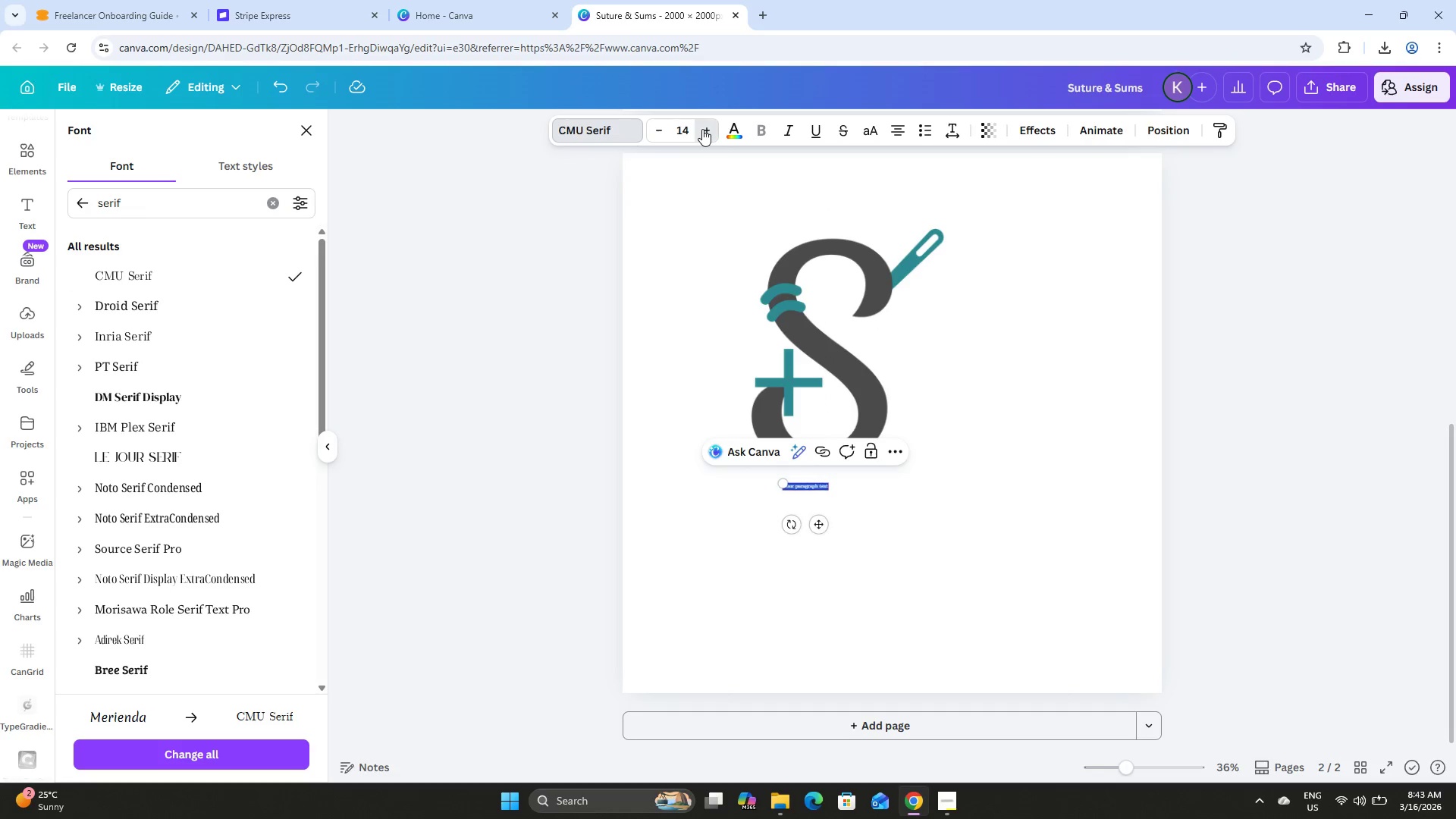 
triple_click([702, 129])
 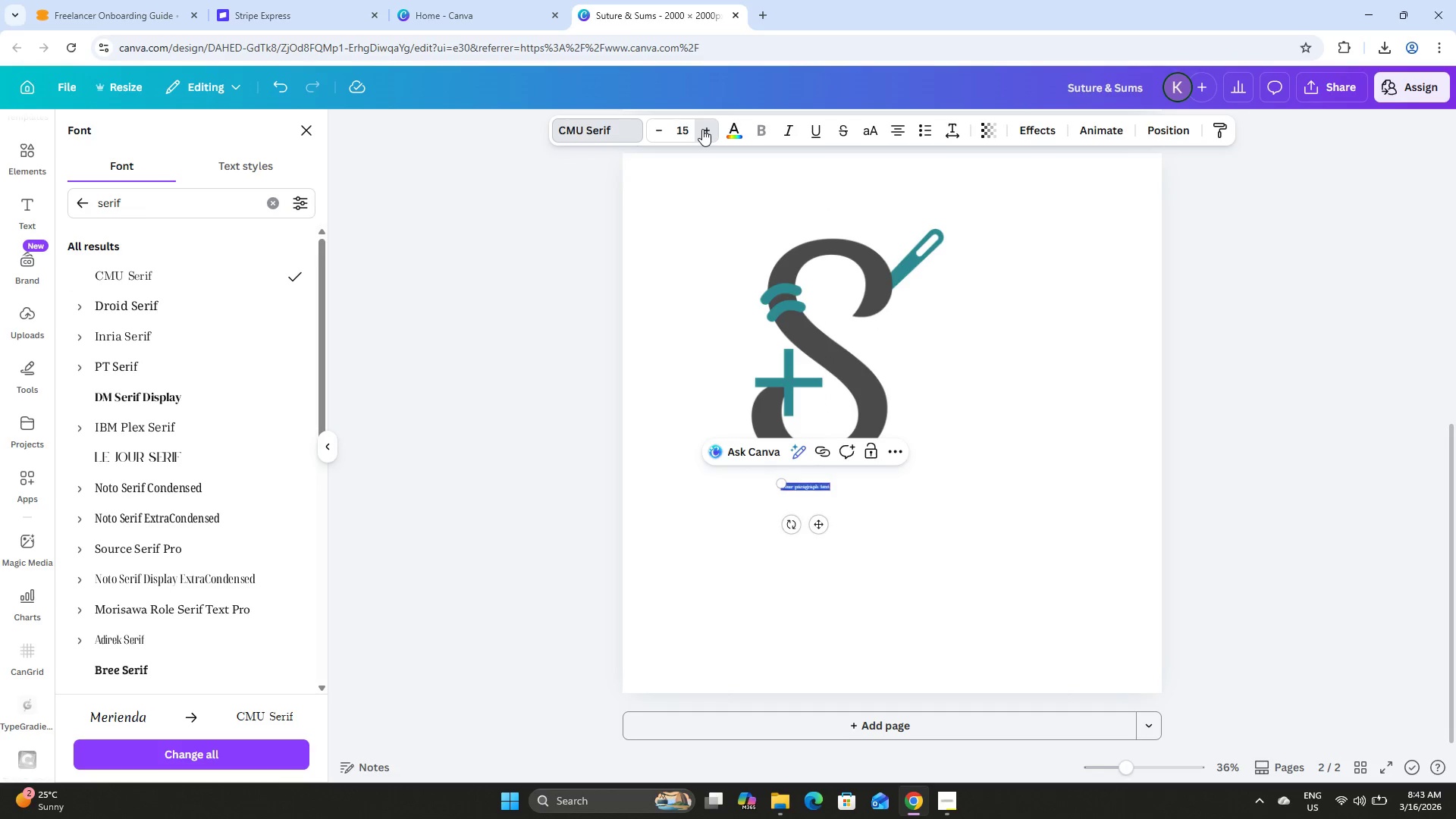 
triple_click([702, 129])
 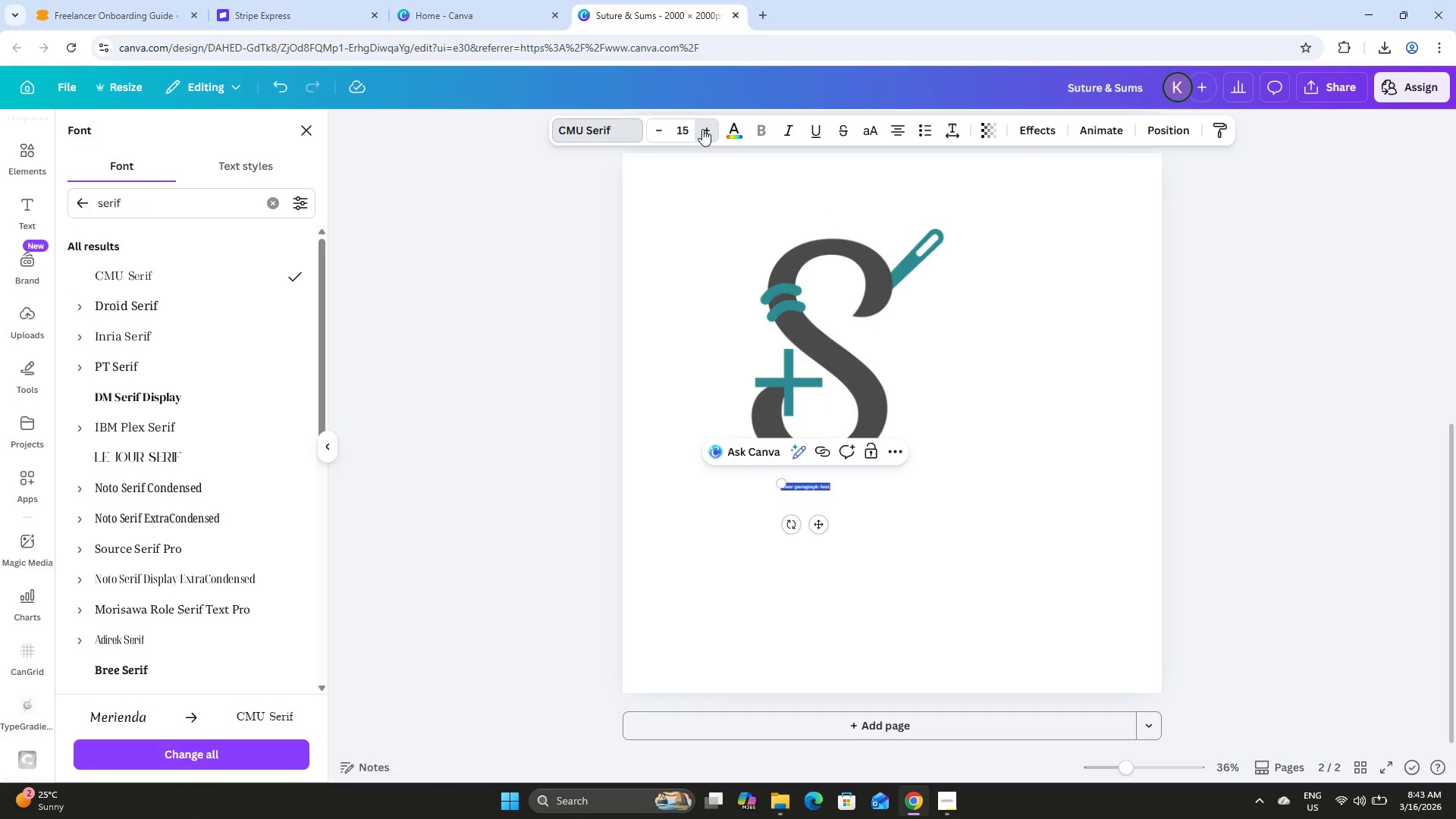 
triple_click([702, 129])
 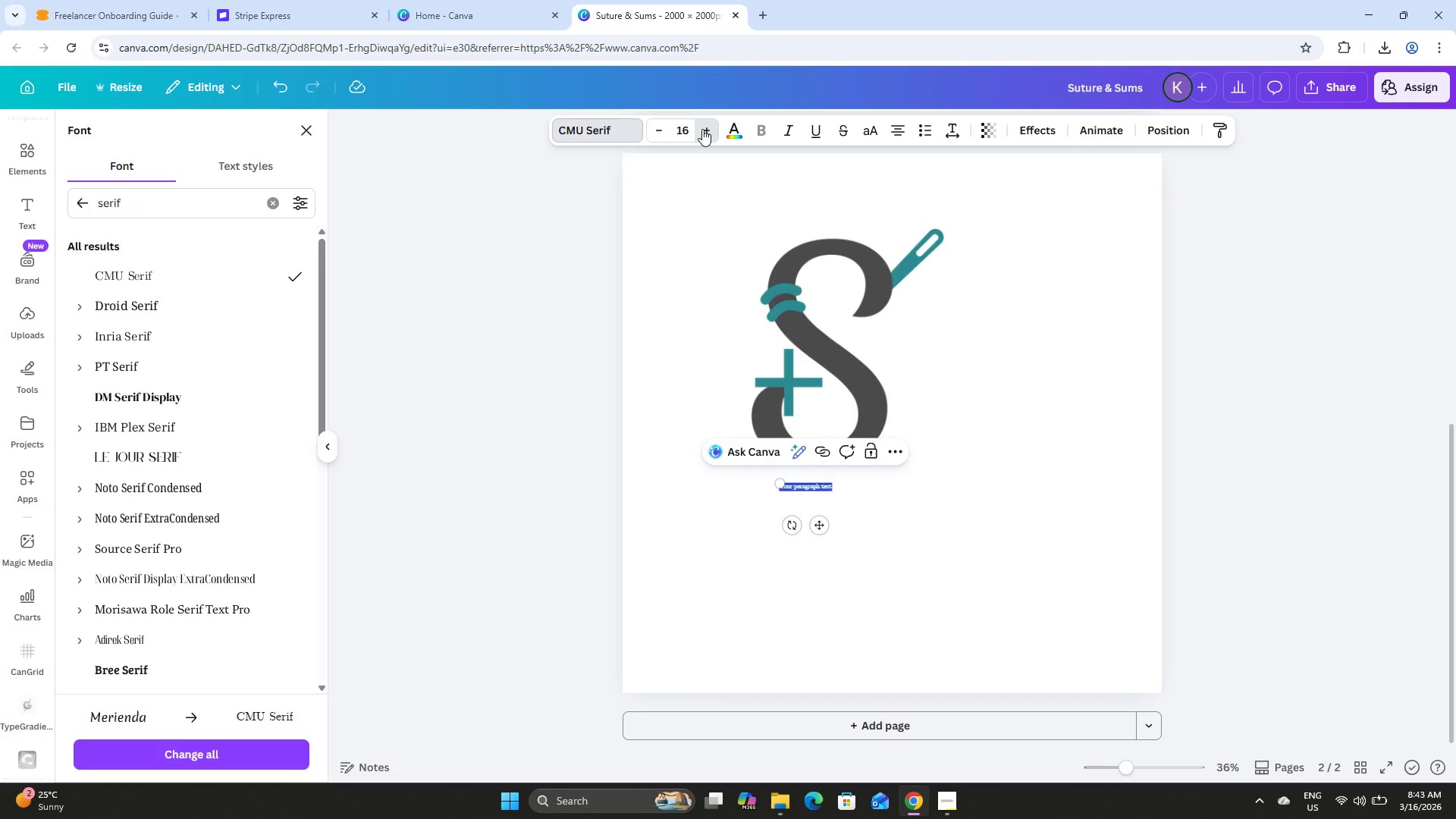 
triple_click([702, 129])
 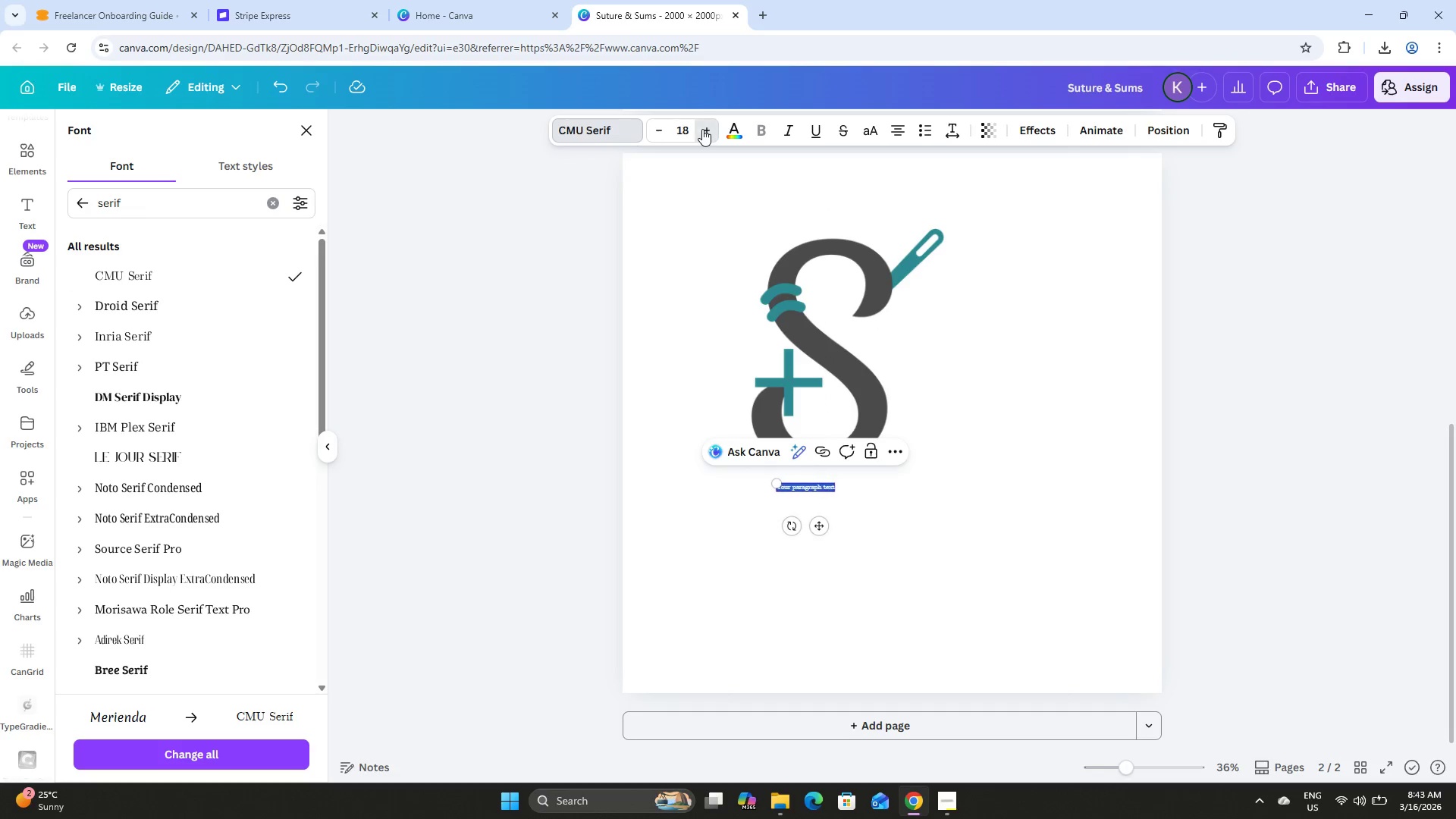 
triple_click([702, 129])
 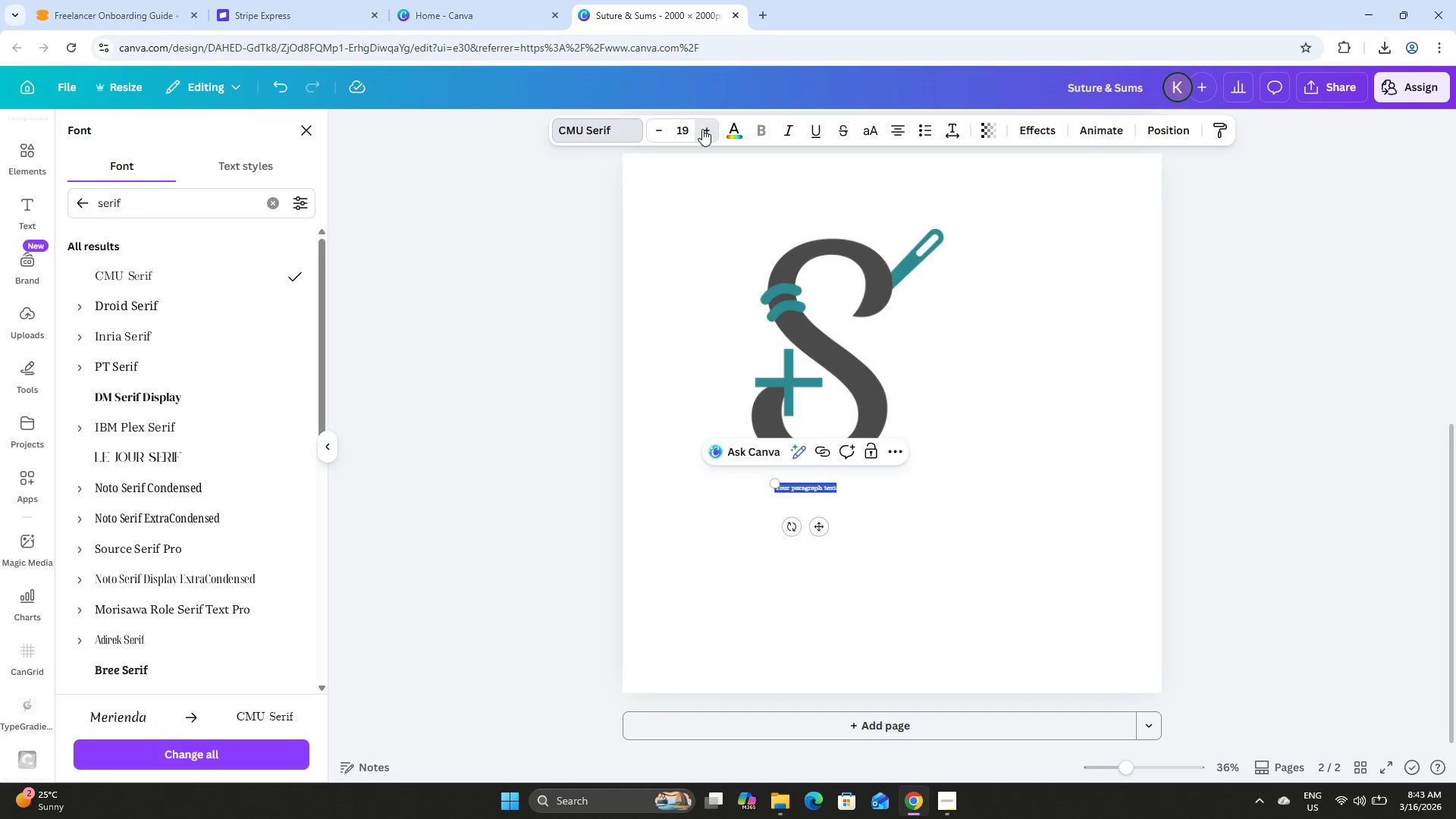 
triple_click([702, 129])
 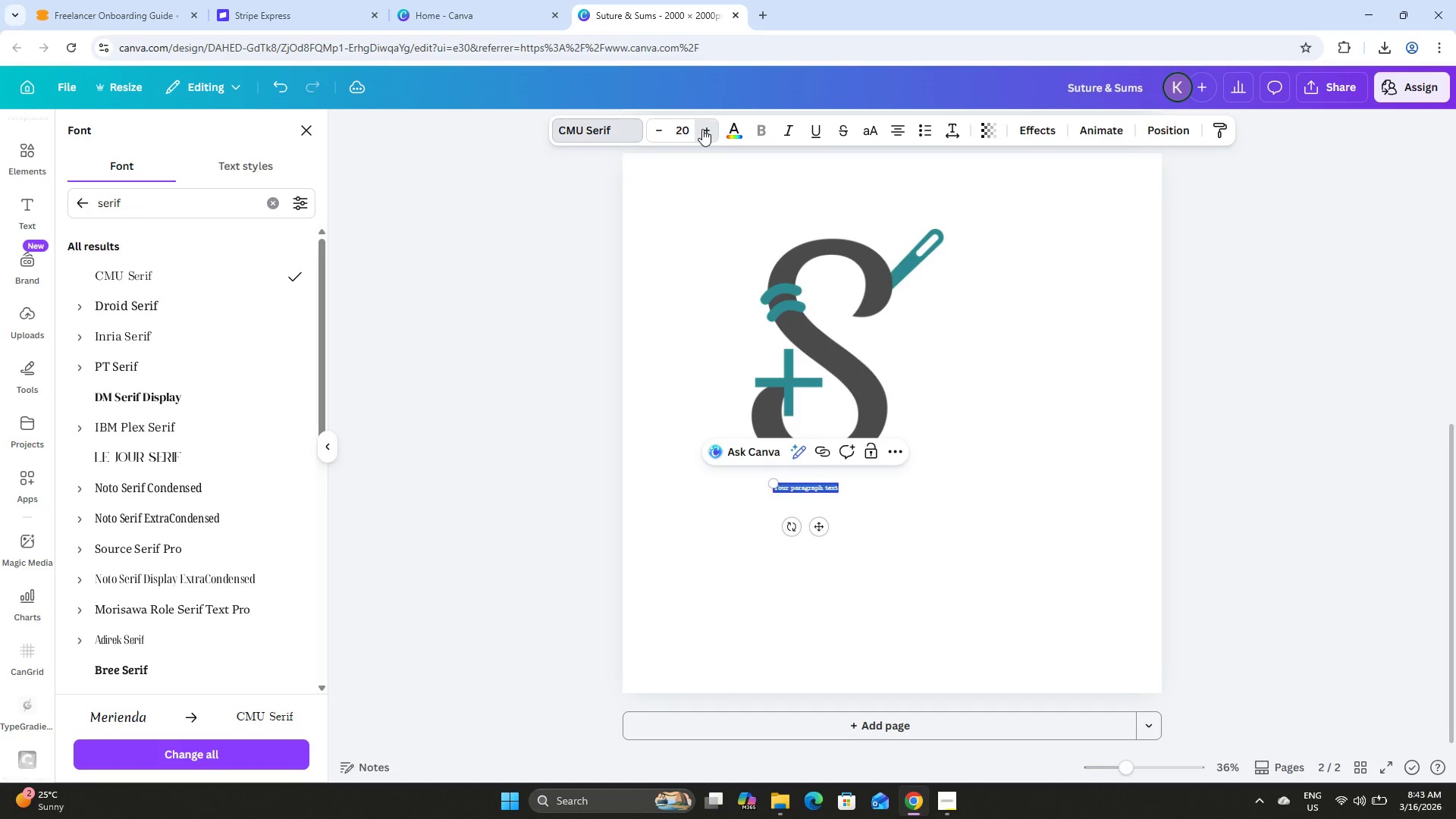 
triple_click([702, 129])
 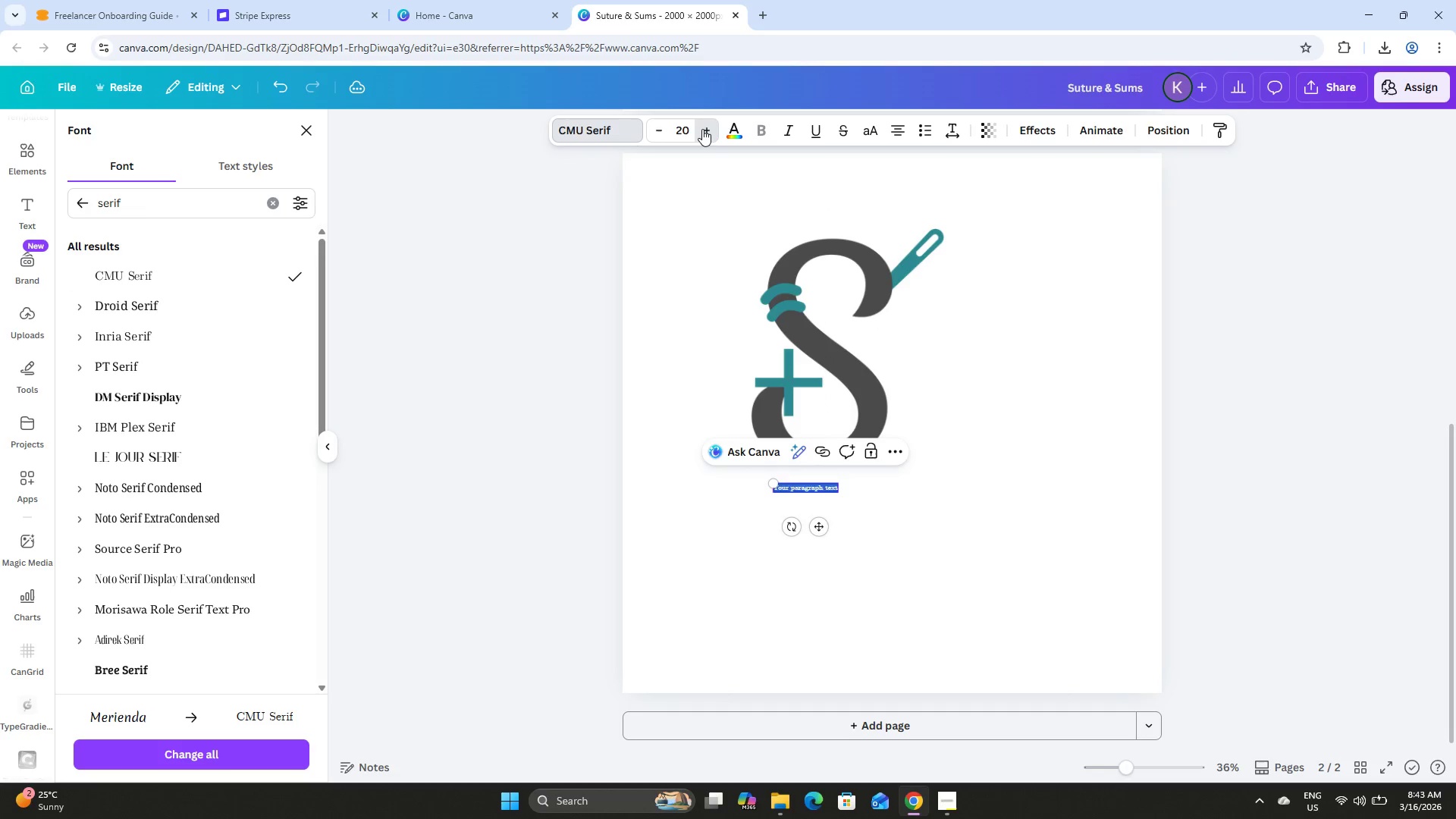 
triple_click([701, 129])
 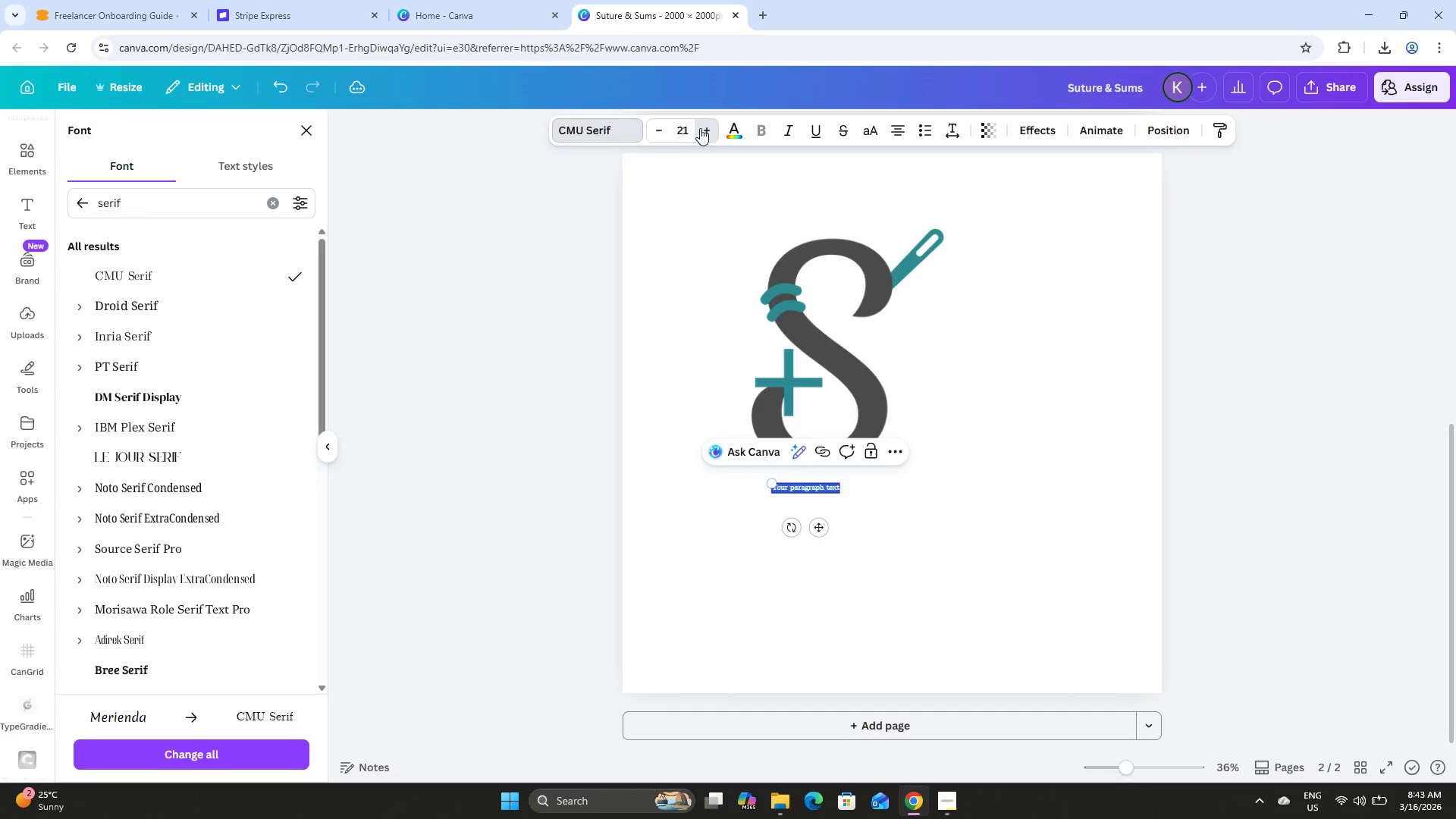 
triple_click([700, 127])
 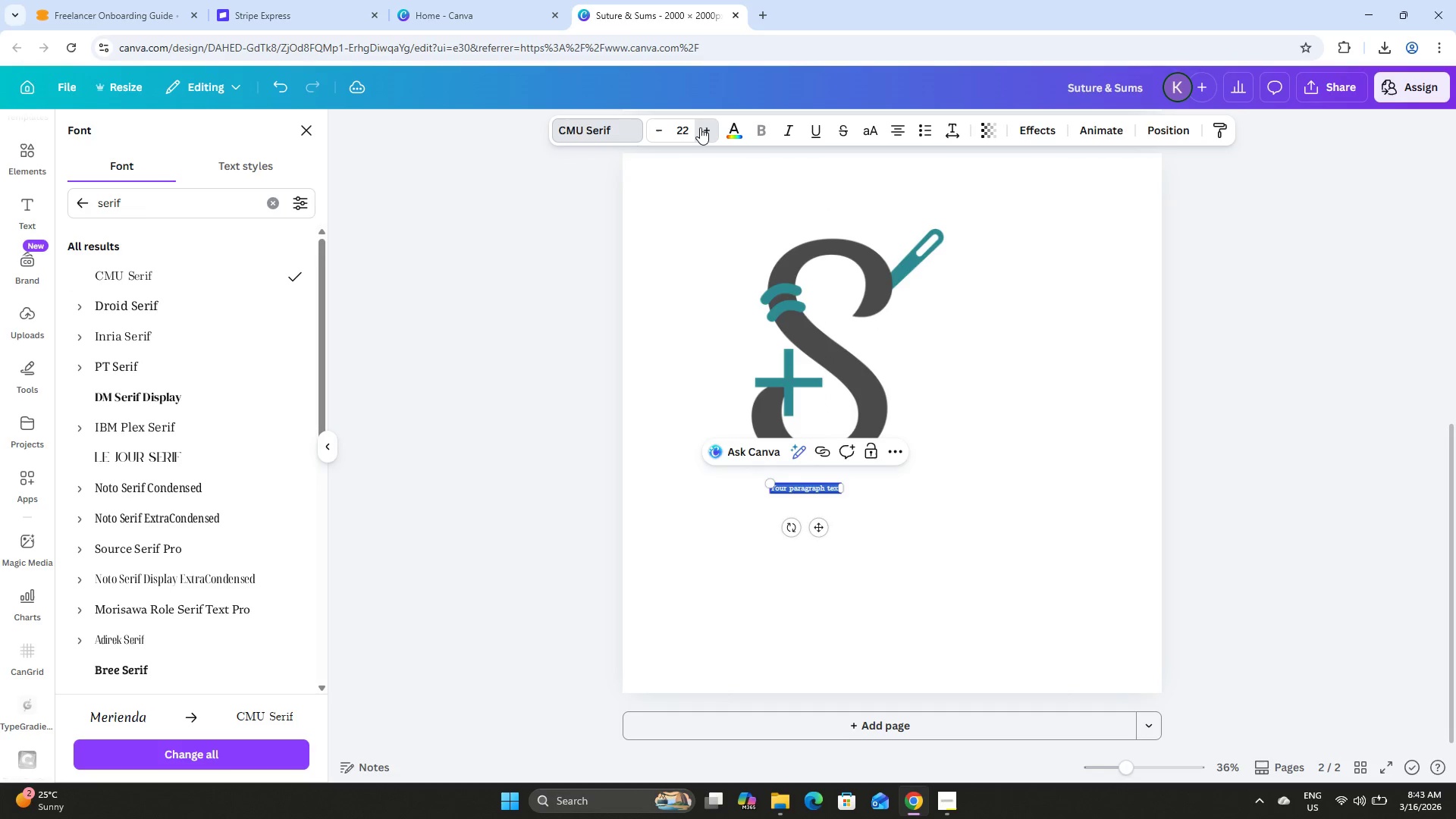 
triple_click([700, 127])
 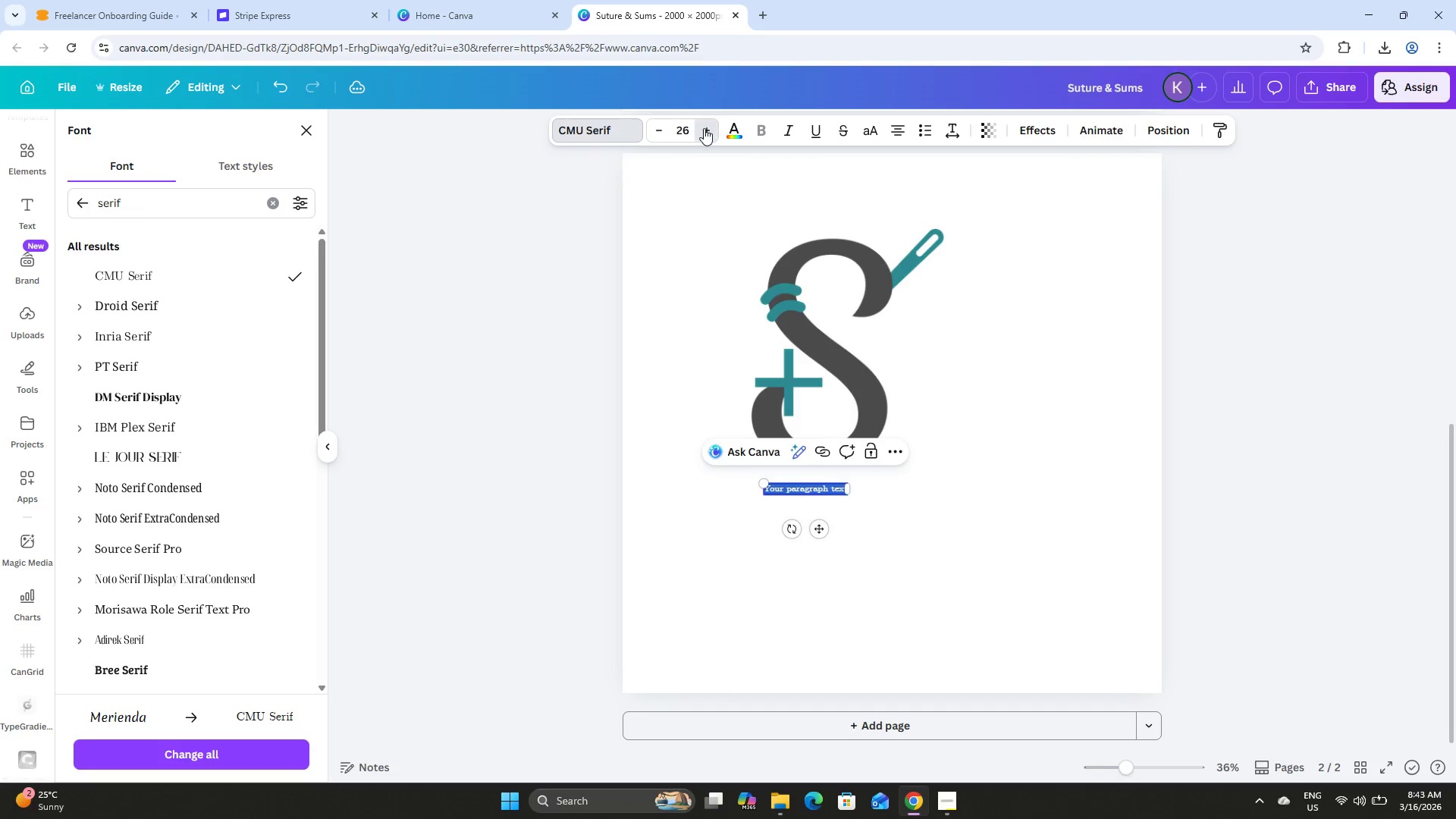 
triple_click([705, 129])
 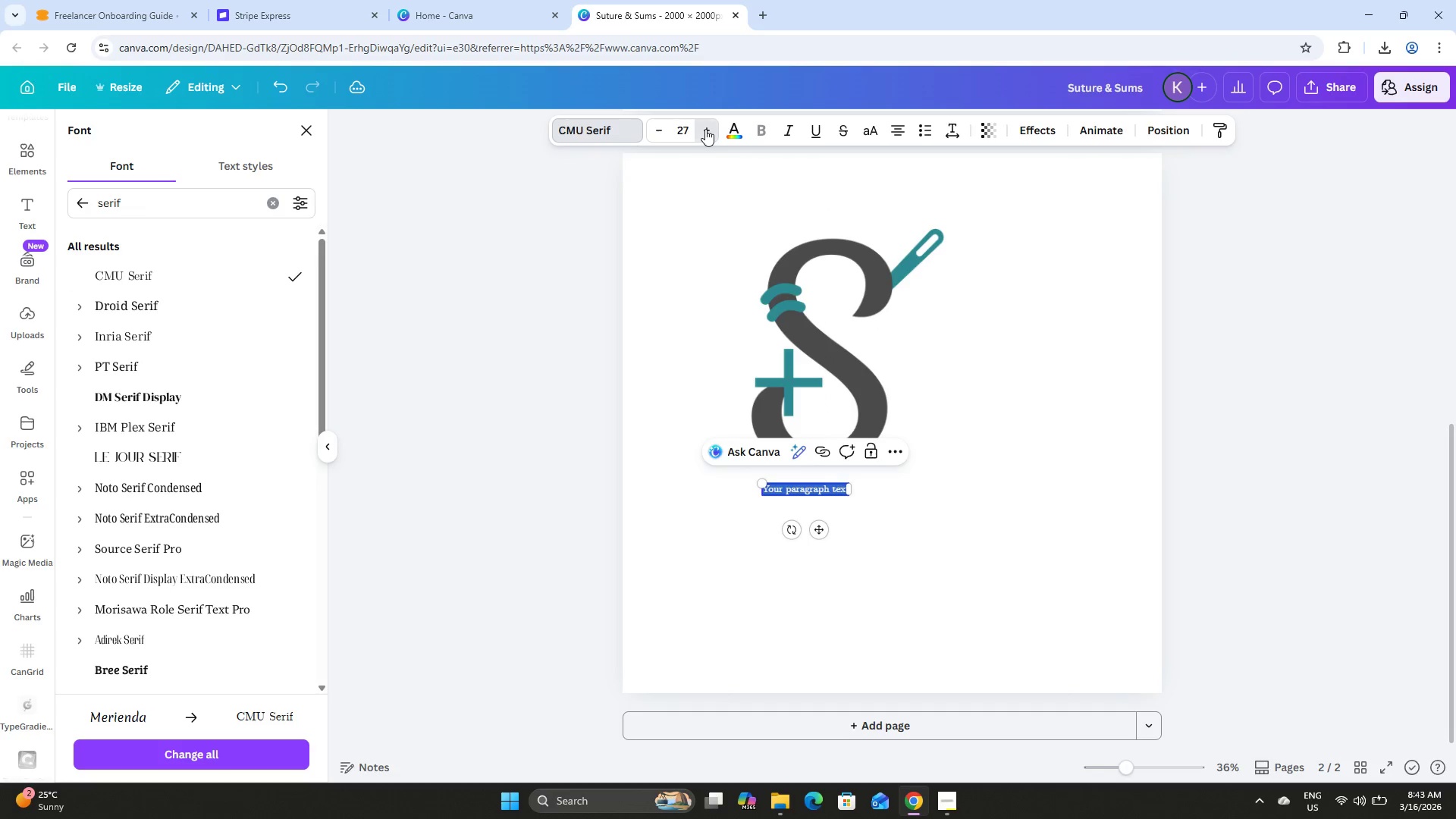 
triple_click([705, 129])
 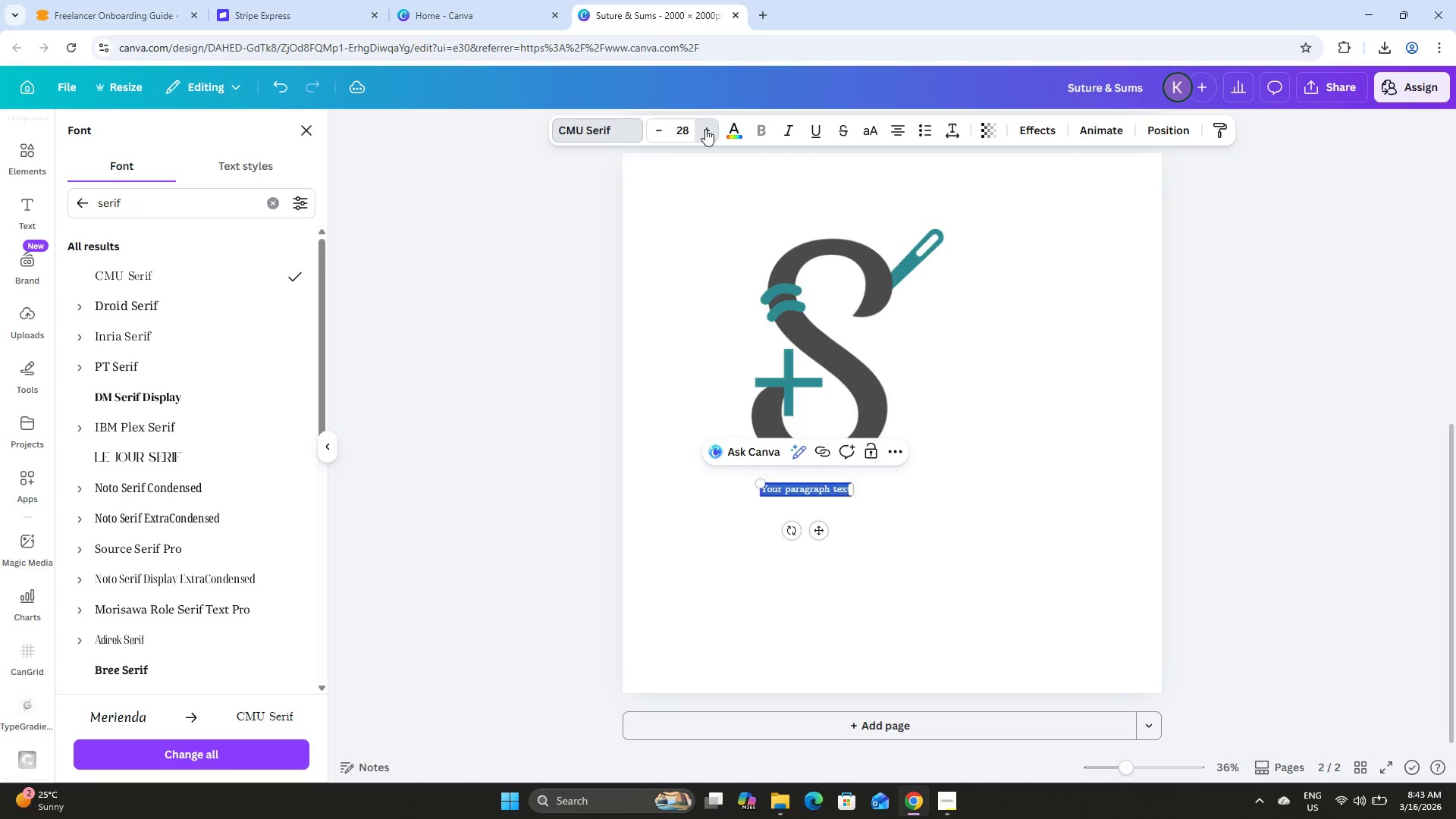 
triple_click([705, 129])
 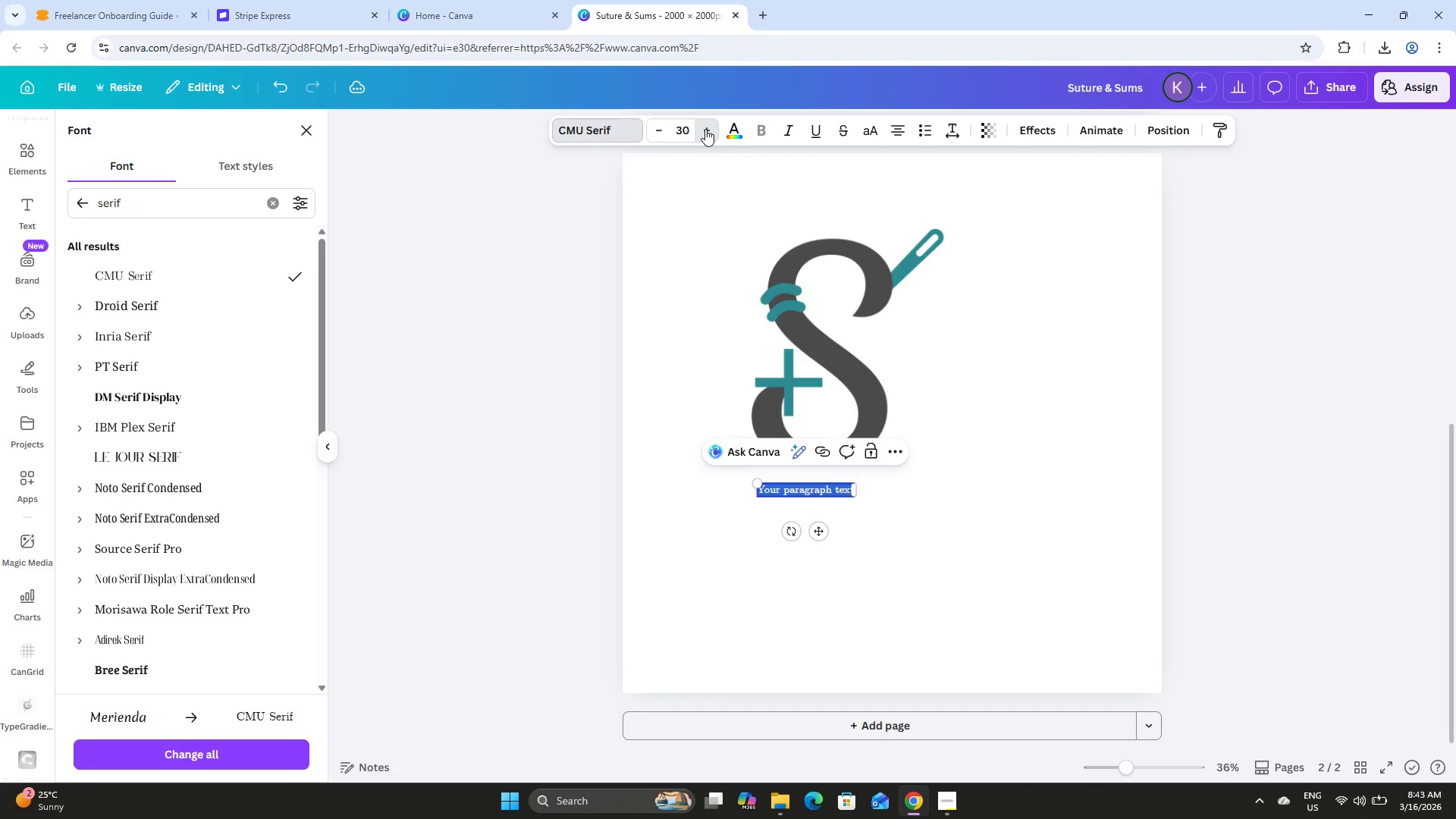 
triple_click([705, 129])
 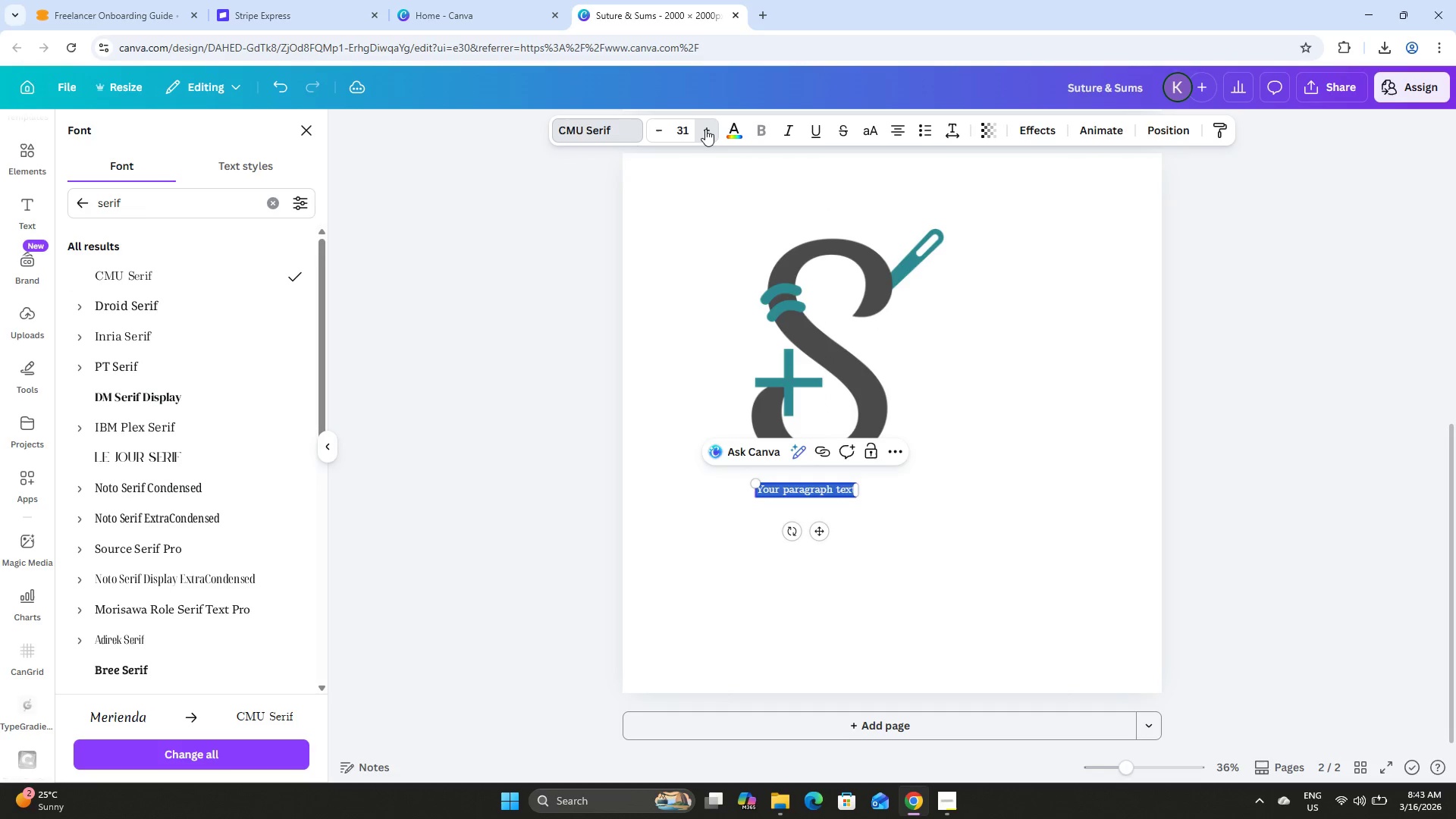 
triple_click([705, 129])
 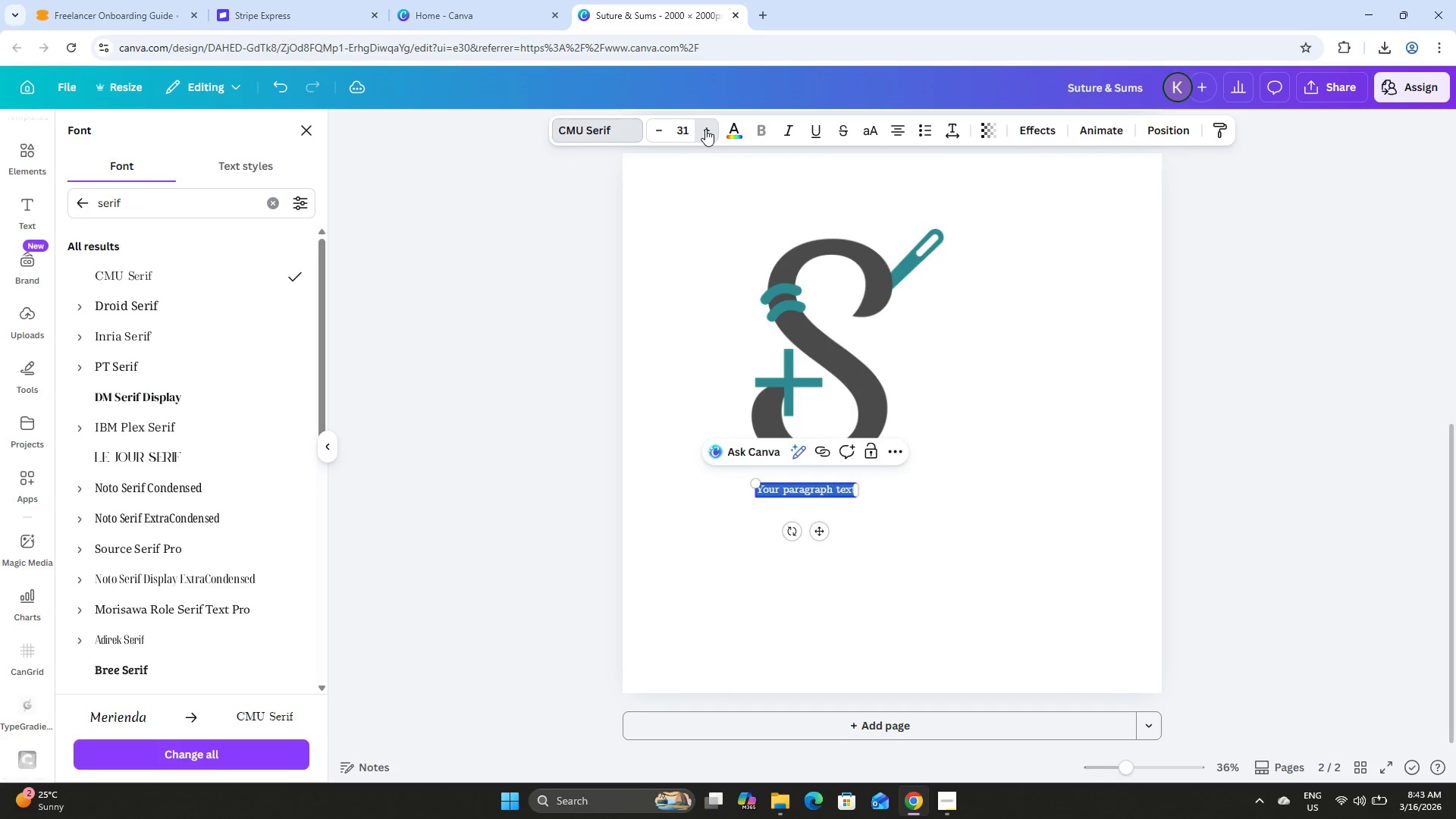 
triple_click([705, 129])
 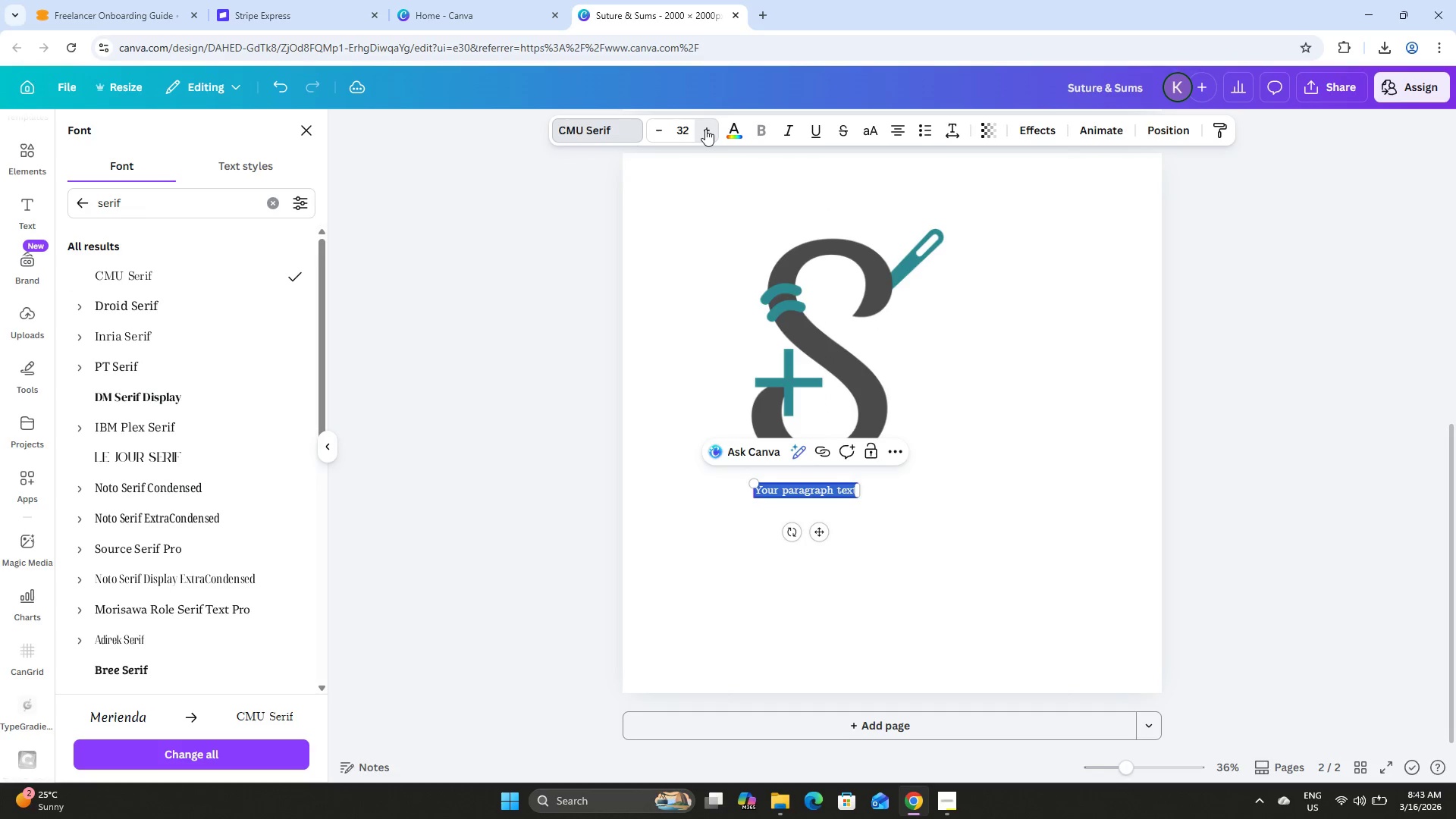 
triple_click([705, 129])
 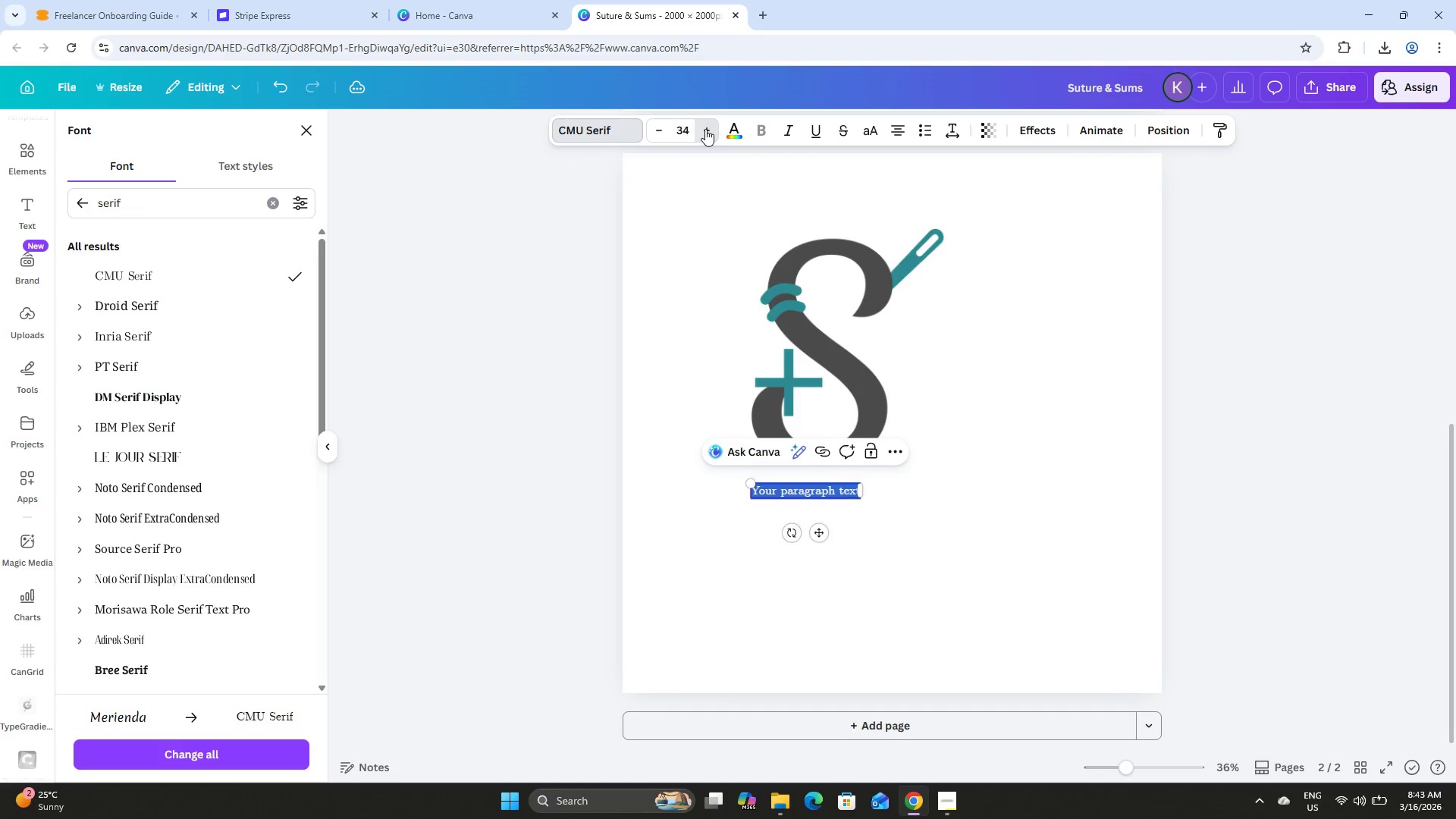 
triple_click([705, 129])
 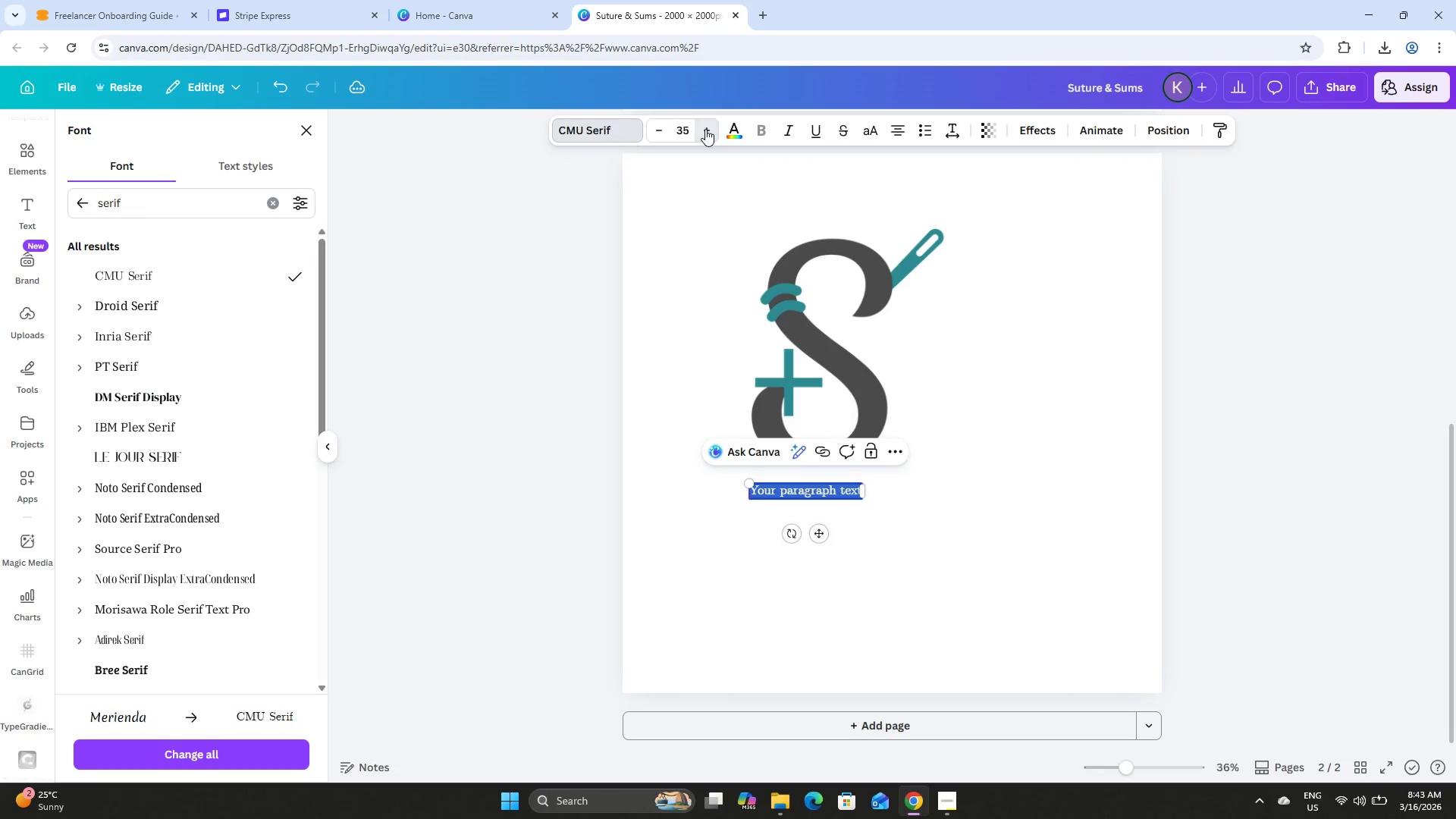 
triple_click([705, 129])
 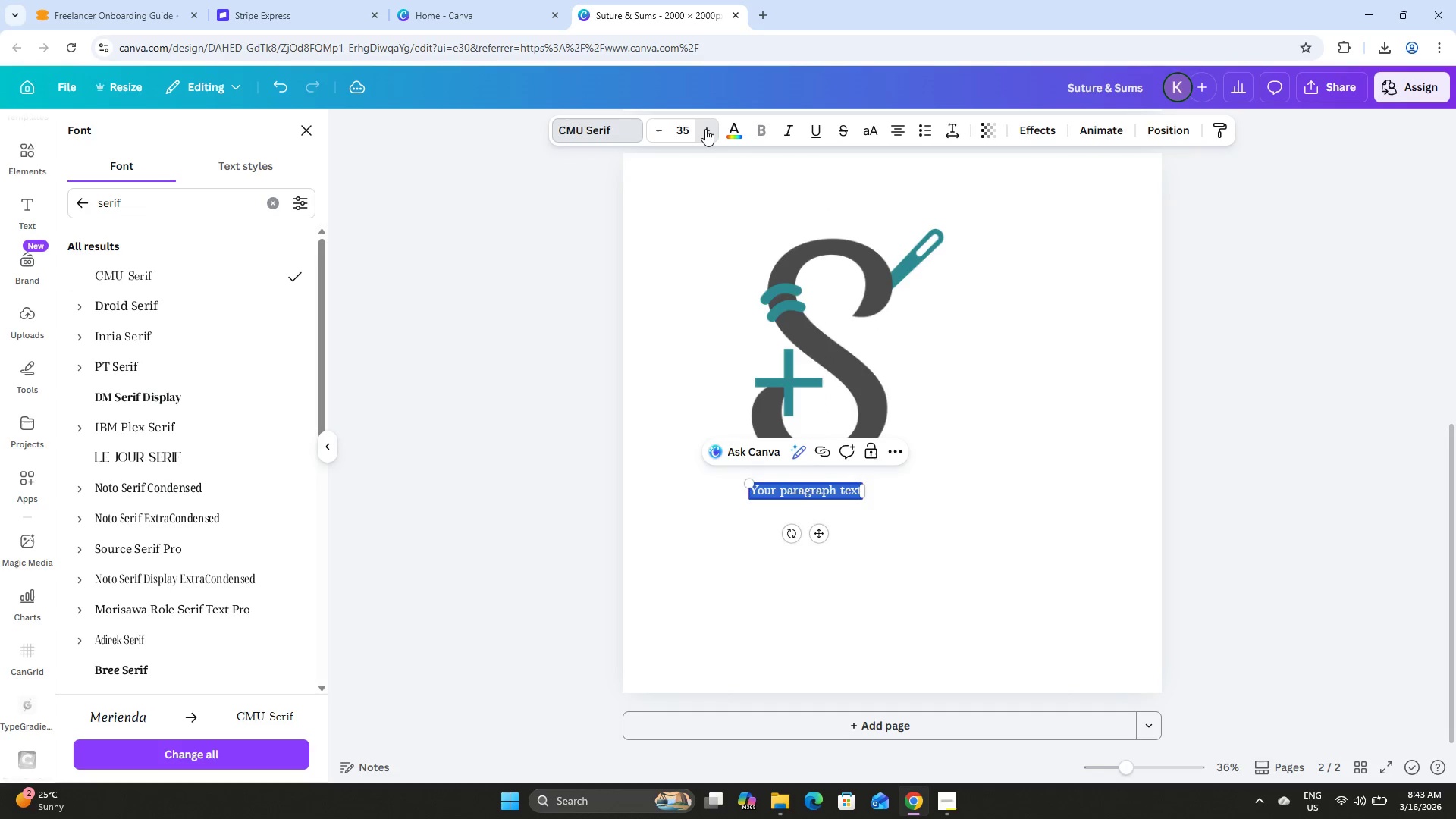 
triple_click([705, 129])
 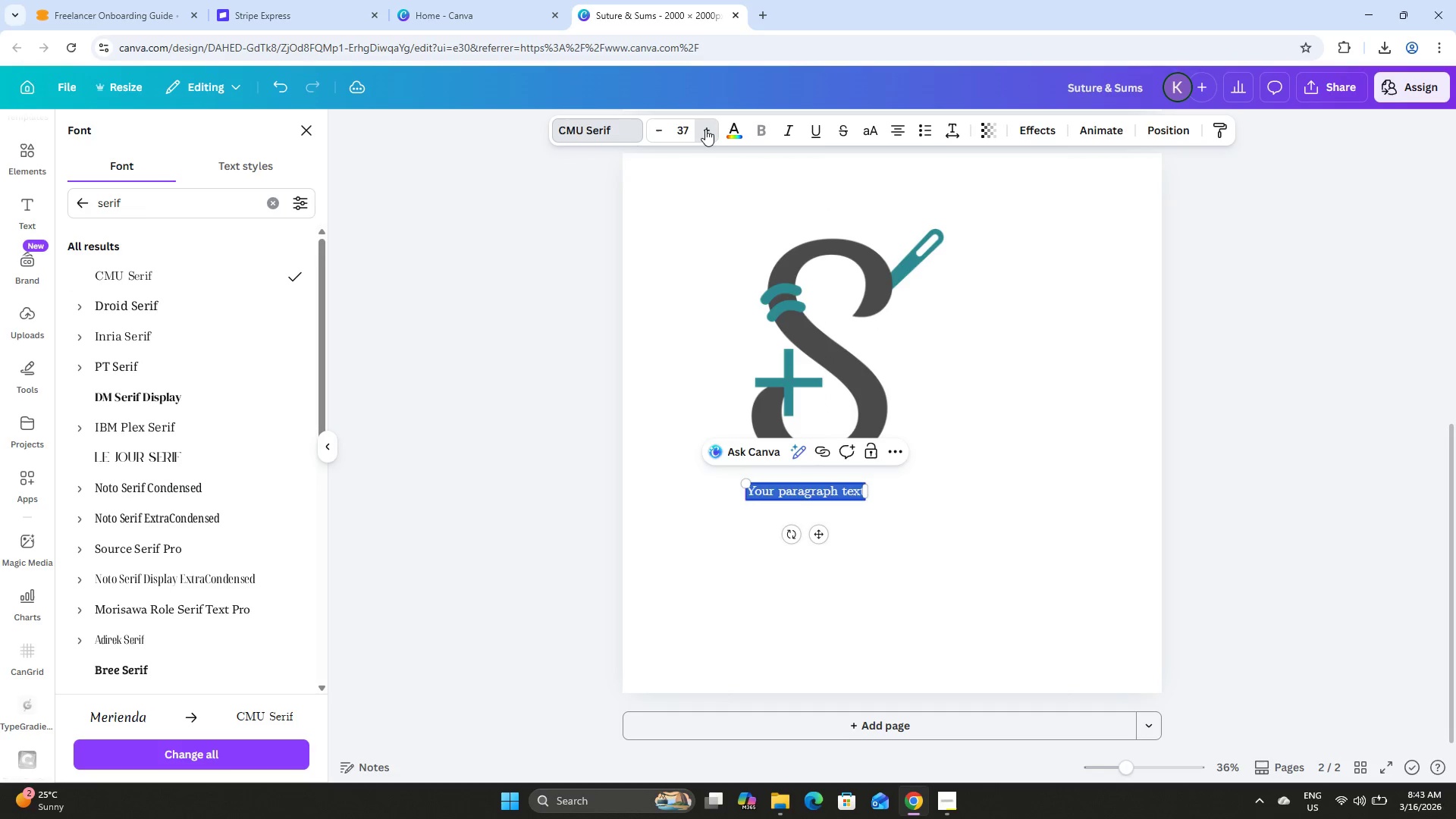 
triple_click([705, 129])
 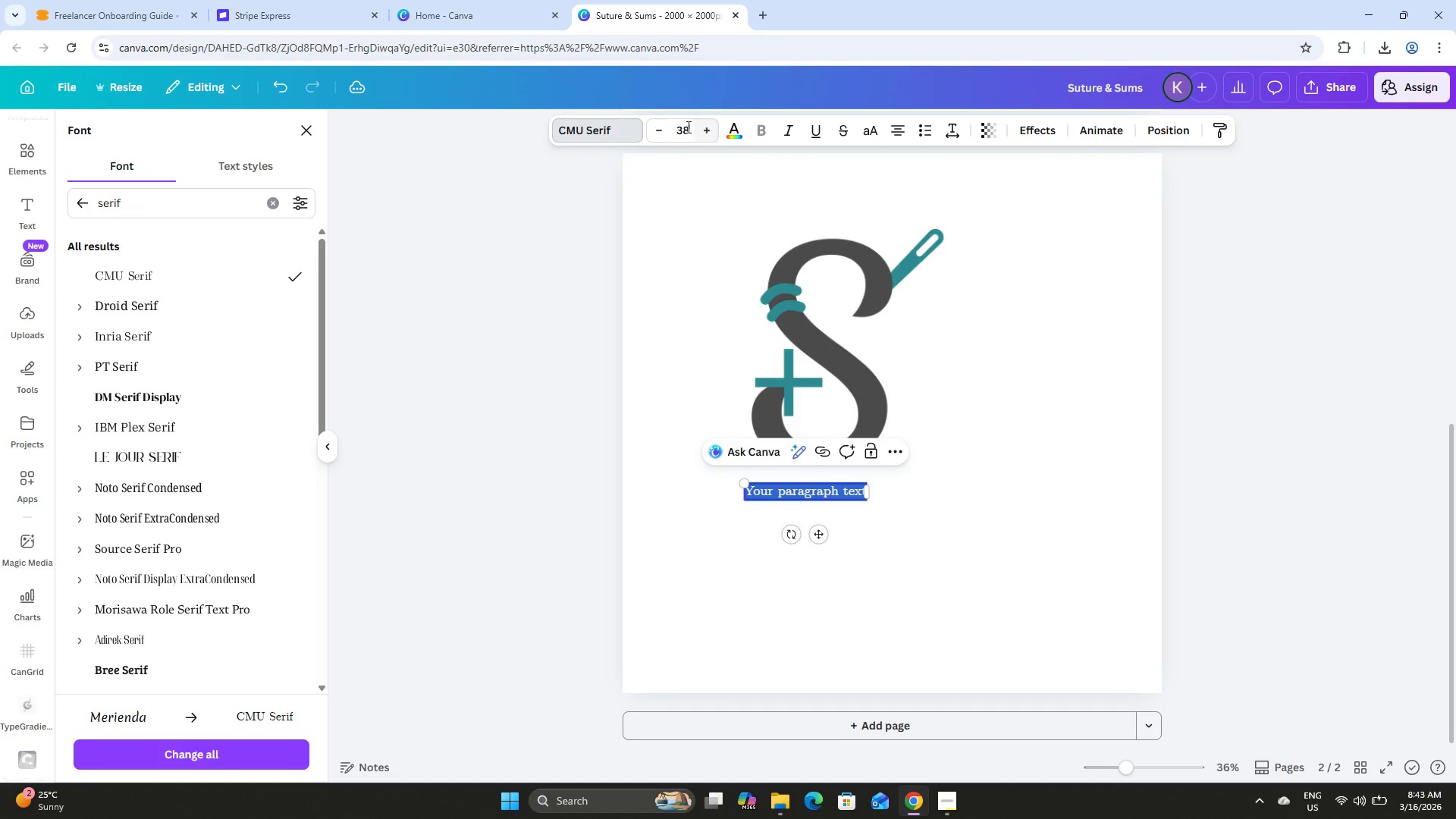 
triple_click([687, 126])
 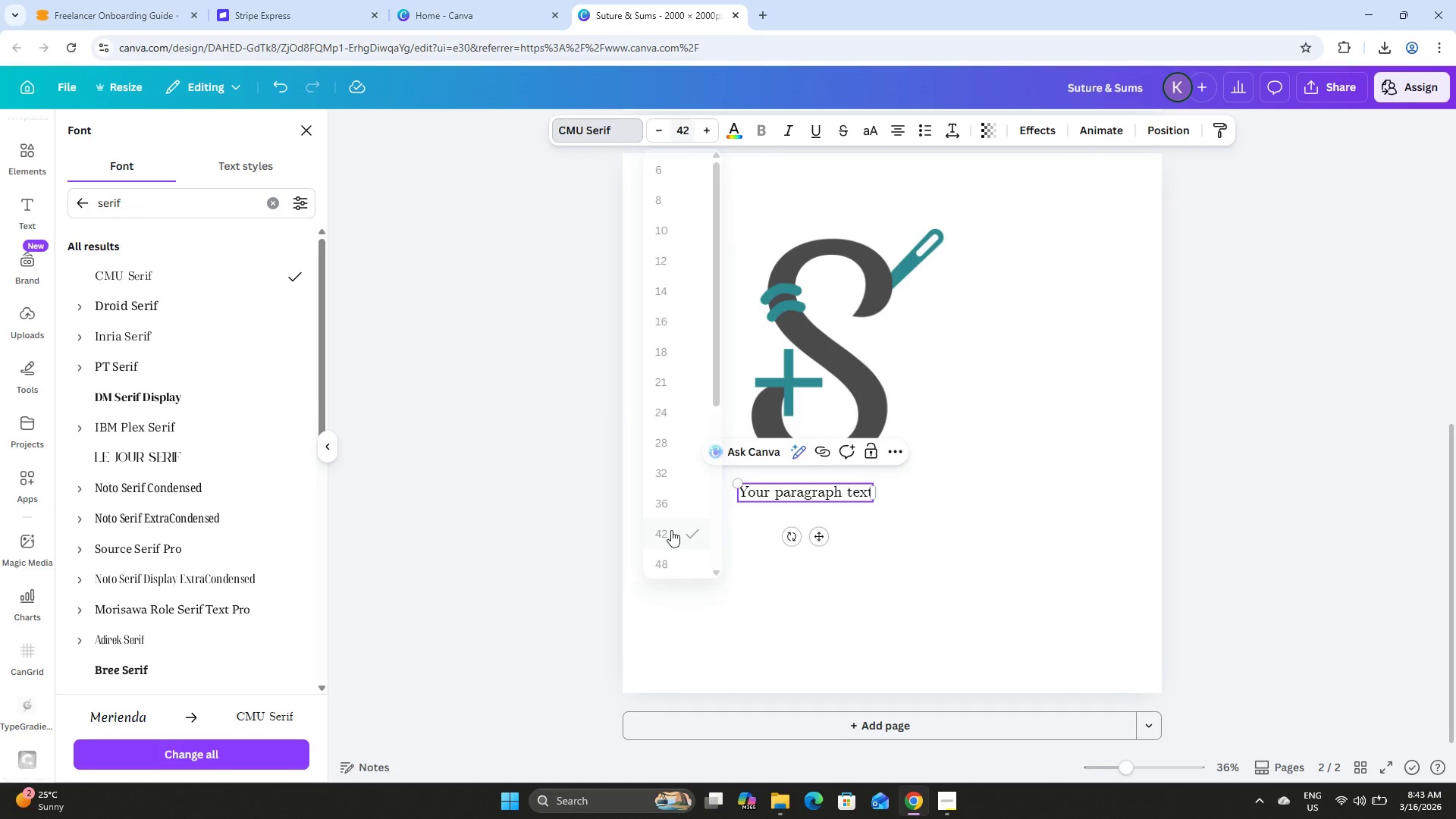 
left_click([806, 490])
 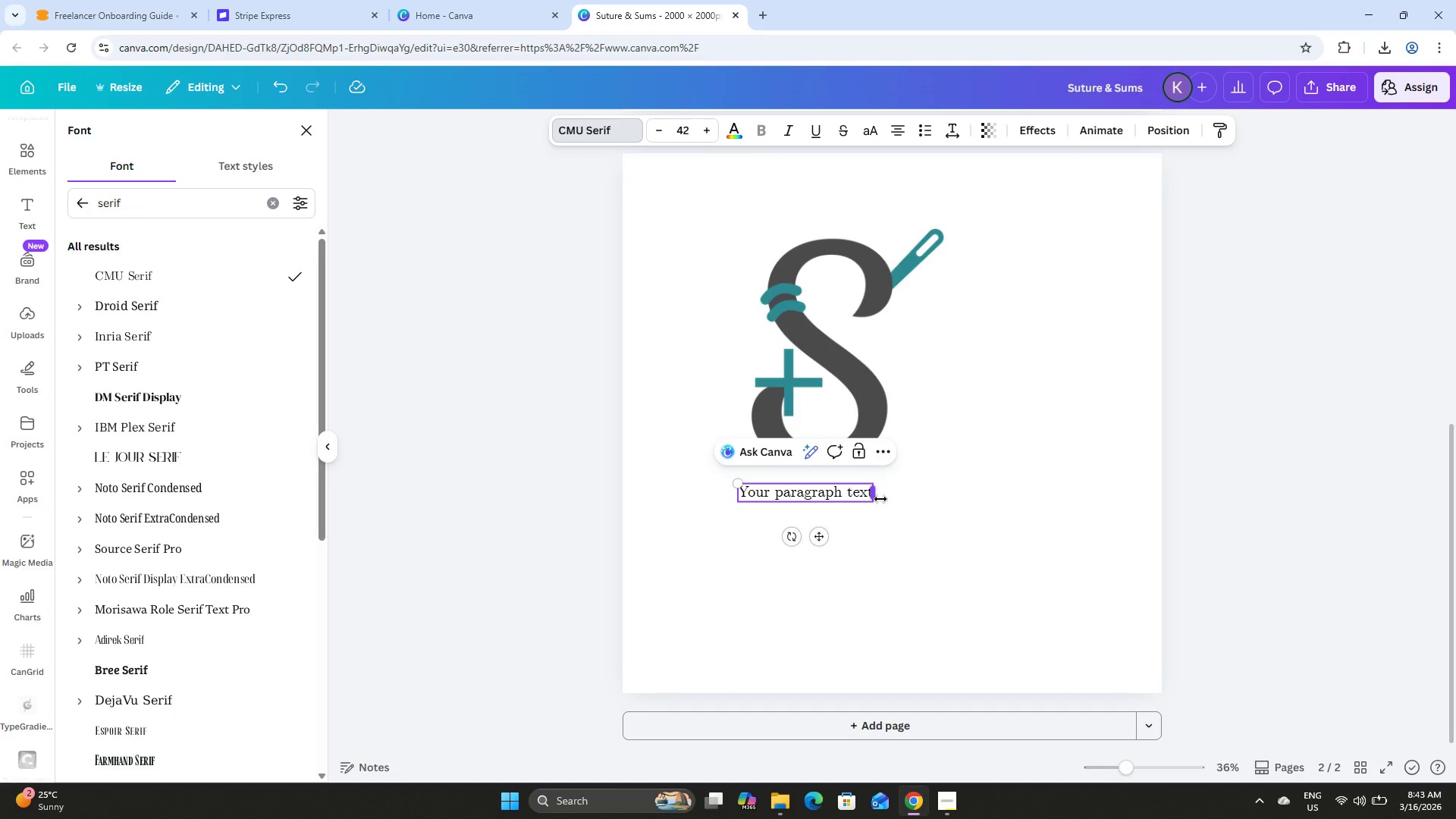 
left_click_drag(start_coordinate=[877, 497], to_coordinate=[932, 505])
 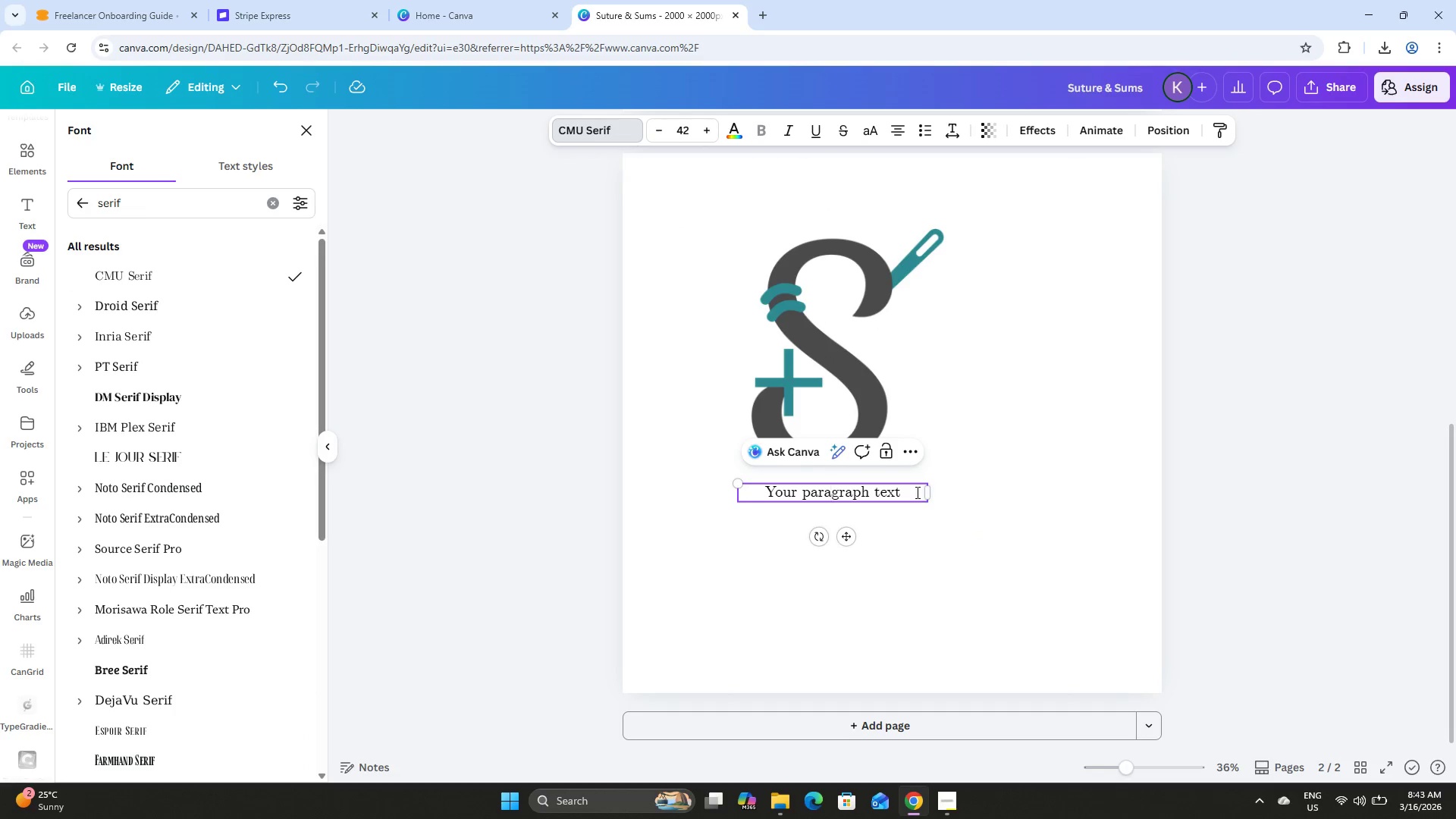 
left_click([915, 492])
 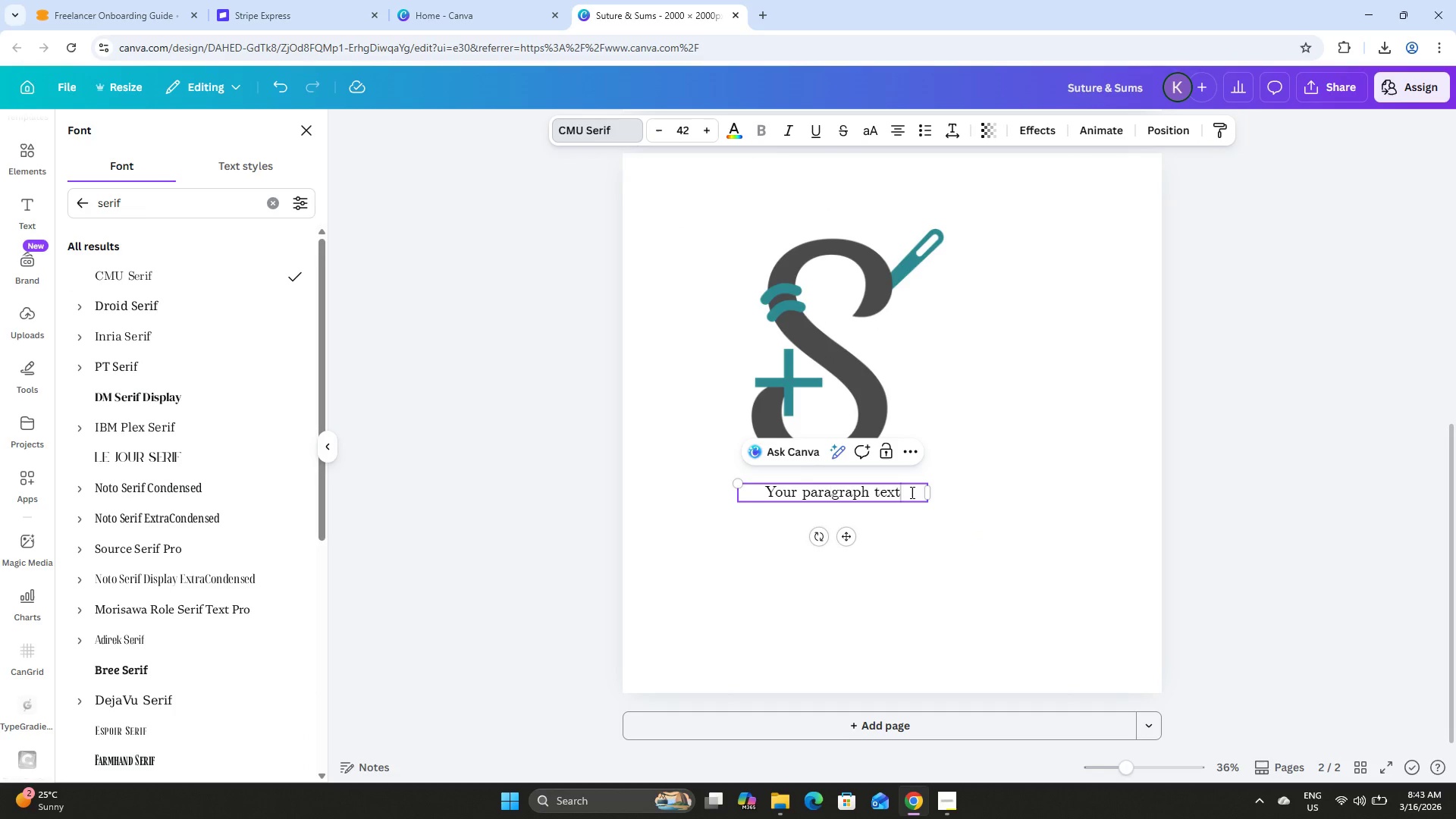 
left_click_drag(start_coordinate=[913, 492], to_coordinate=[747, 492])
 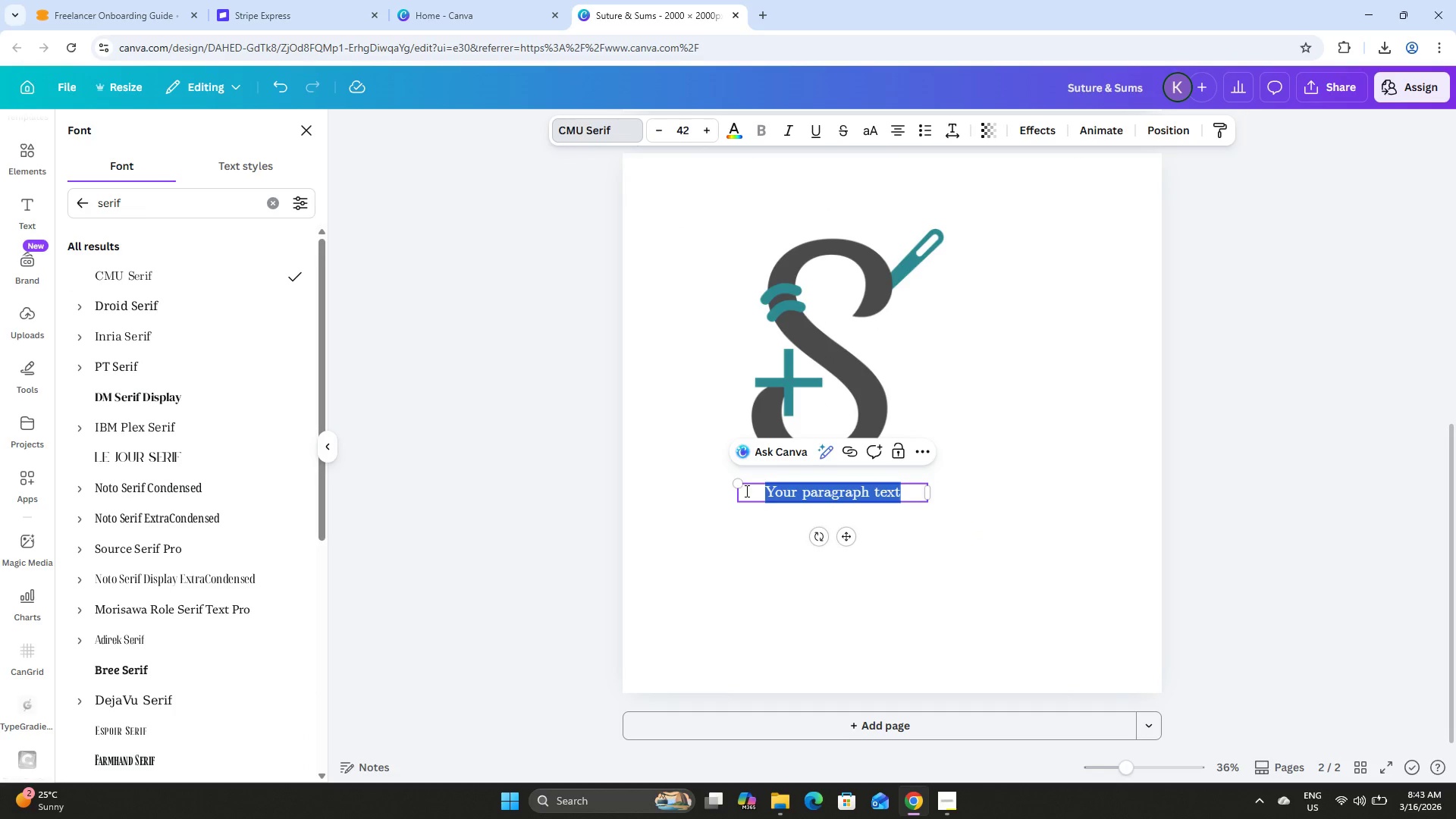 
type(Large )
key(Backspace)
 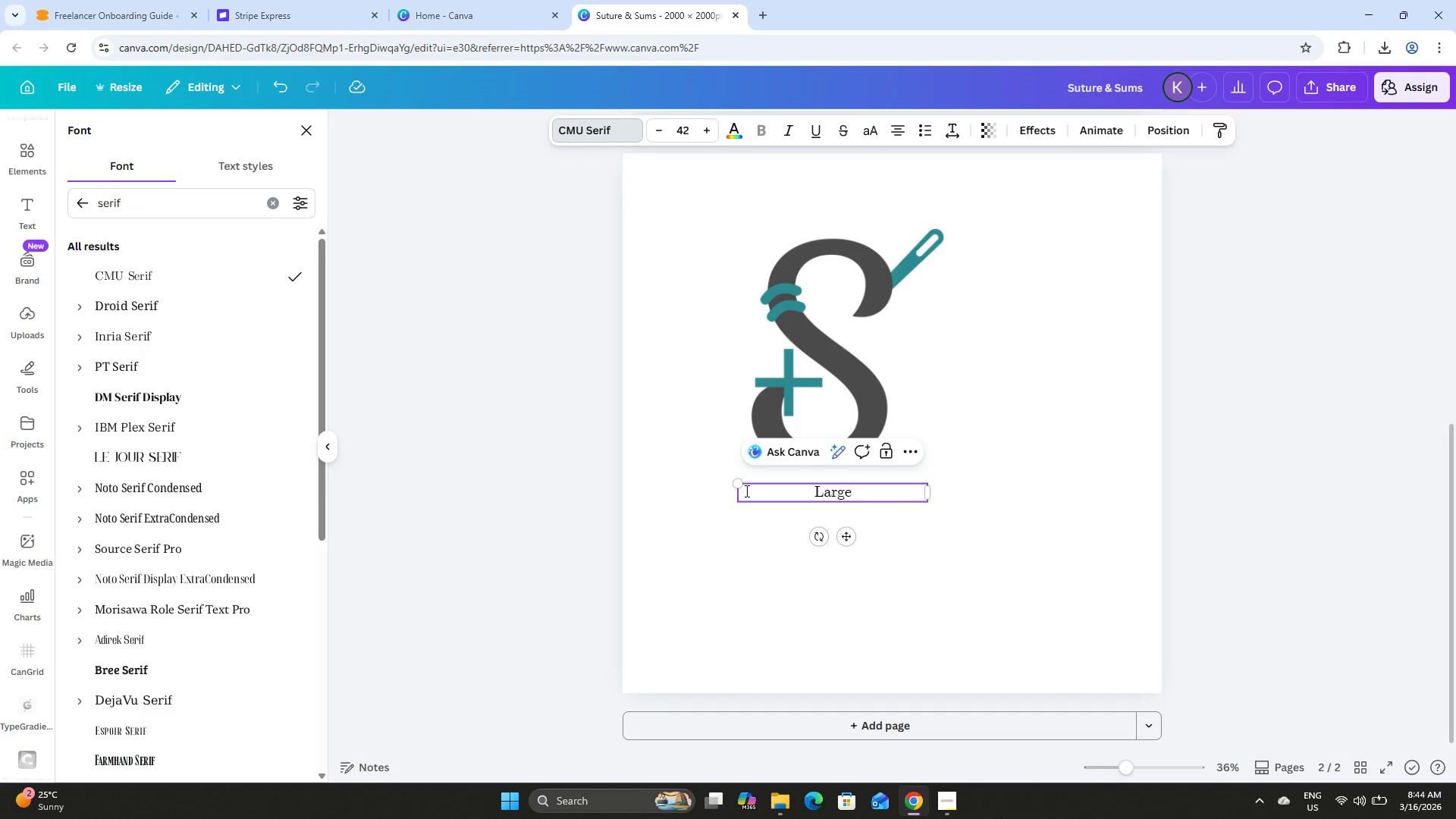 
left_click([1019, 425])
 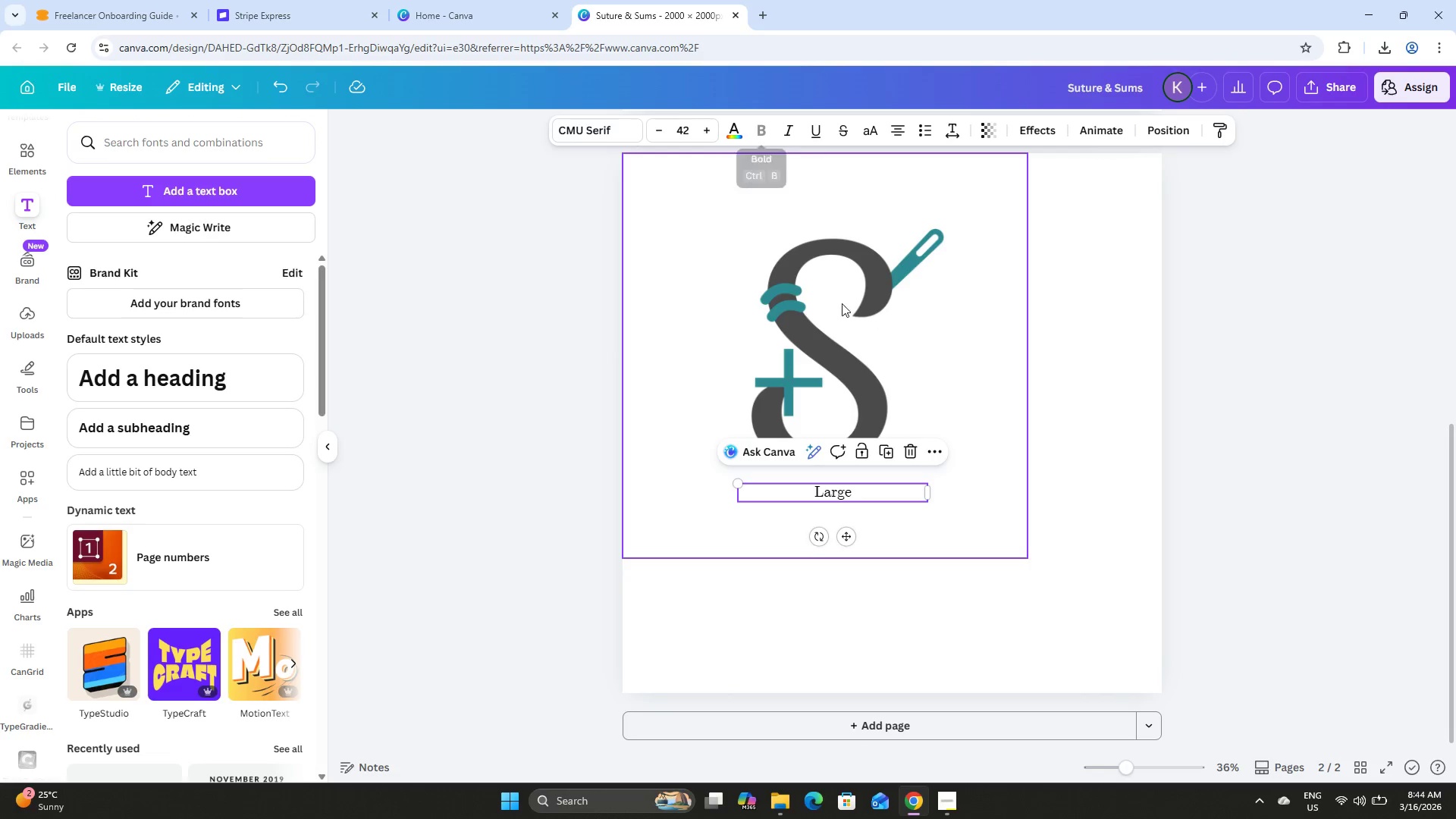 
left_click([604, 134])
 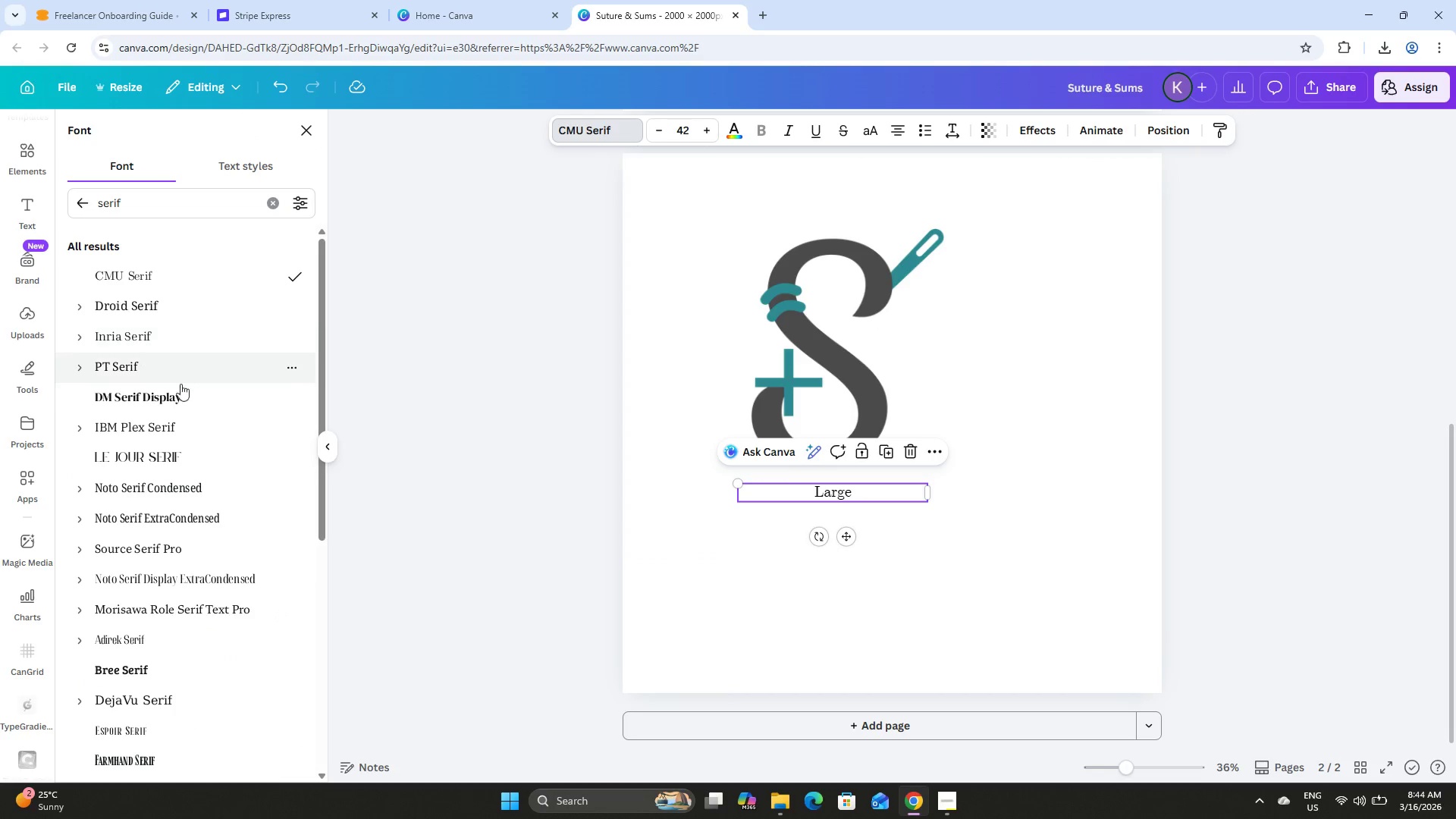 
left_click([180, 449])
 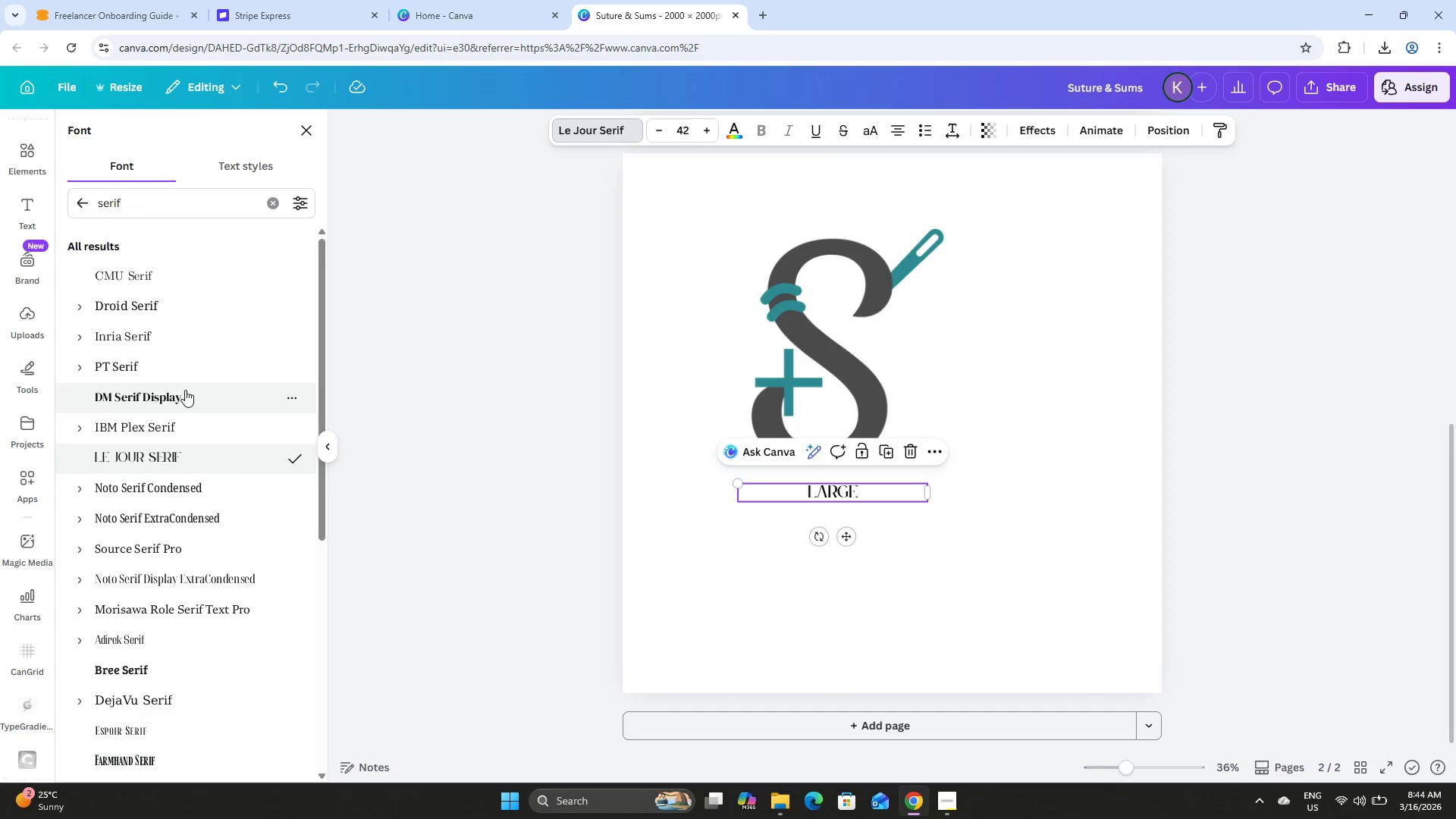 
left_click([184, 366])
 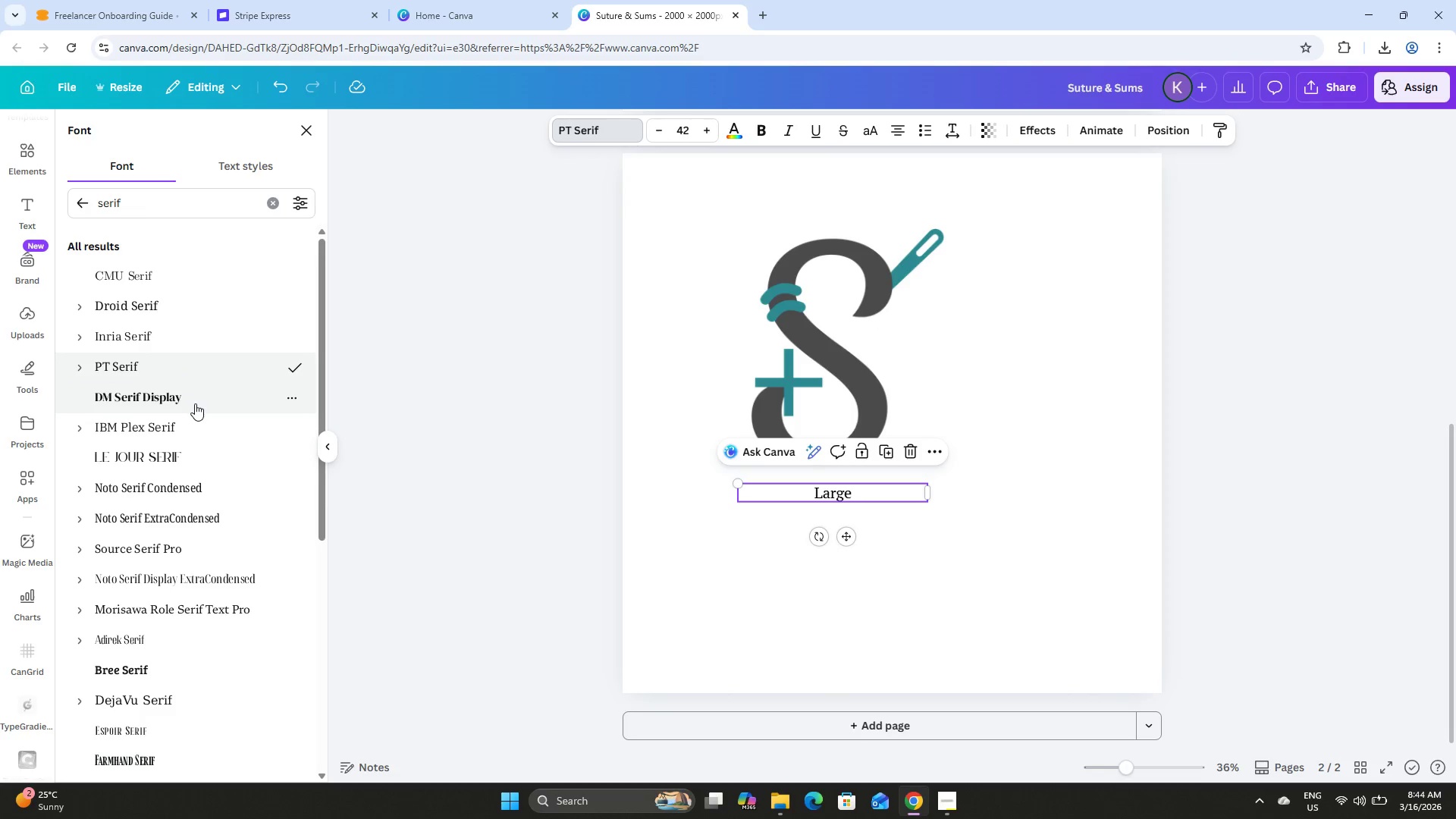 
left_click([195, 406])
 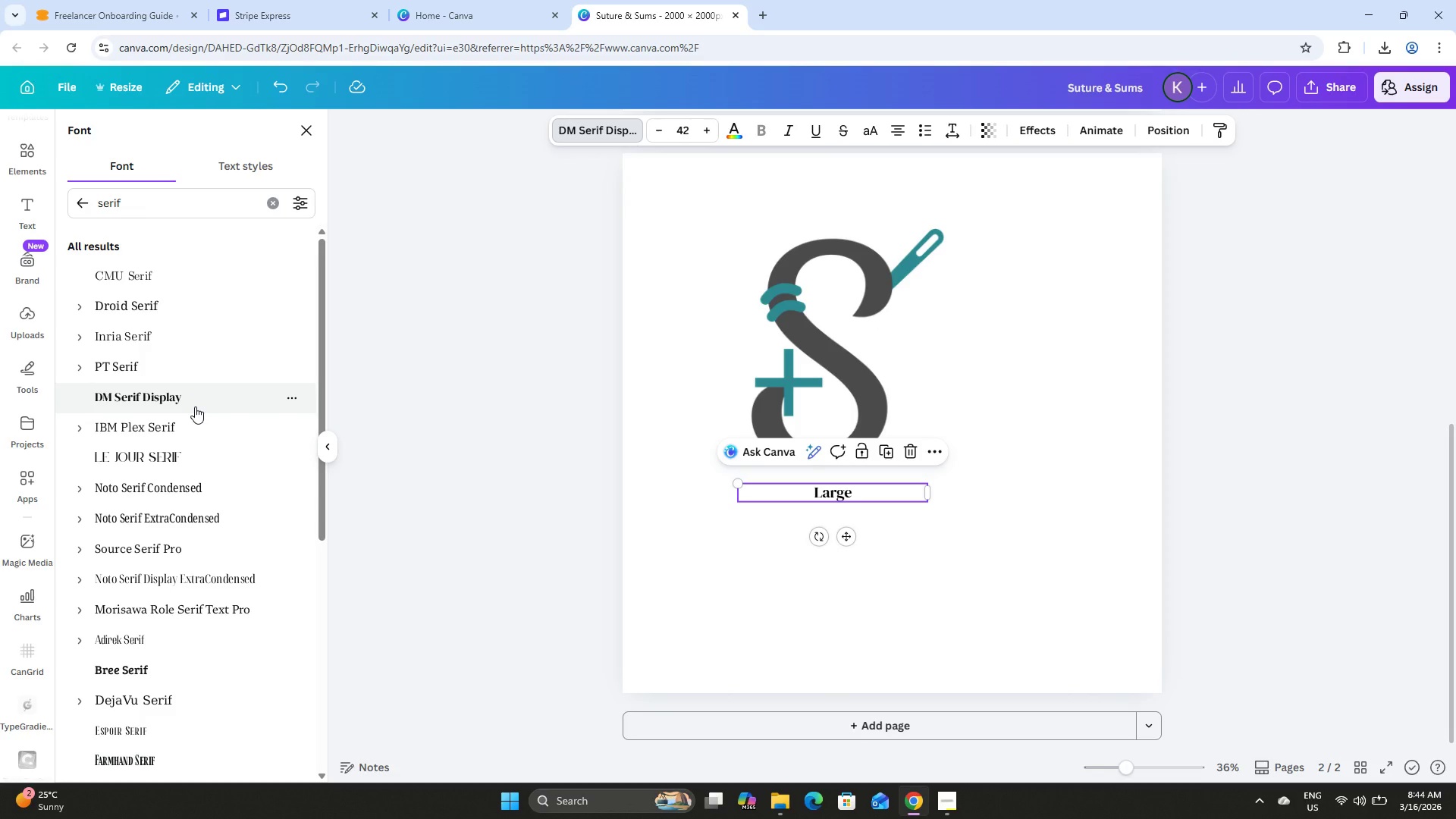 
left_click([193, 337])
 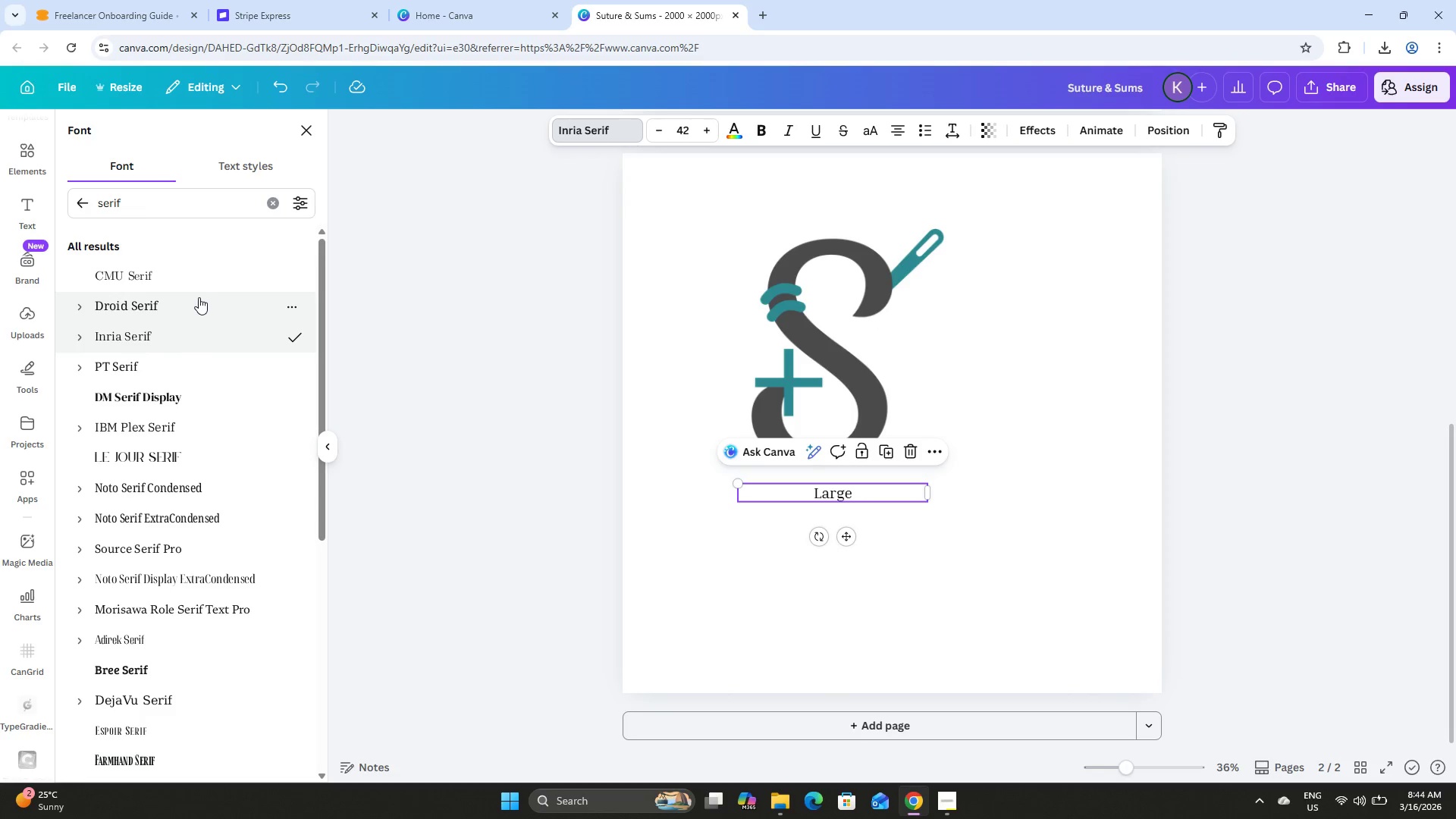 
left_click([199, 297])
 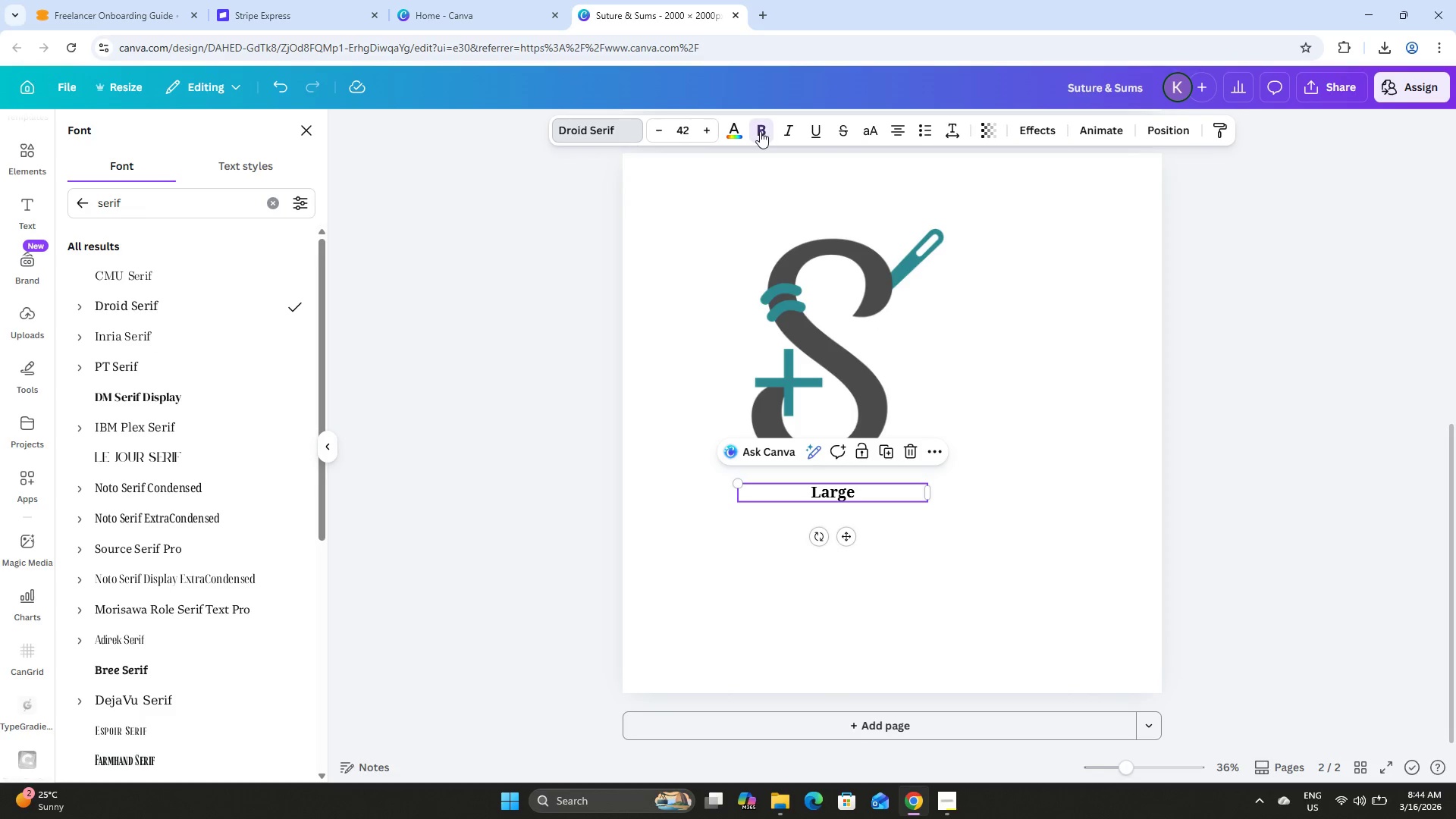 
left_click([760, 131])
 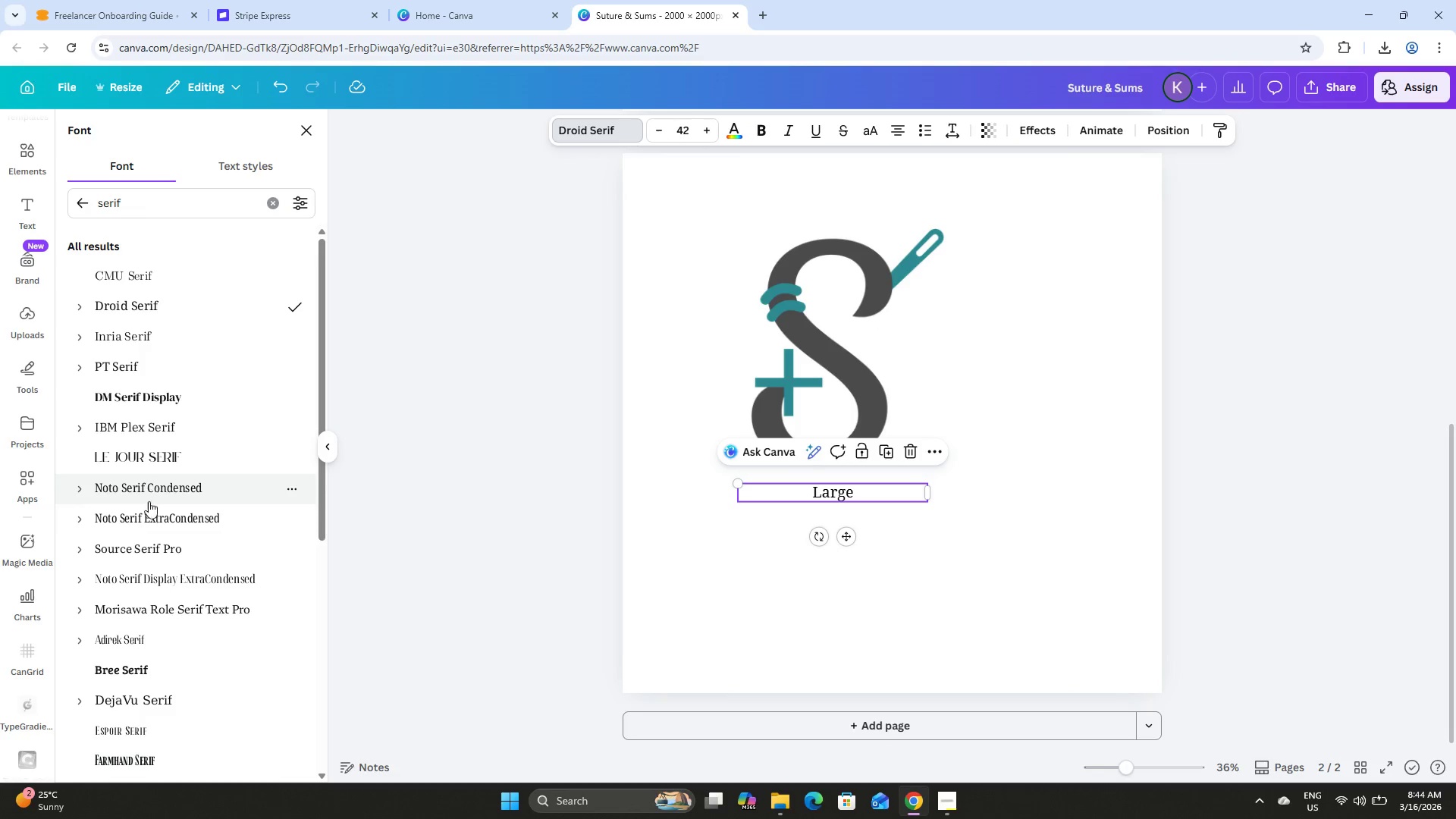 
left_click([143, 661])
 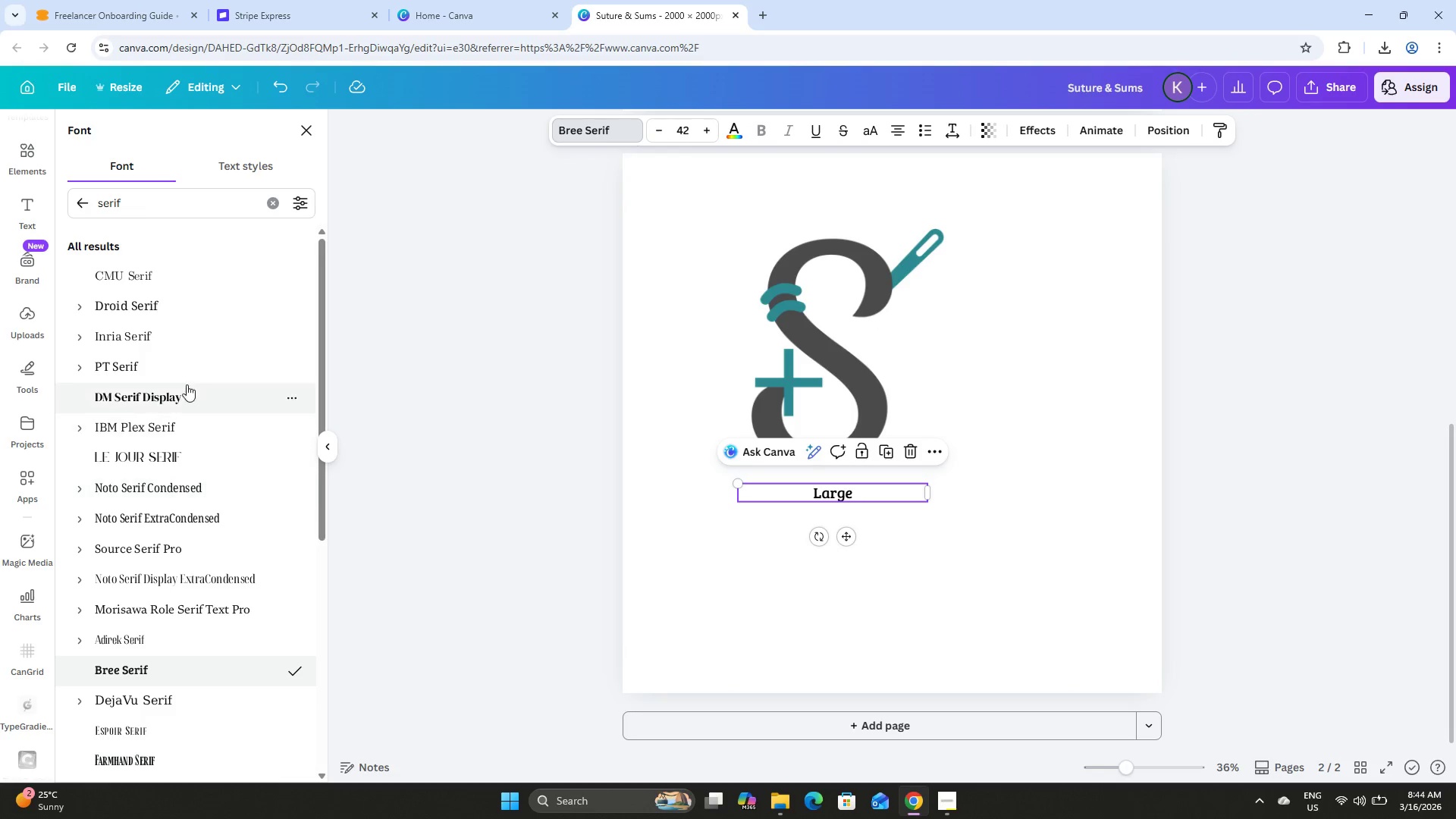 
left_click([184, 537])
 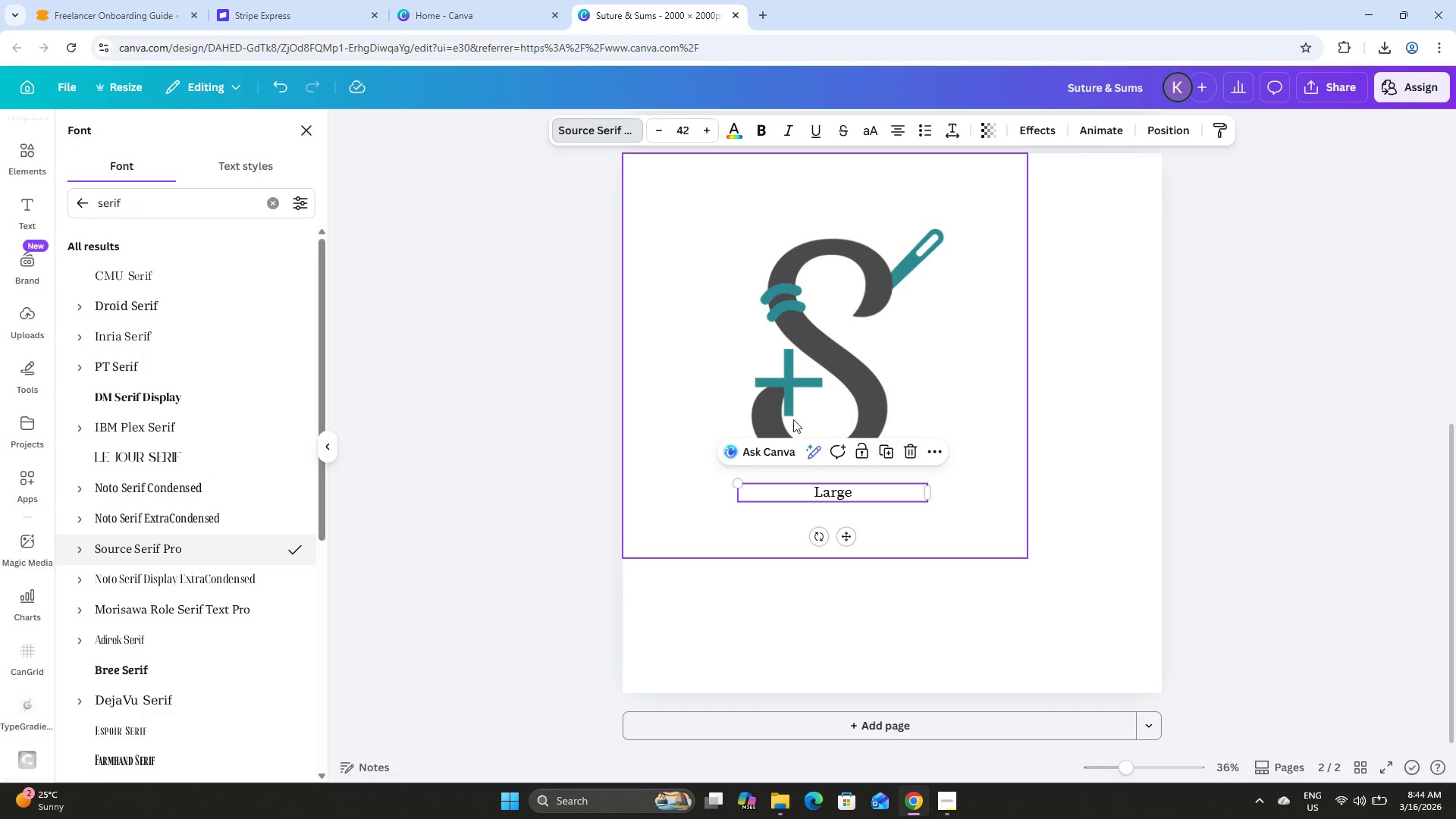 
left_click([862, 491])
 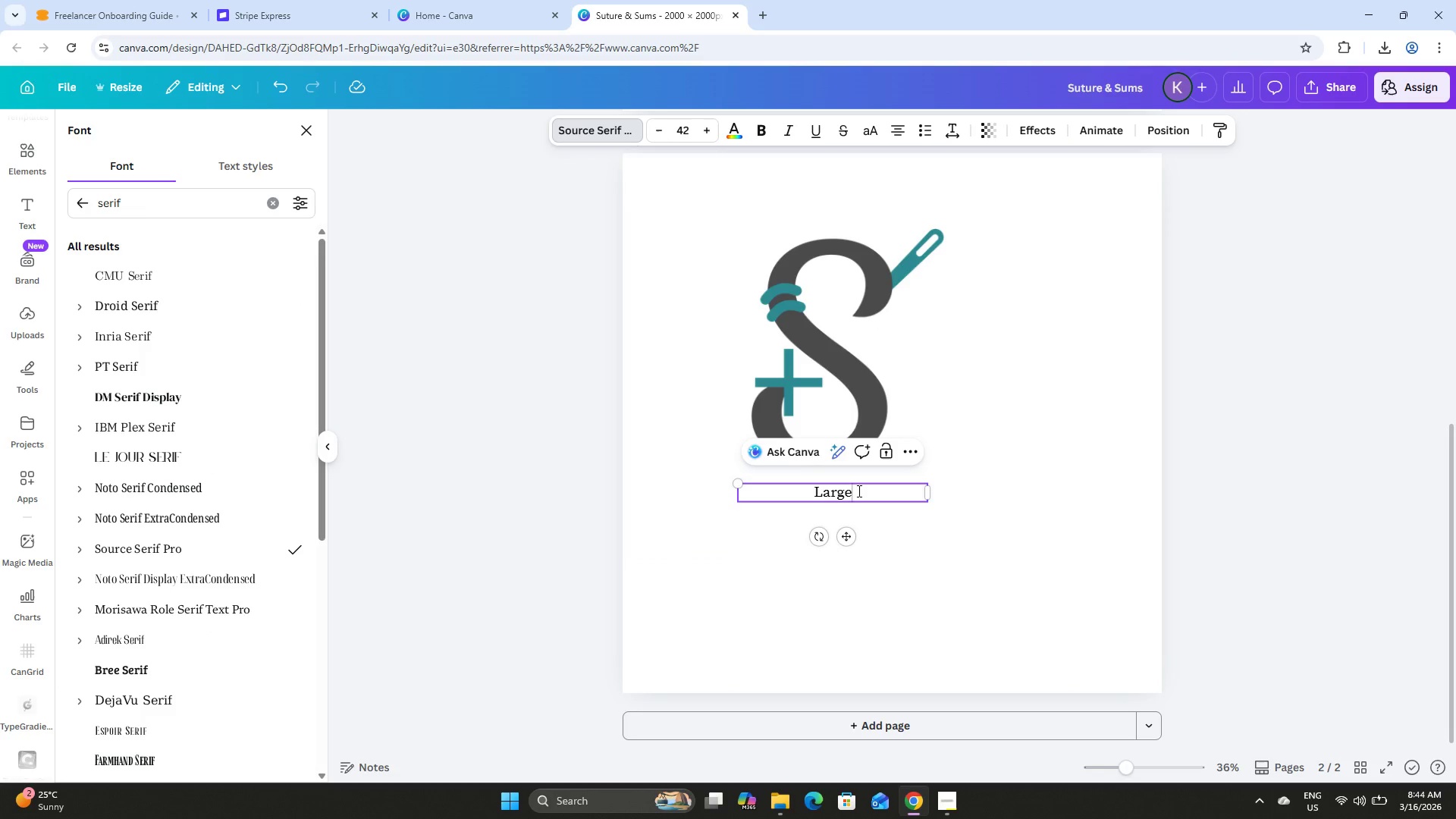 
left_click_drag(start_coordinate=[864, 491], to_coordinate=[736, 486])
 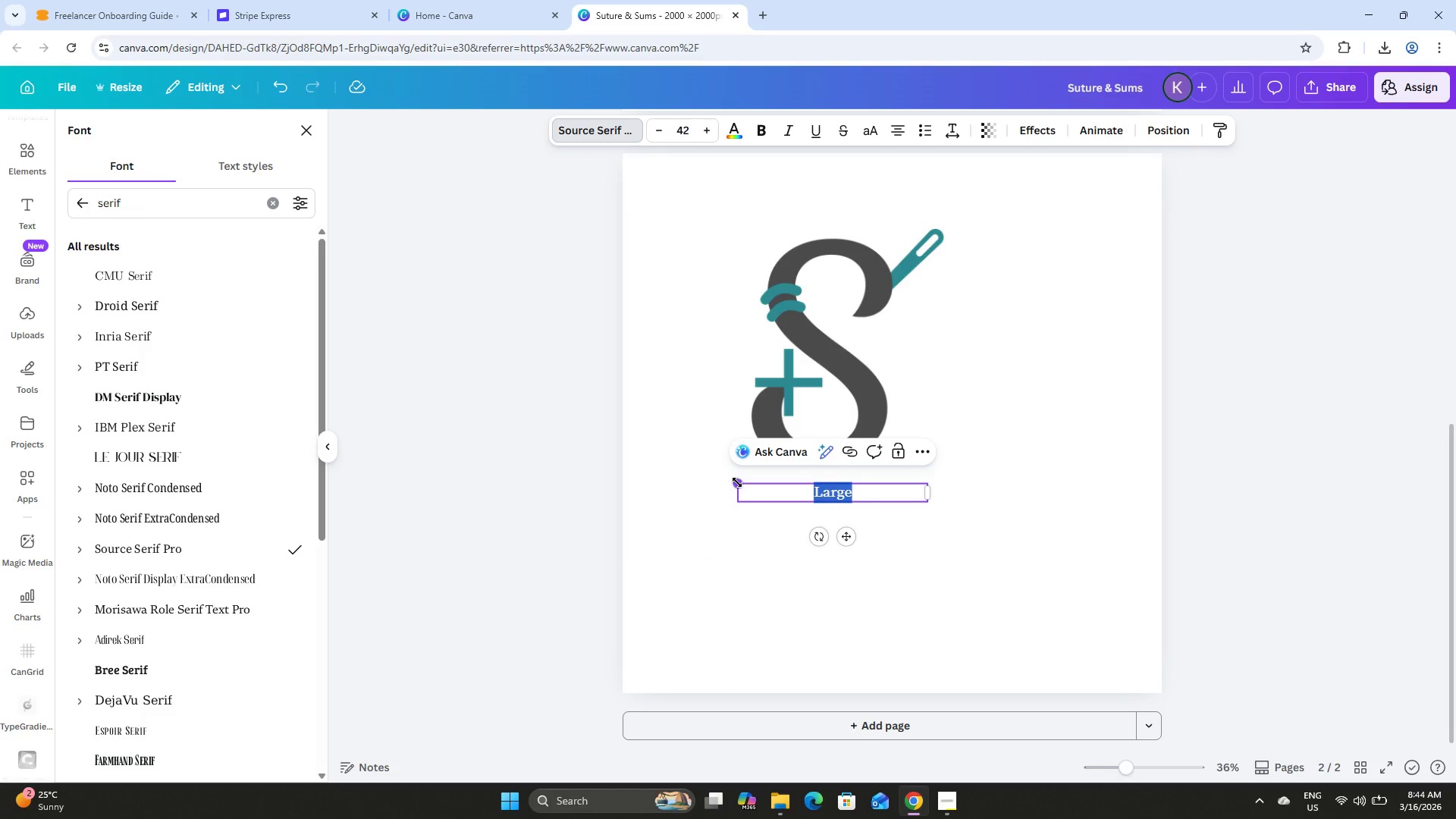 
type(LARGE)
 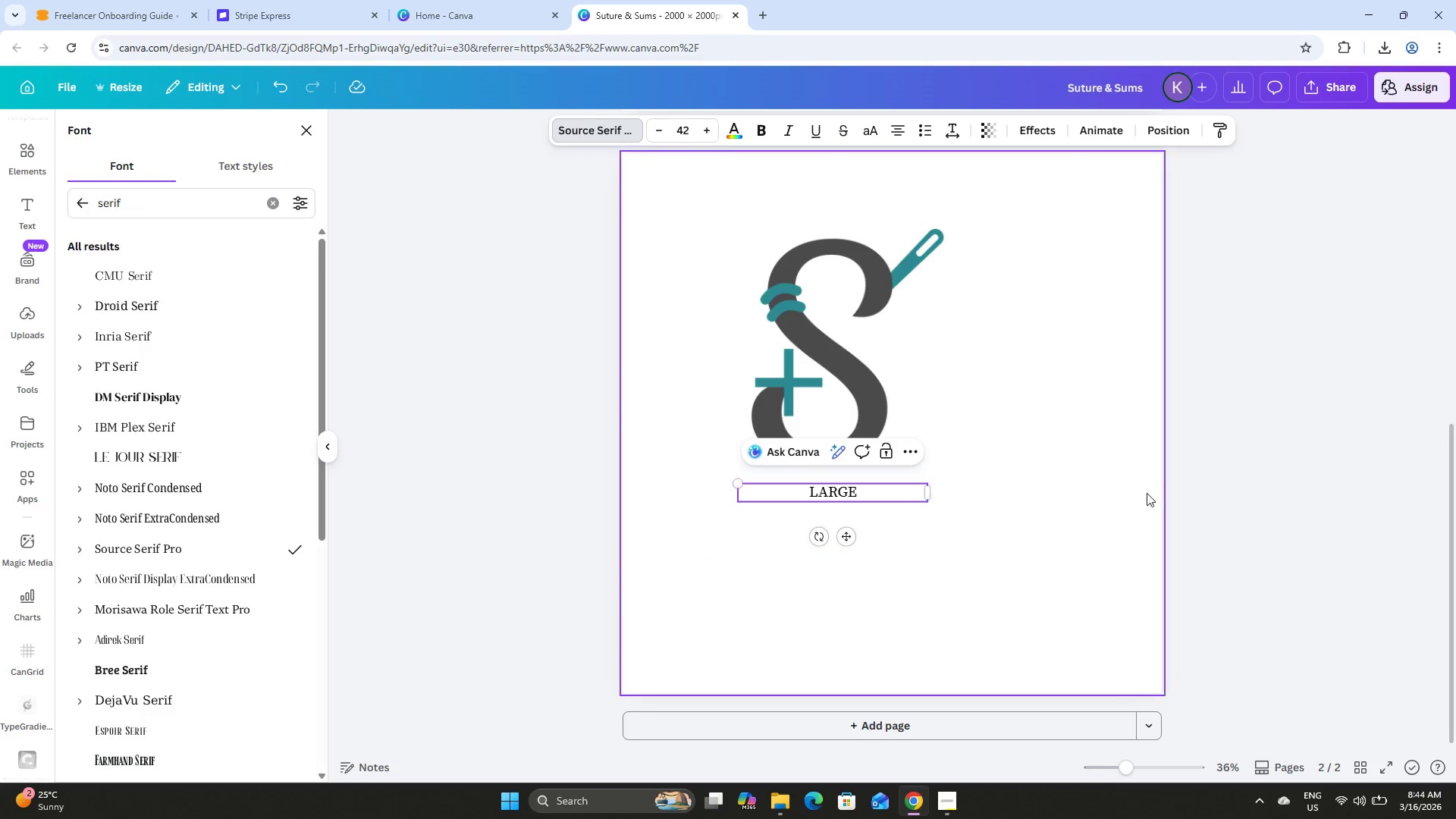 
left_click([1048, 425])
 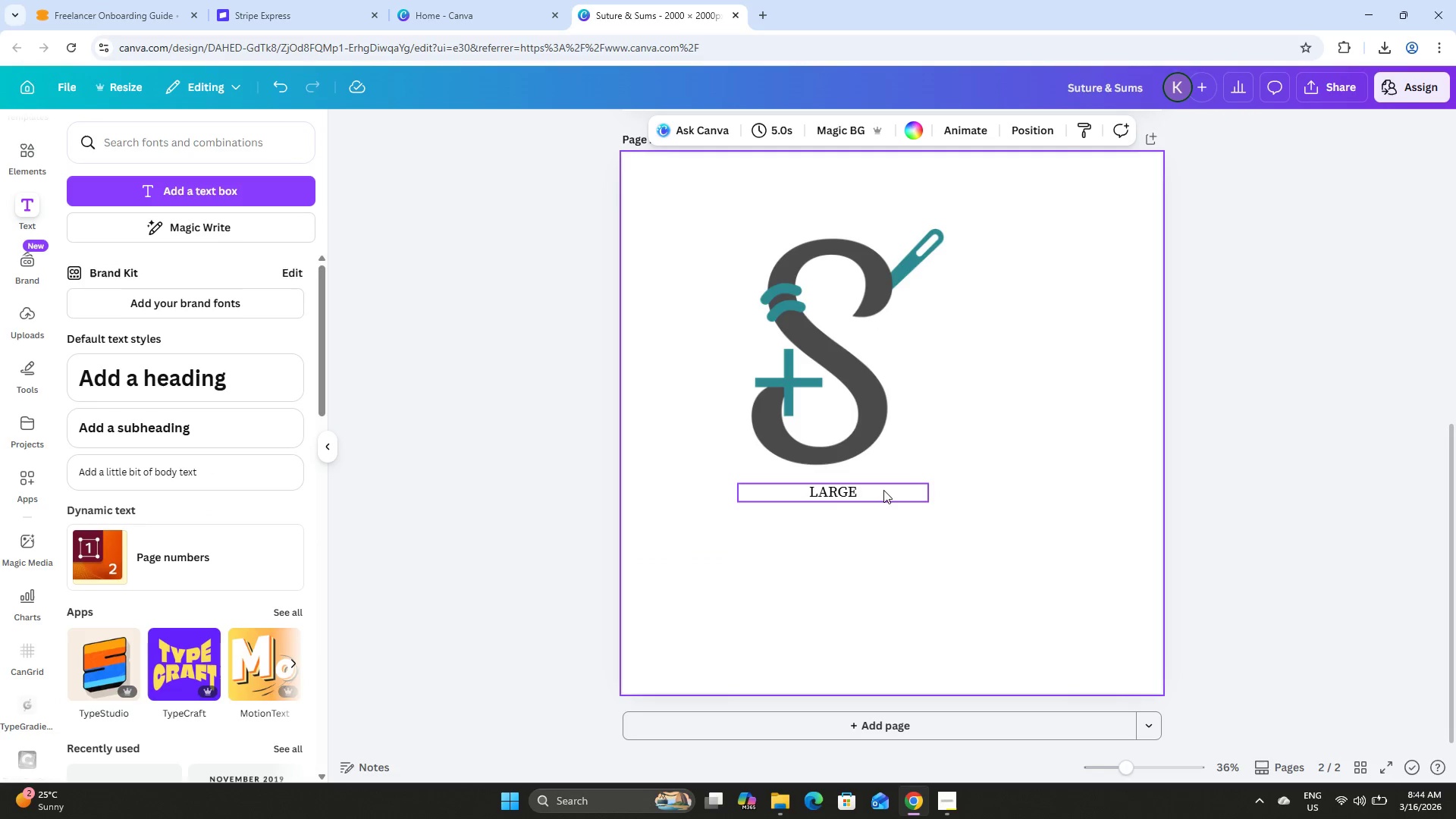 
left_click_drag(start_coordinate=[846, 487], to_coordinate=[839, 483])
 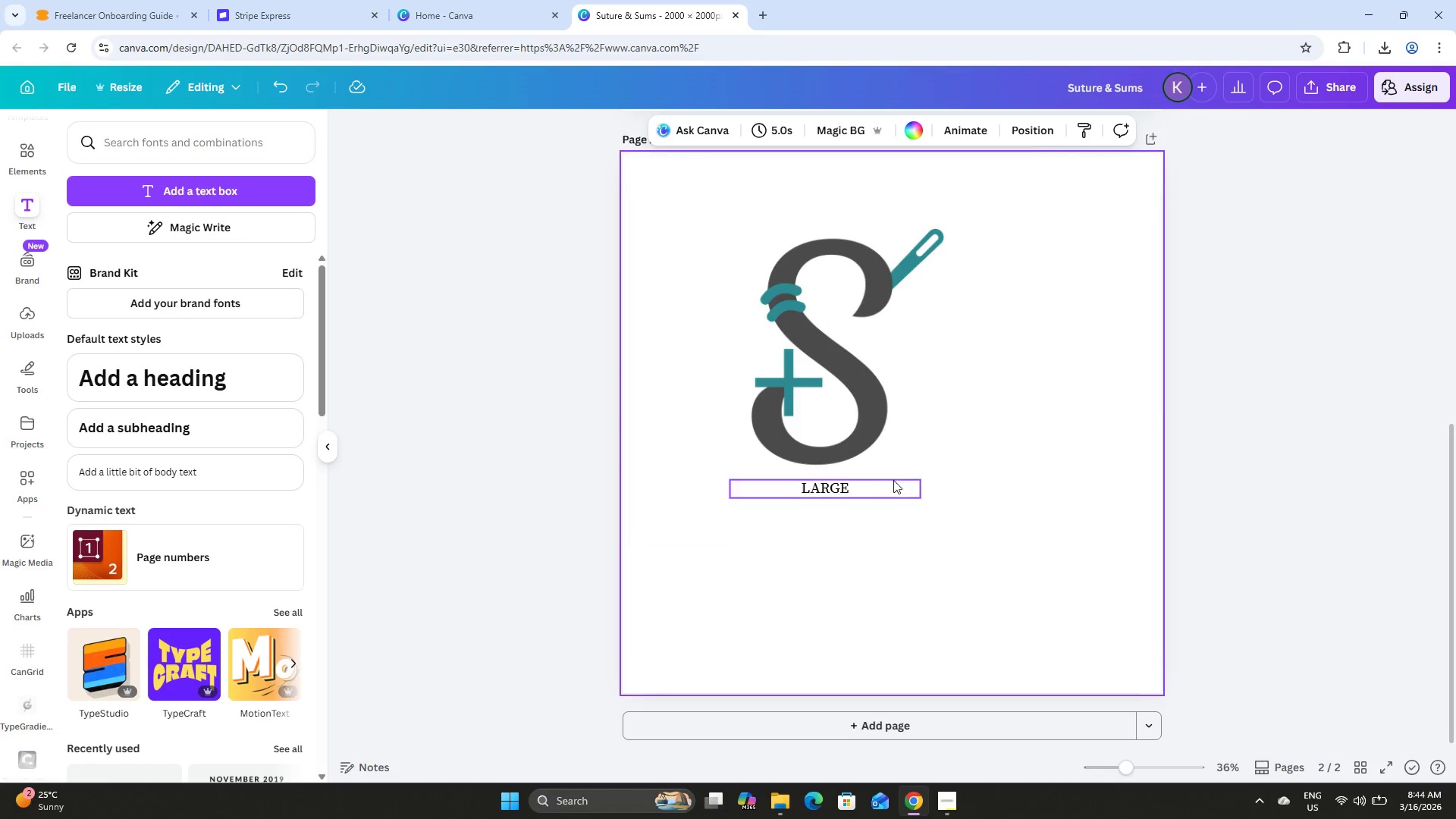 
double_click([866, 481])
 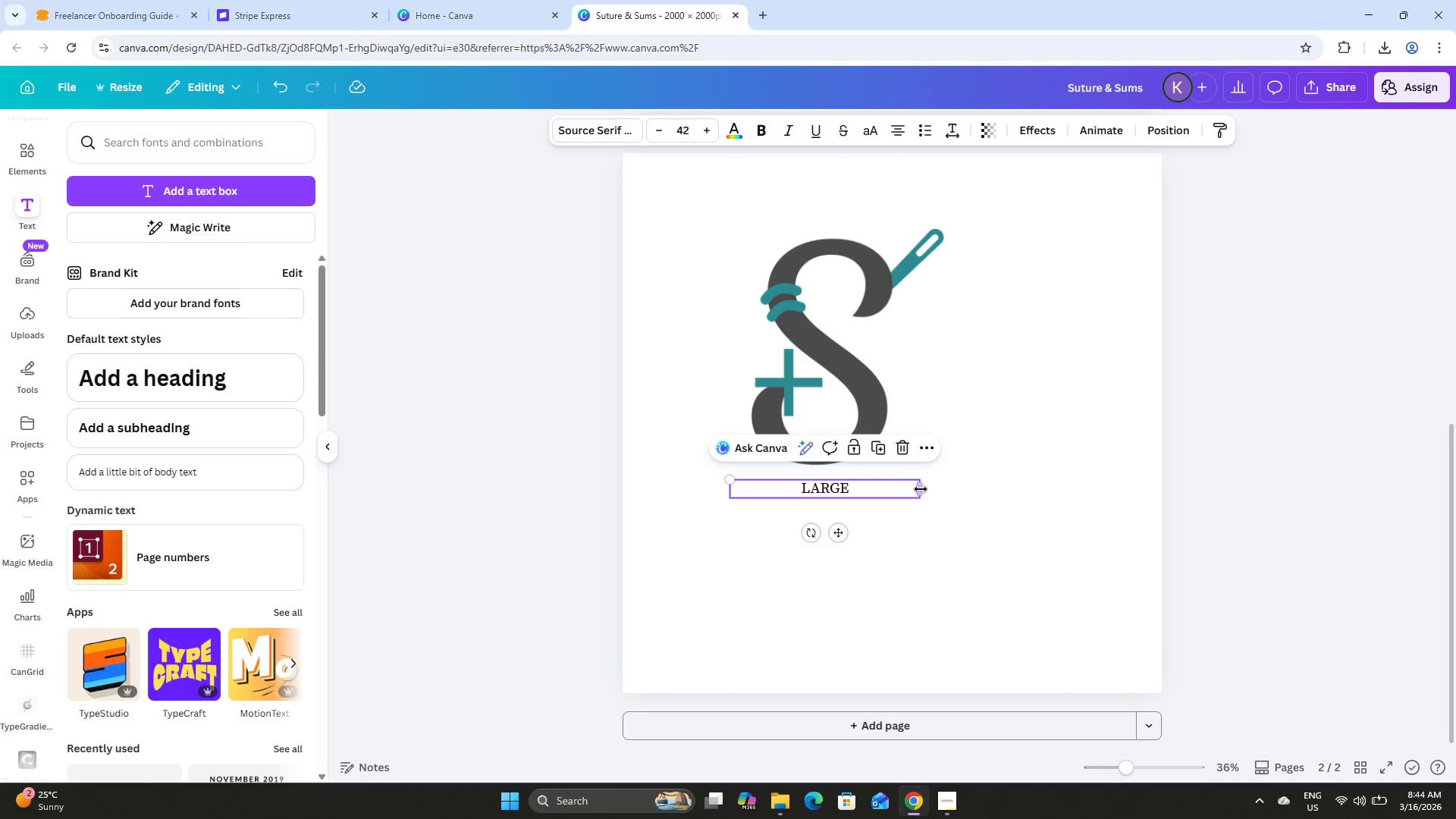 
left_click_drag(start_coordinate=[921, 489], to_coordinate=[797, 487])
 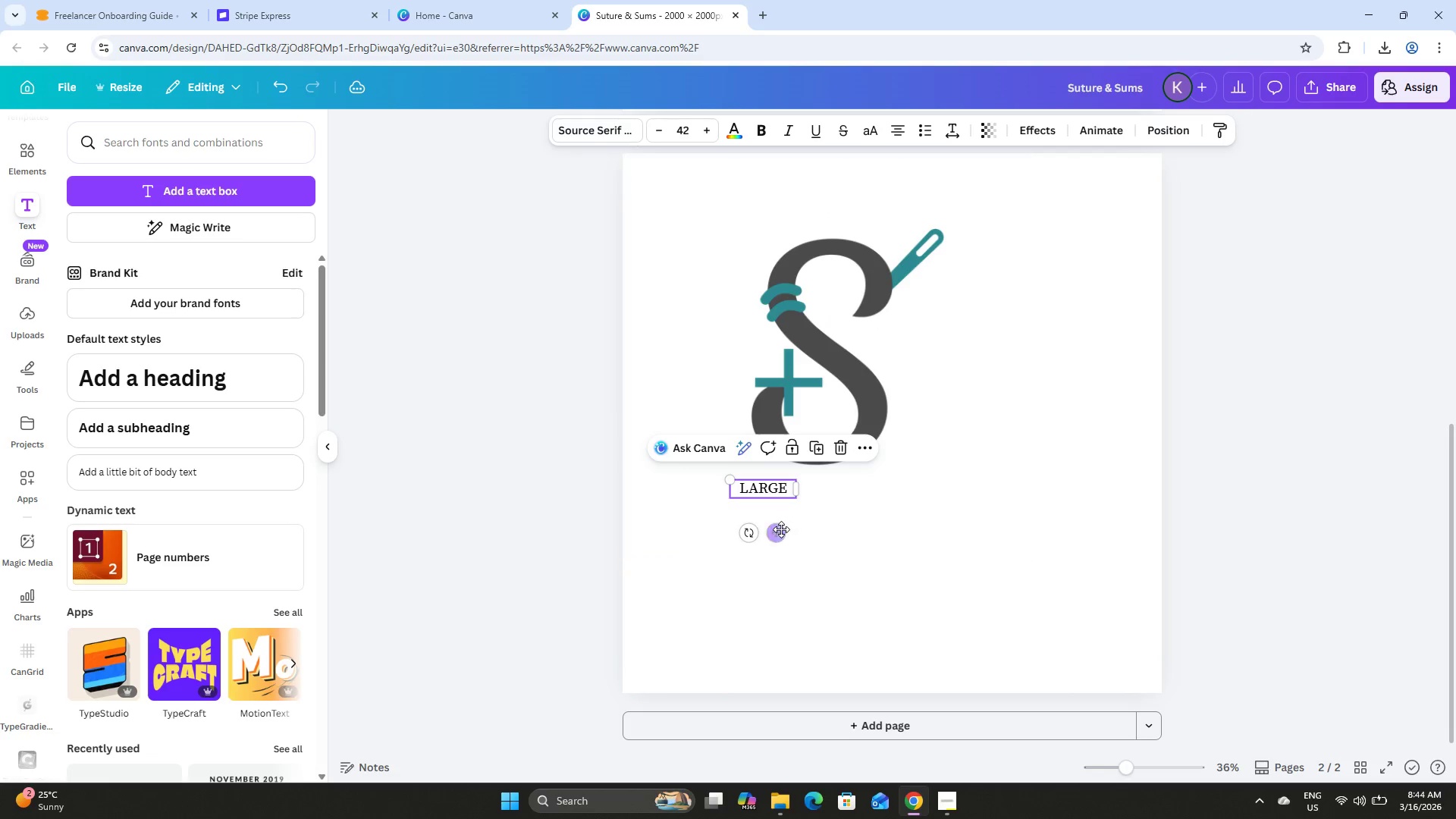 
left_click_drag(start_coordinate=[780, 530], to_coordinate=[842, 529])
 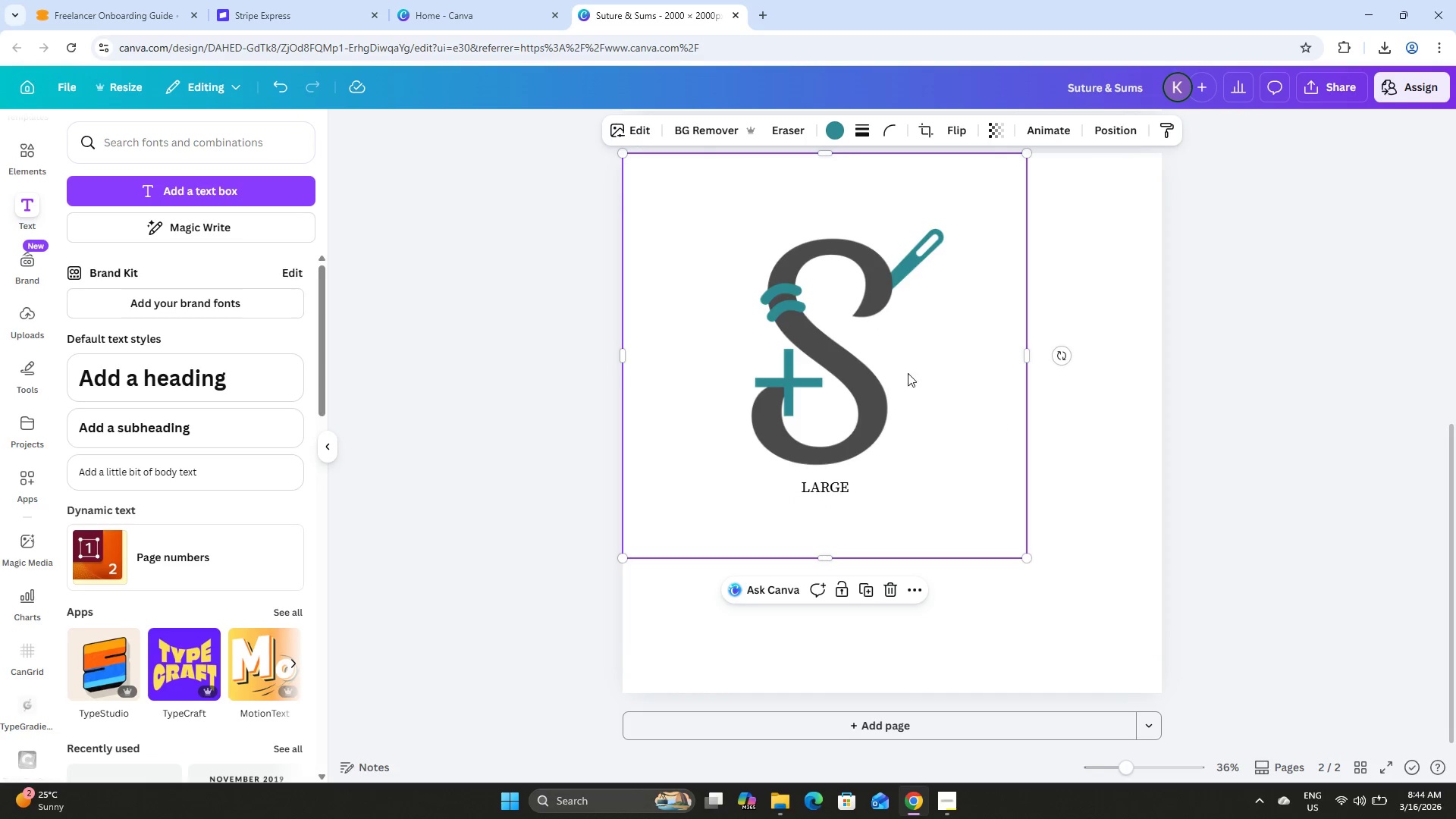 
double_click([832, 297])
 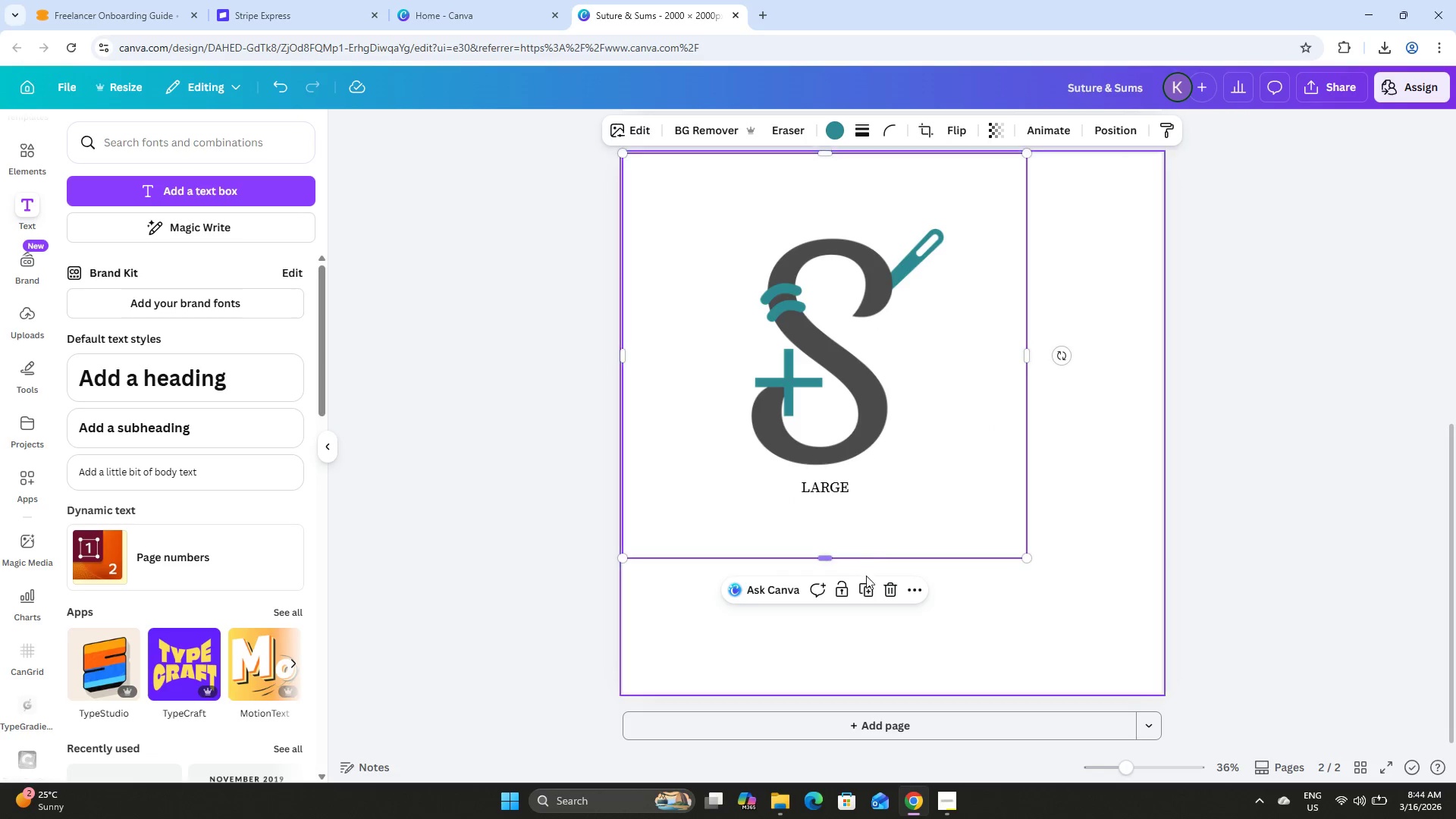 
left_click([864, 593])
 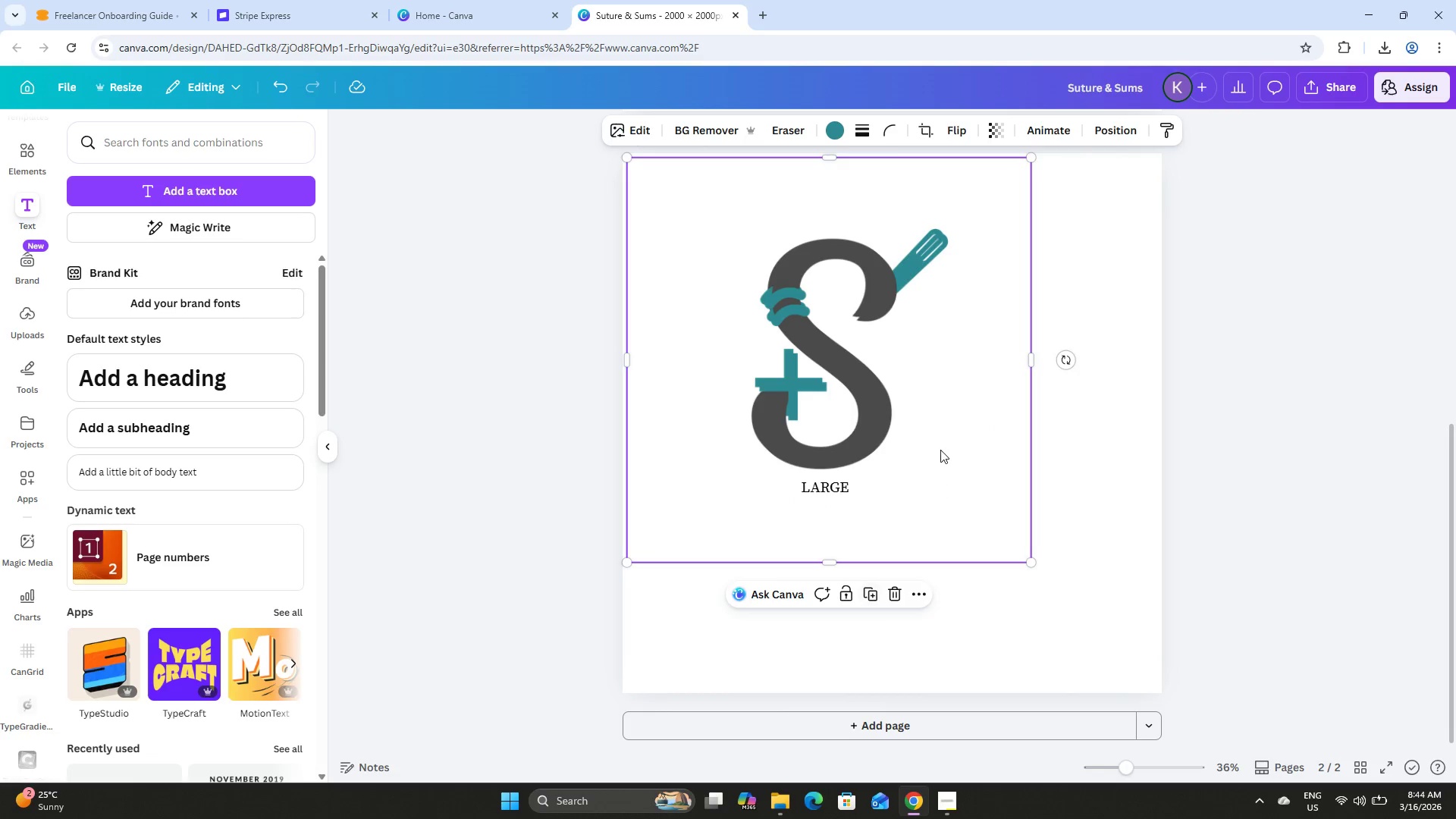 
left_click_drag(start_coordinate=[940, 444], to_coordinate=[1045, 519])
 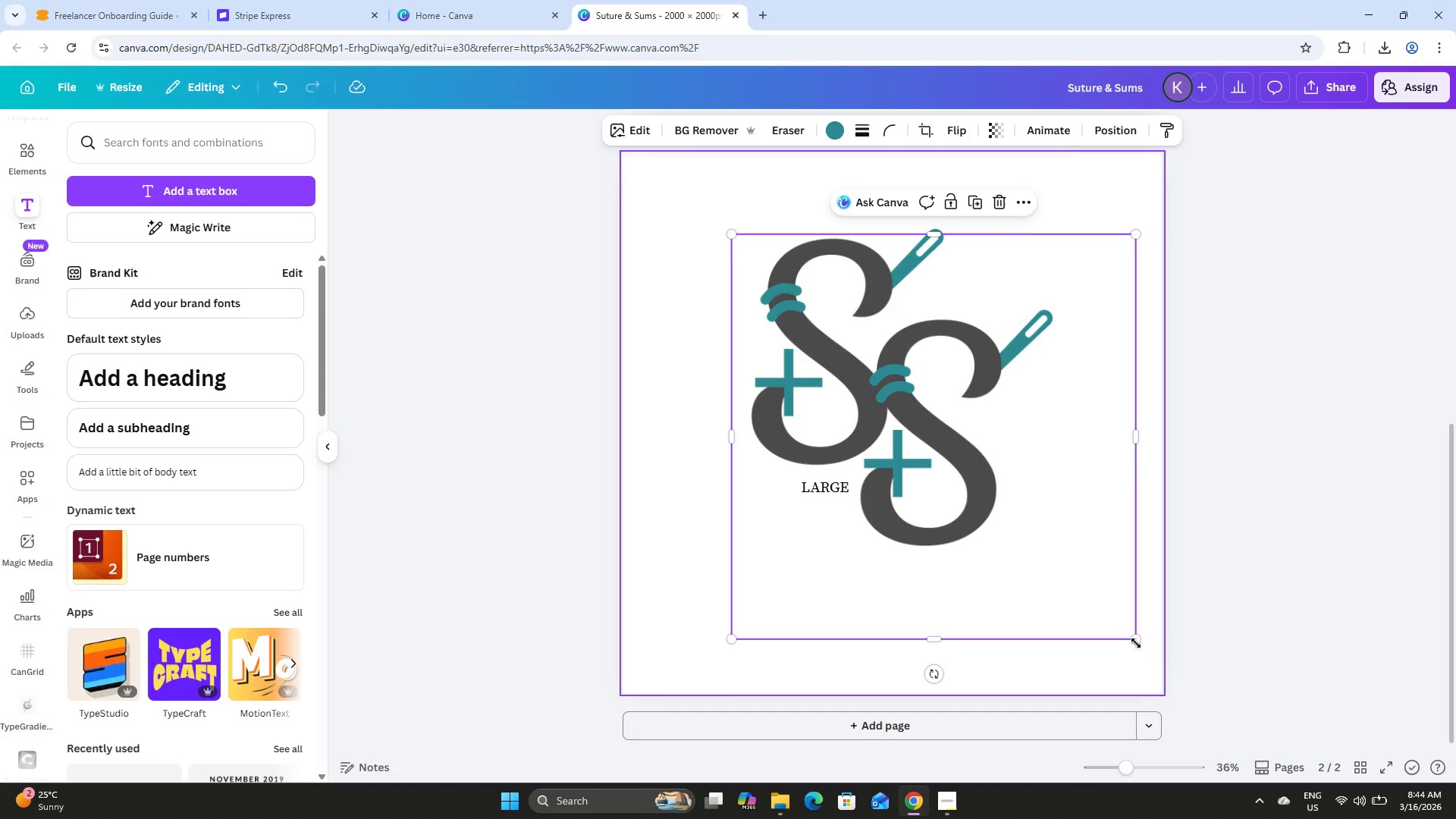 
left_click_drag(start_coordinate=[1135, 639], to_coordinate=[990, 501])
 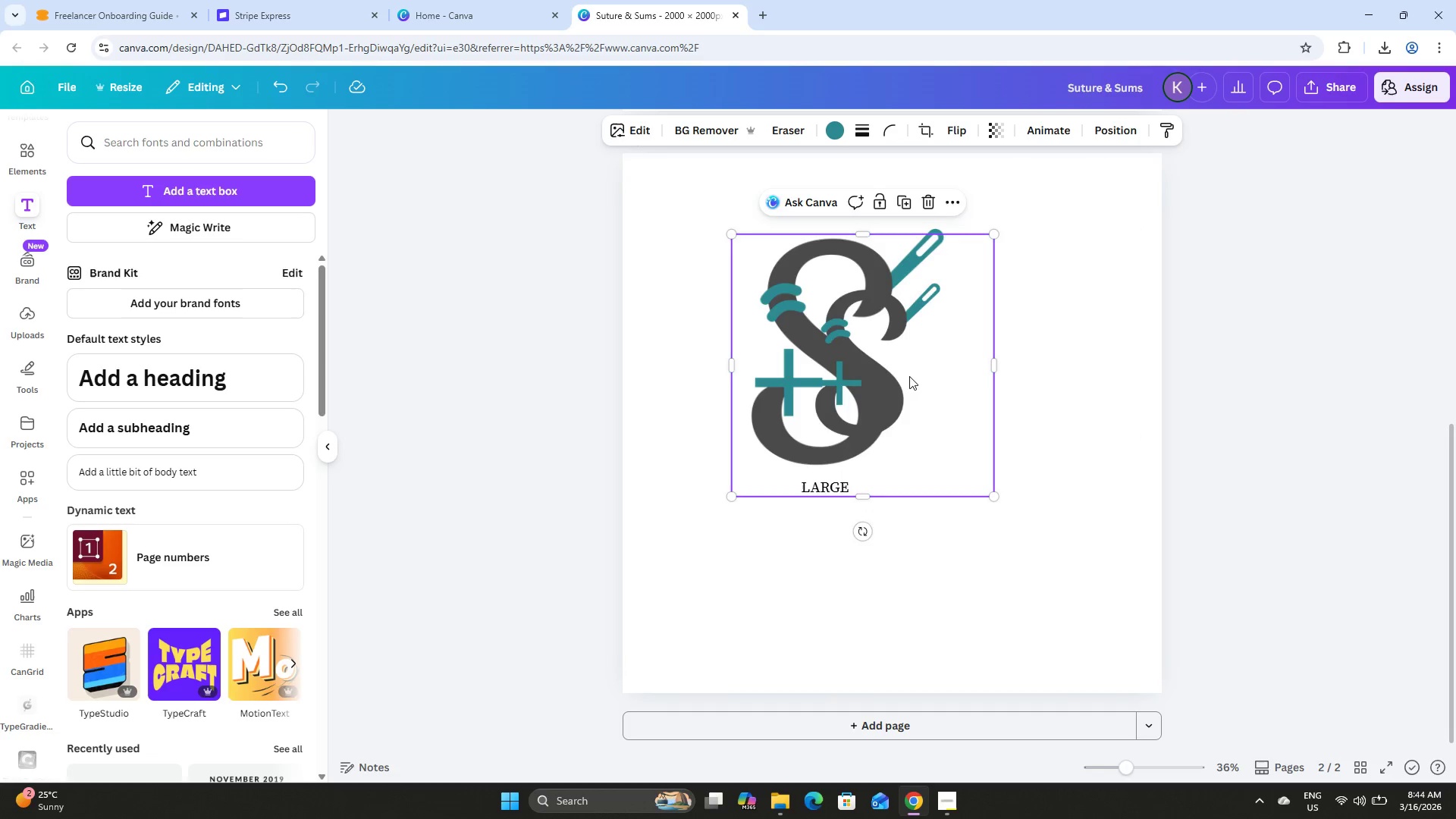 
left_click_drag(start_coordinate=[909, 375], to_coordinate=[1059, 531])
 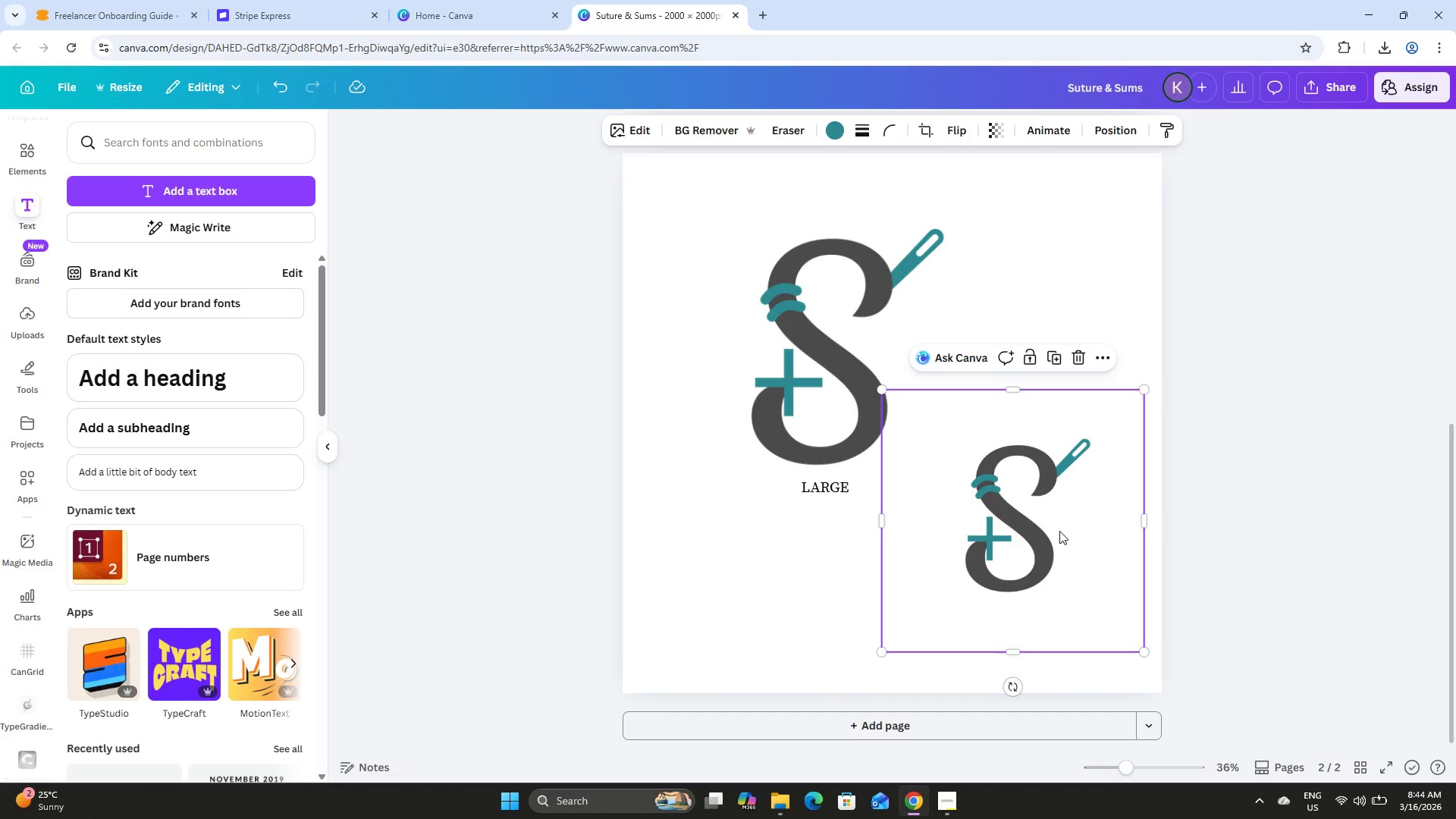 
wait(12.05)
 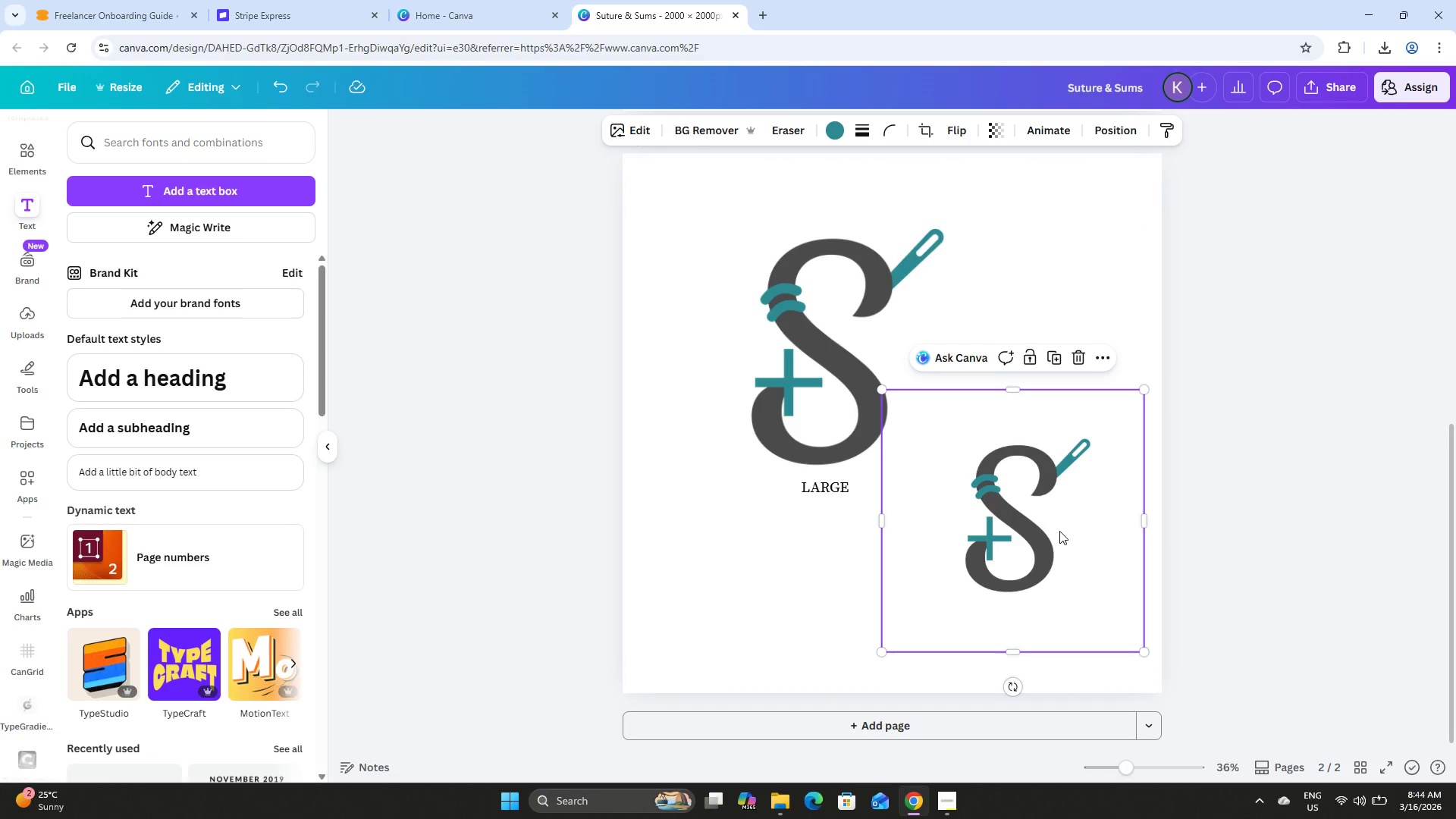 
double_click([831, 479])
 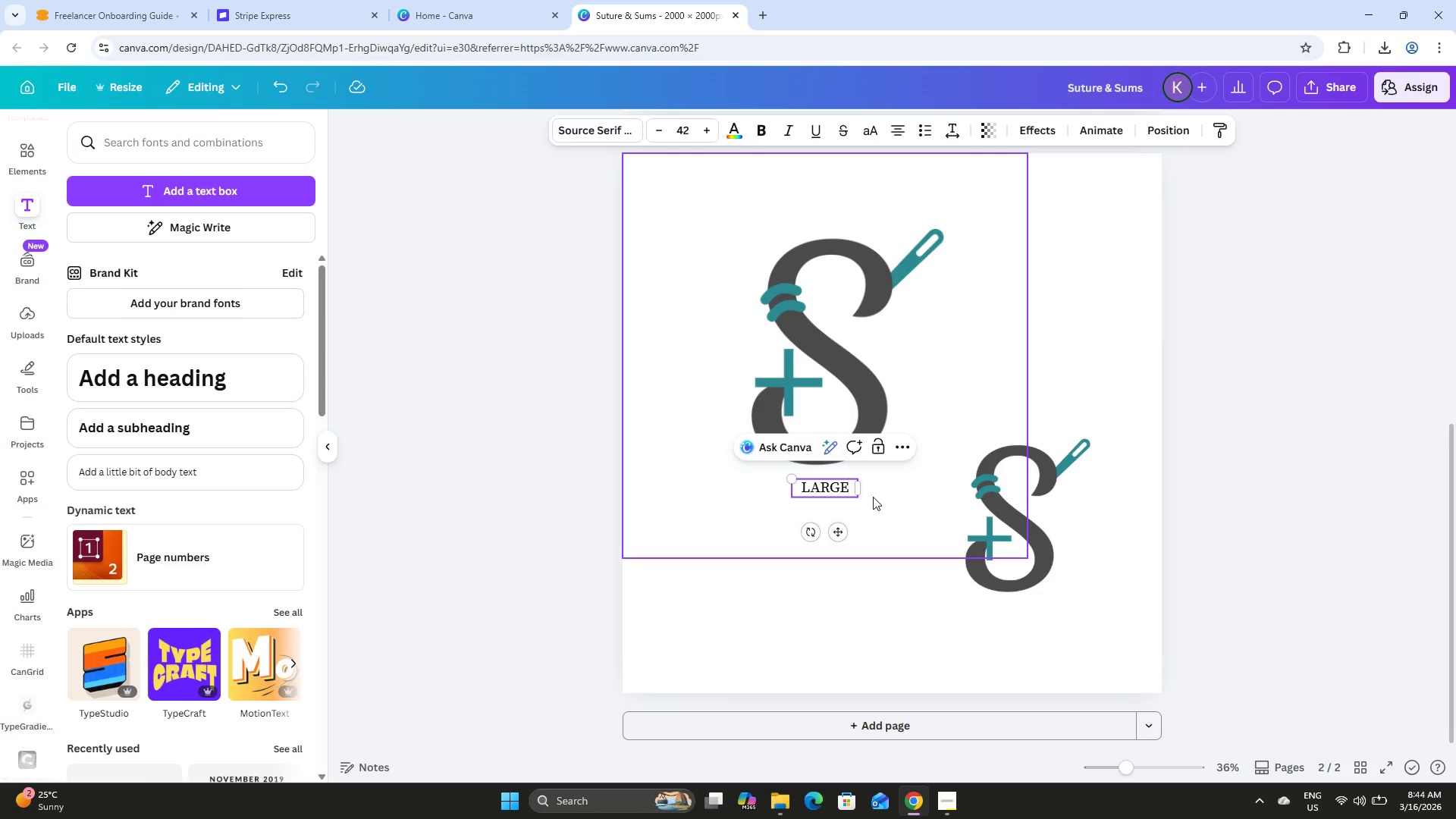 
type( SCALE)
 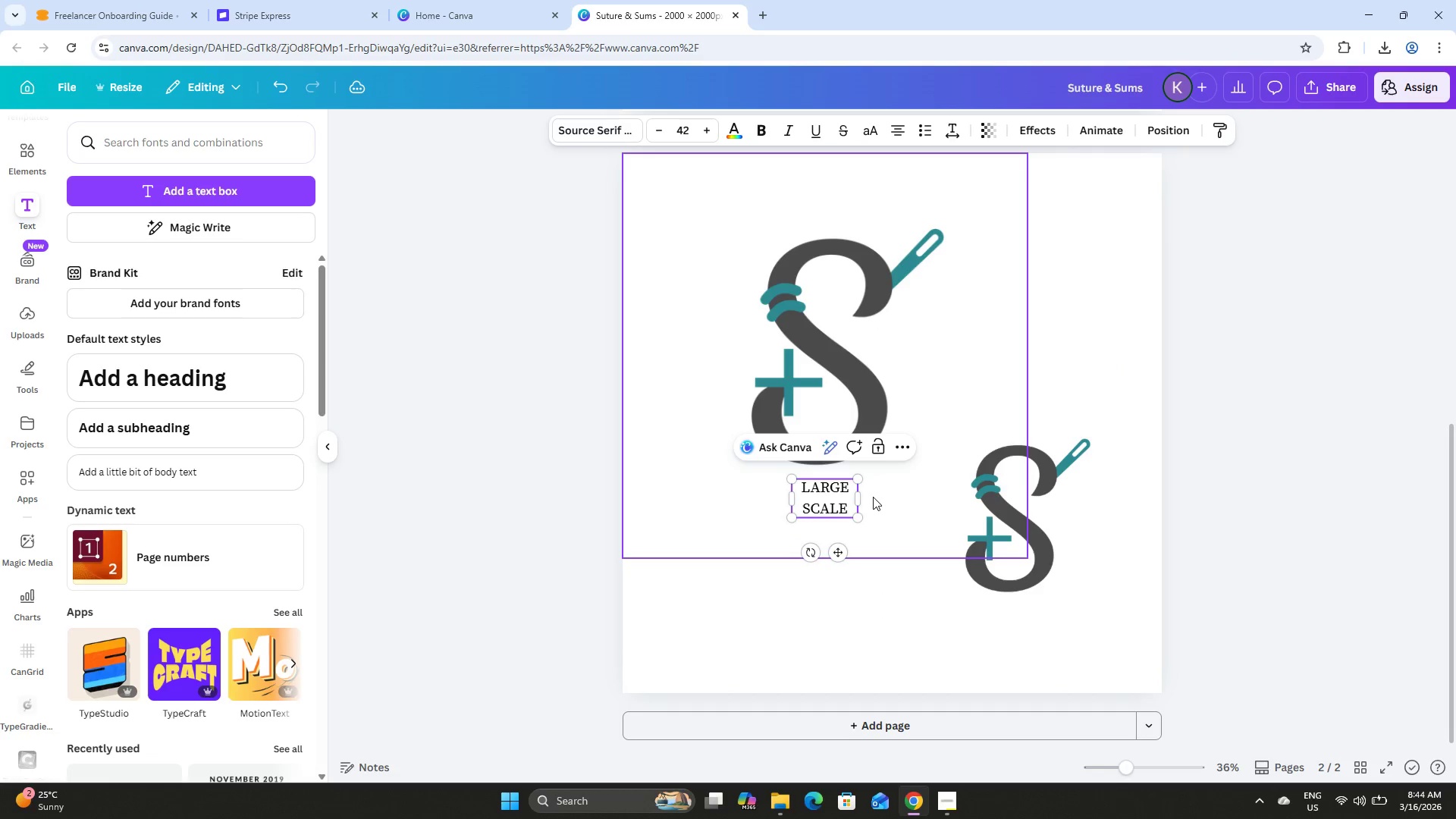 
left_click_drag(start_coordinate=[864, 498], to_coordinate=[902, 497])
 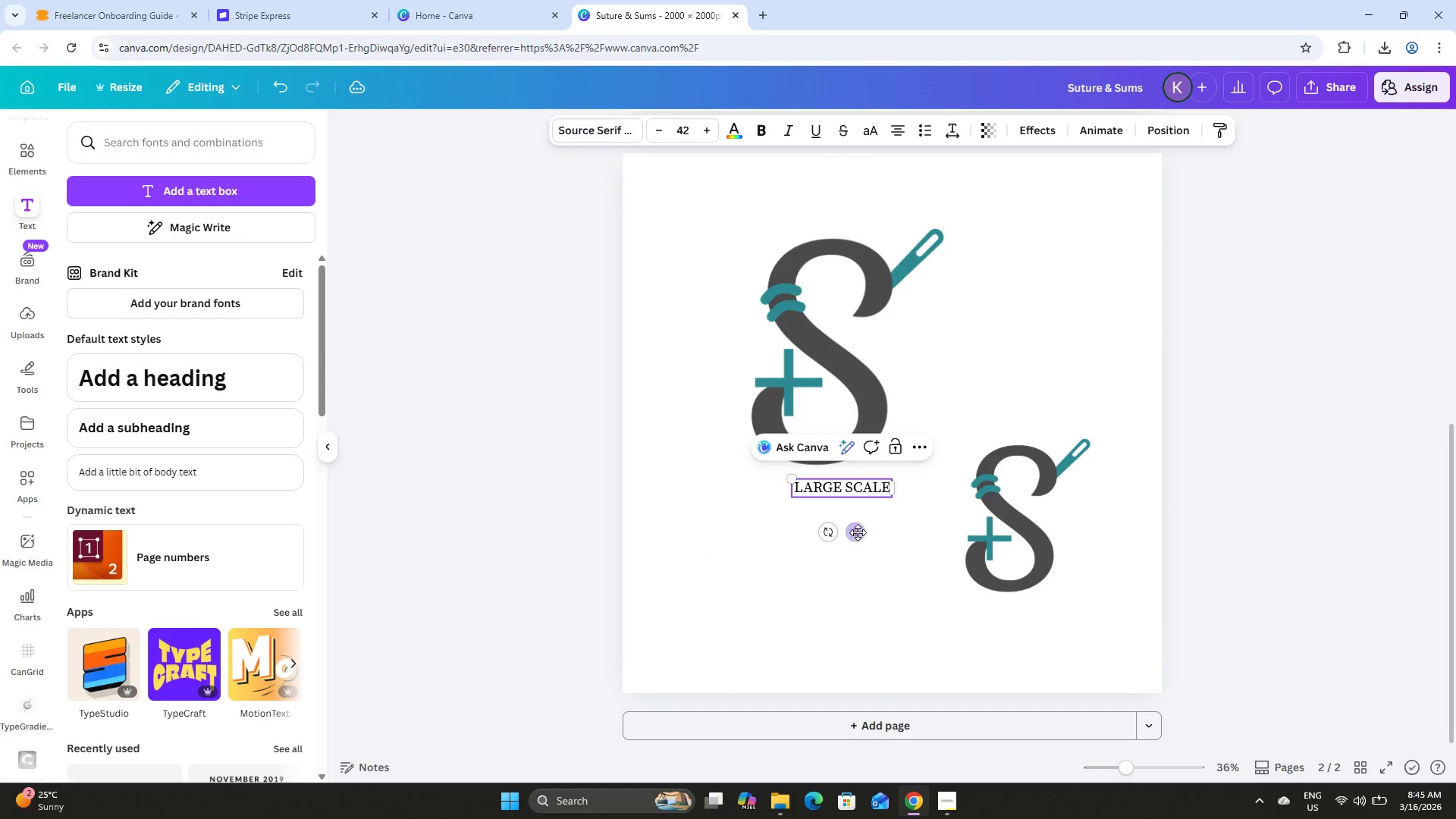 
left_click_drag(start_coordinate=[858, 533], to_coordinate=[843, 532])
 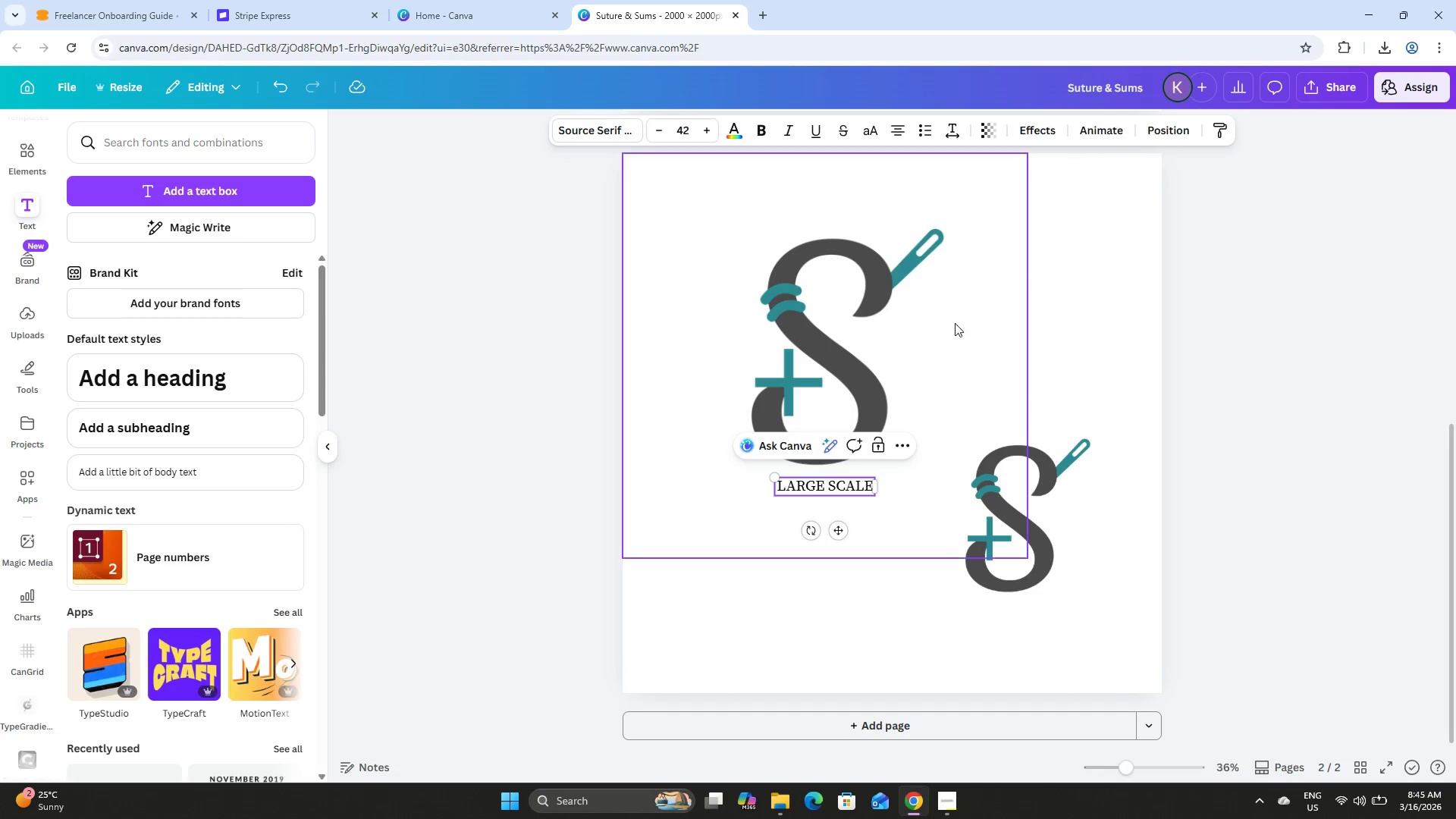 
left_click([959, 314])
 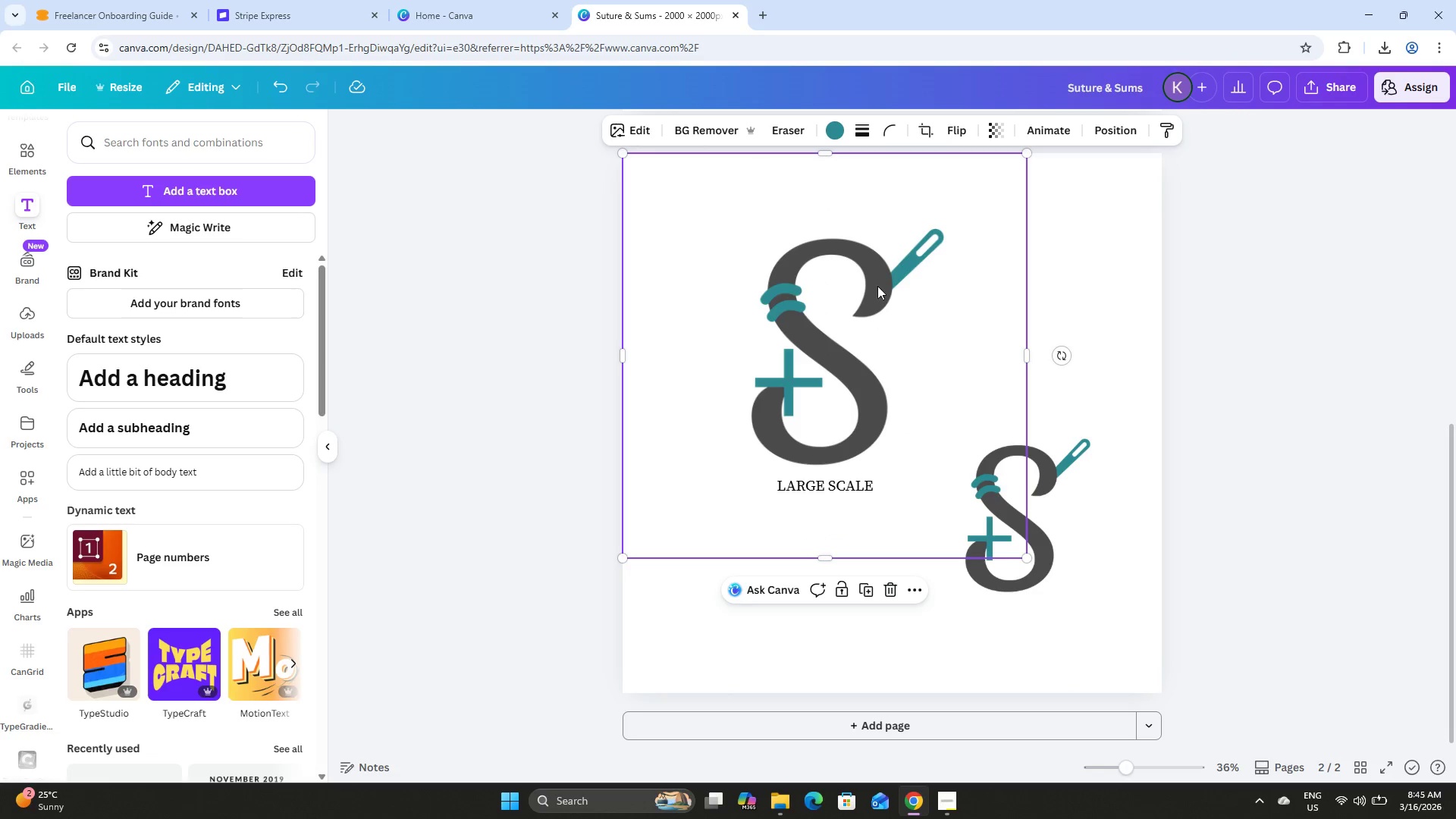 
left_click([821, 268])
 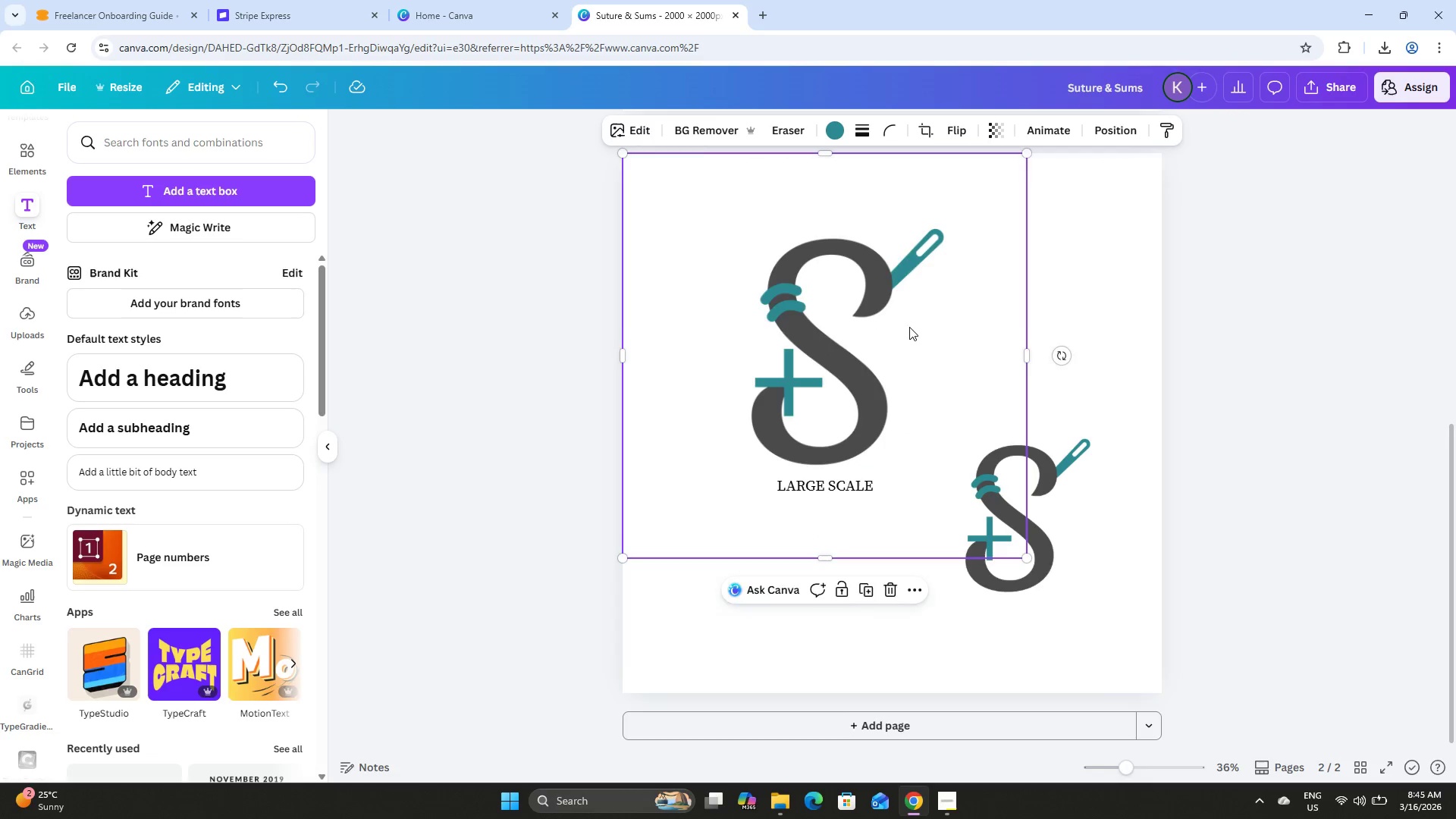 
scroll: coordinate [909, 327], scroll_direction: up, amount: 1.0
 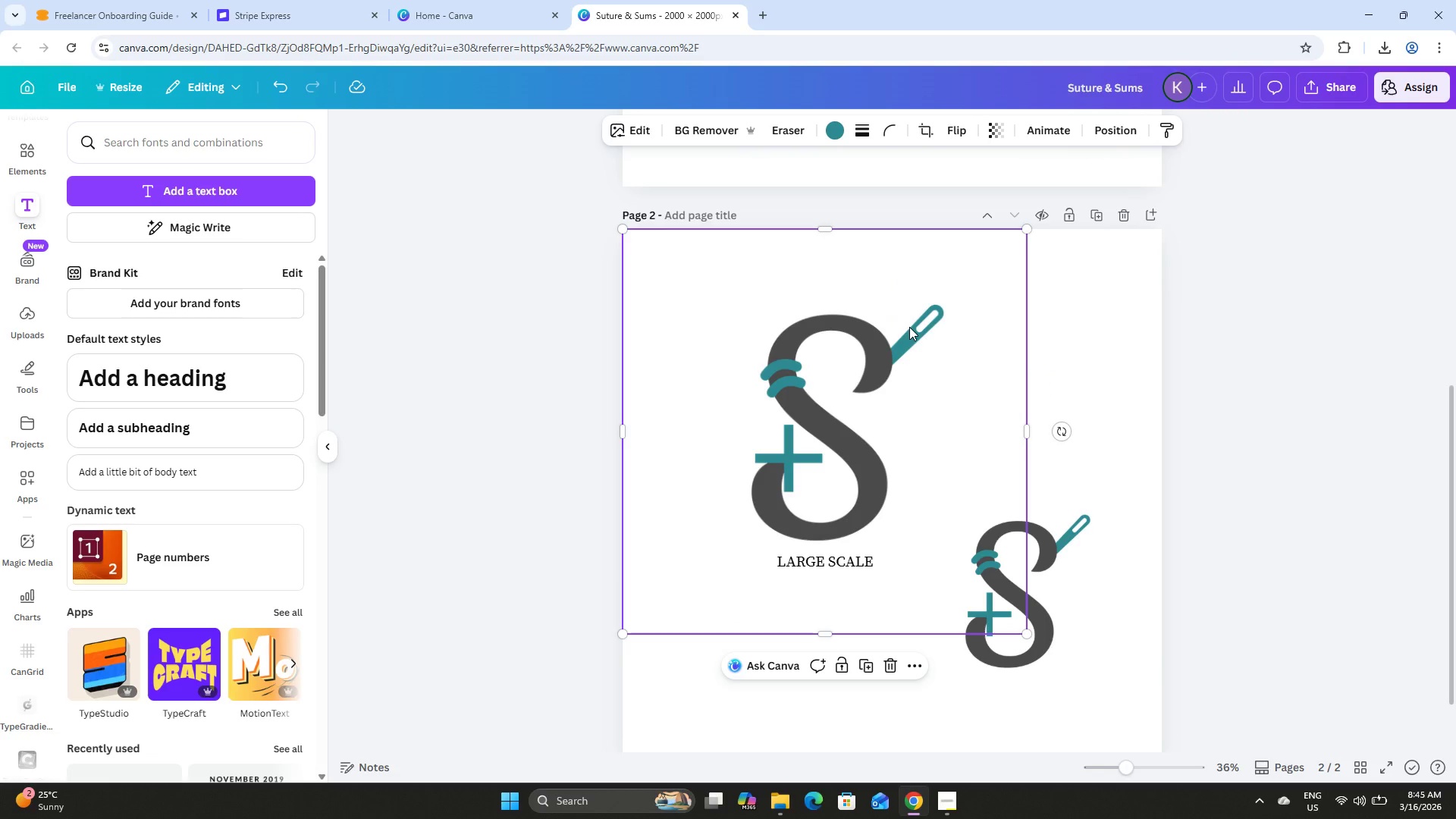 
wait(12.87)
 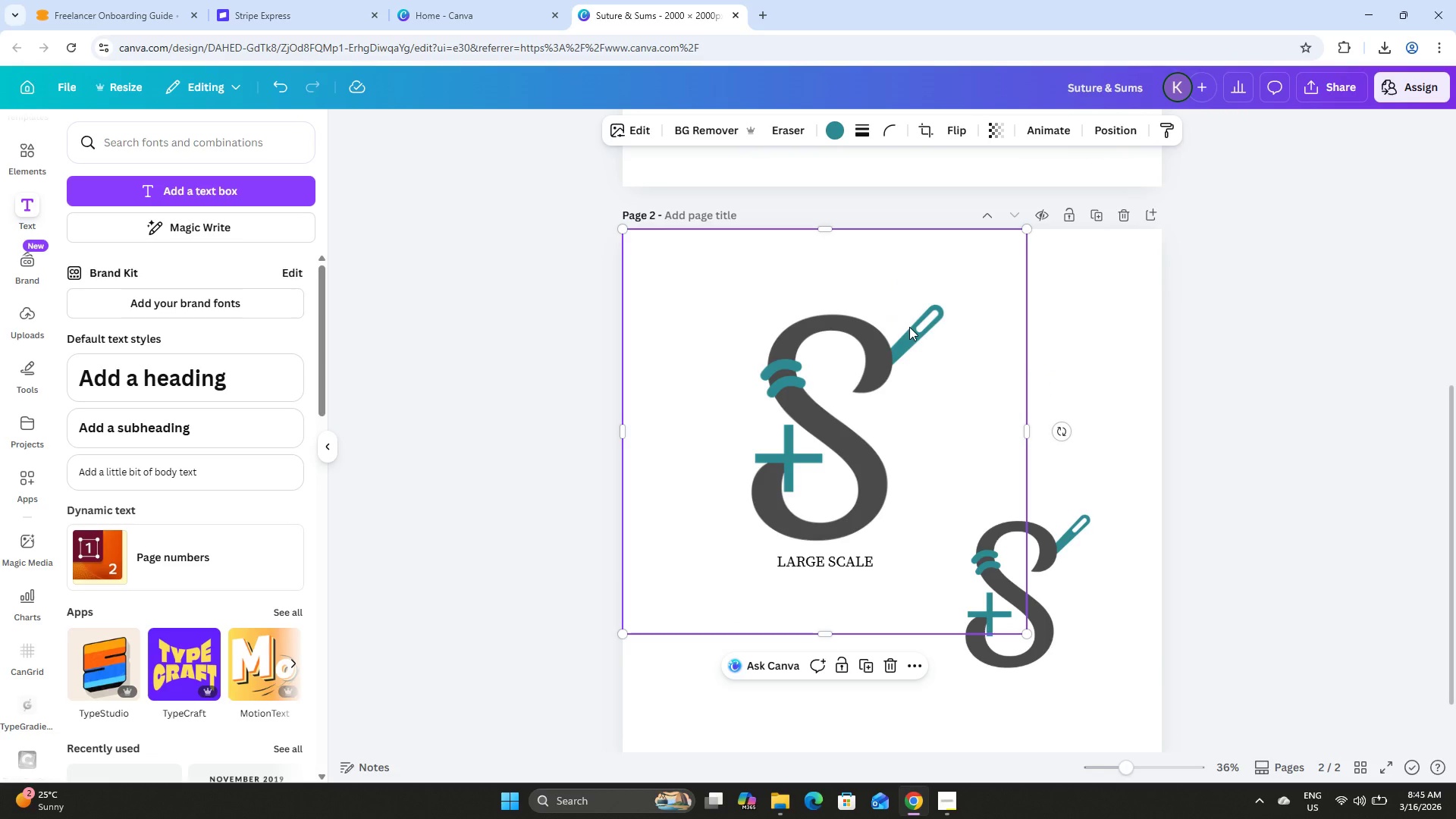 
left_click([1059, 538])
 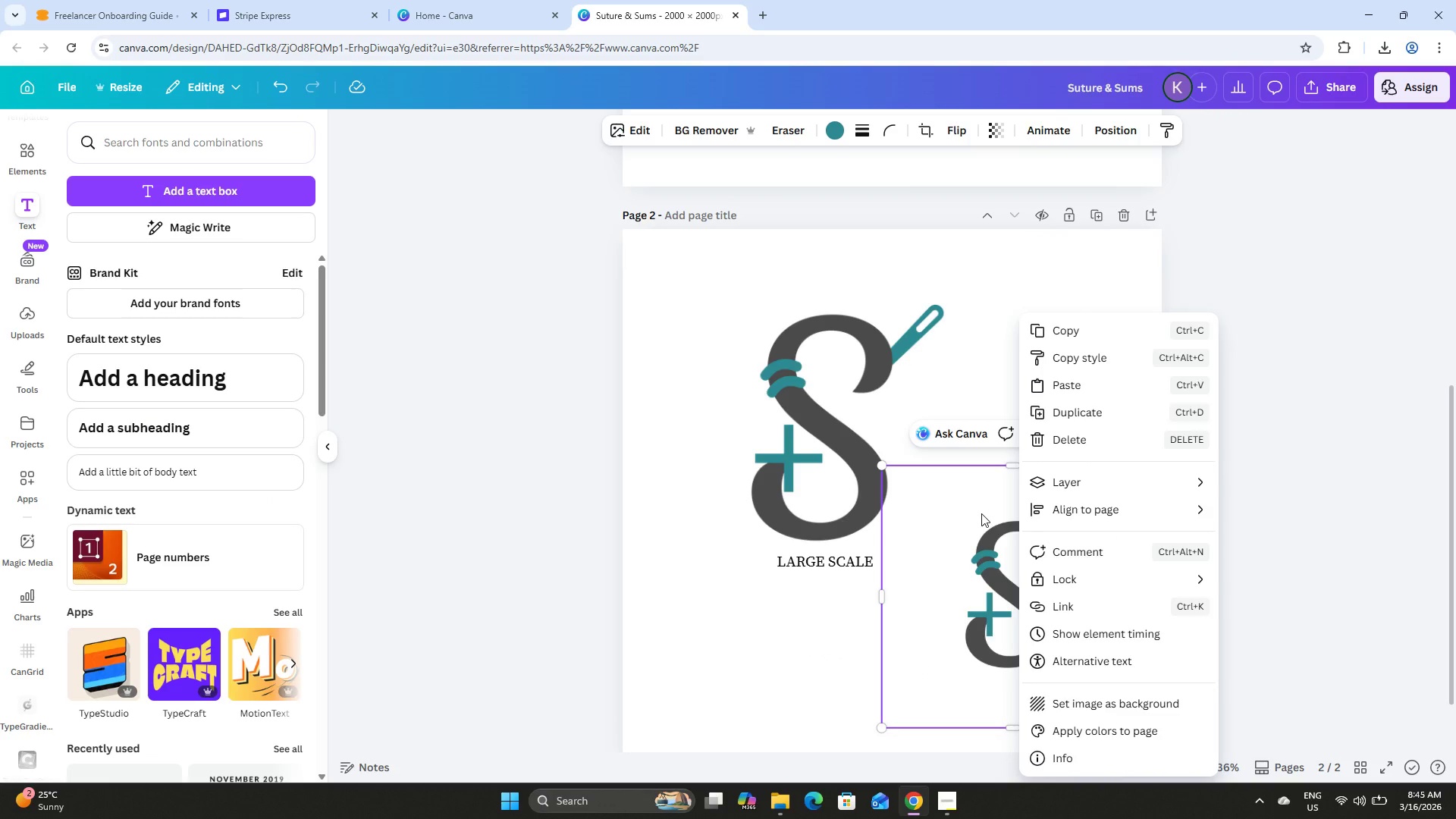 
double_click([1113, 127])
 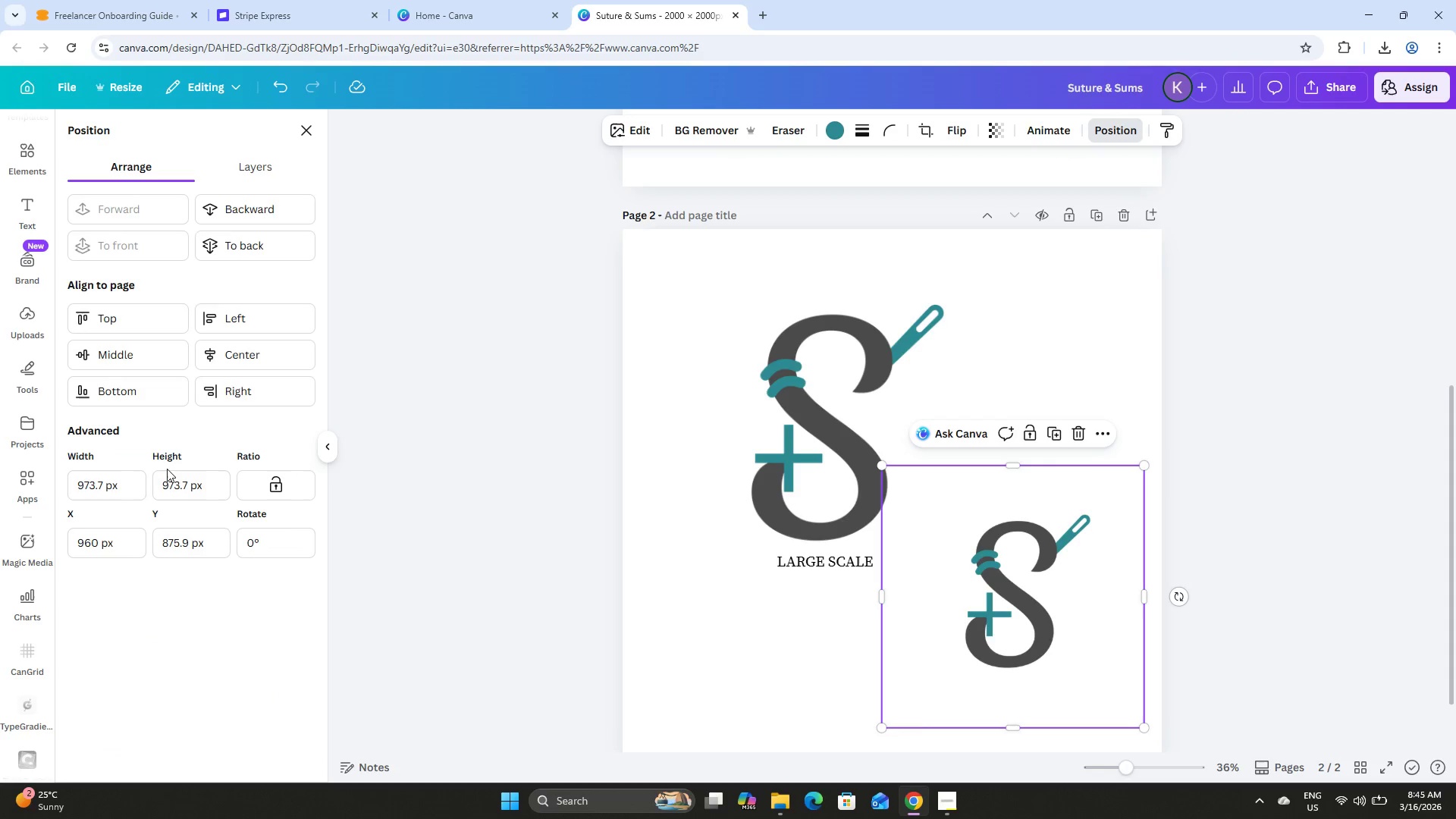 
left_click([93, 482])
 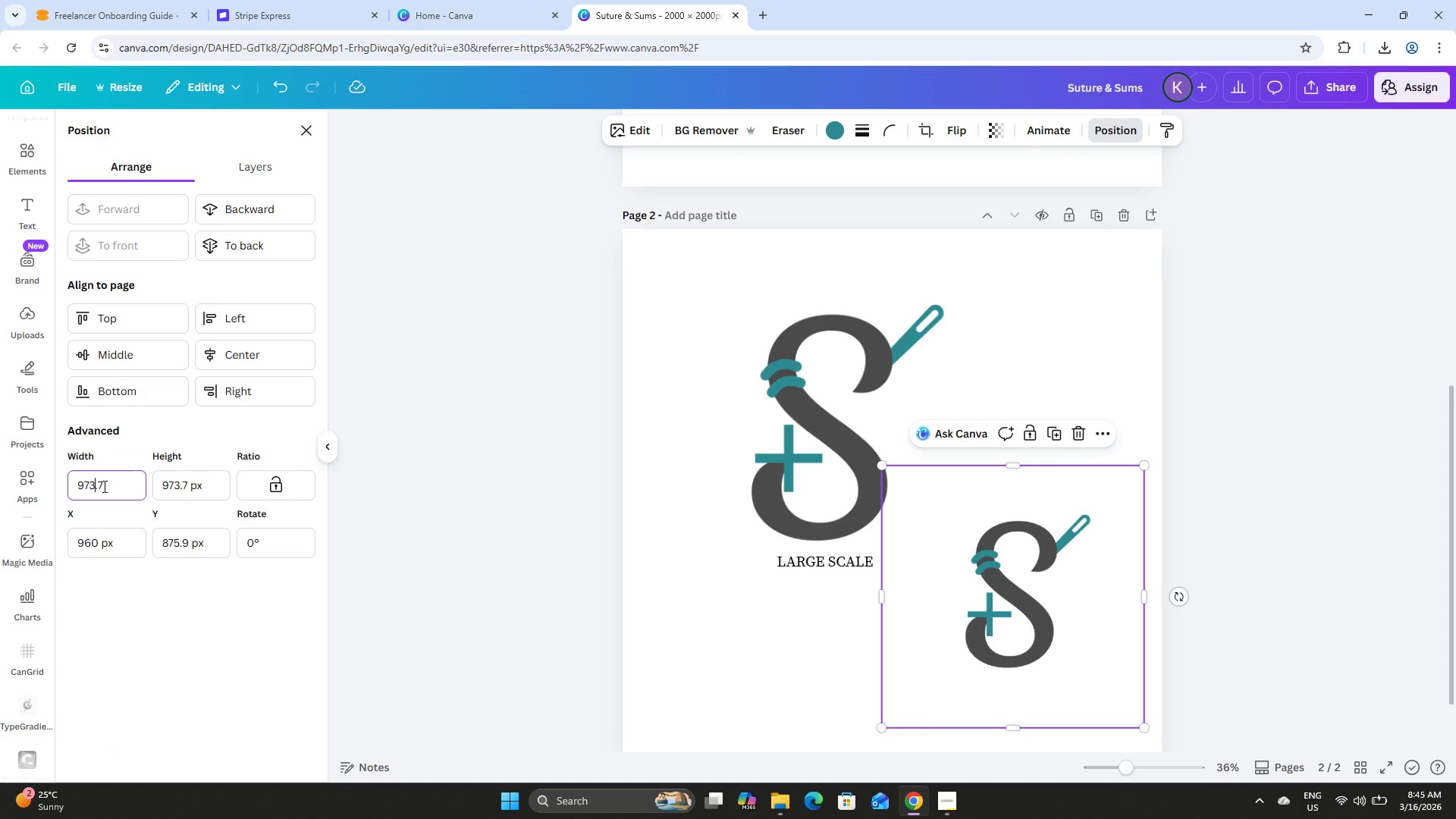 
left_click_drag(start_coordinate=[104, 486], to_coordinate=[10, 481])
 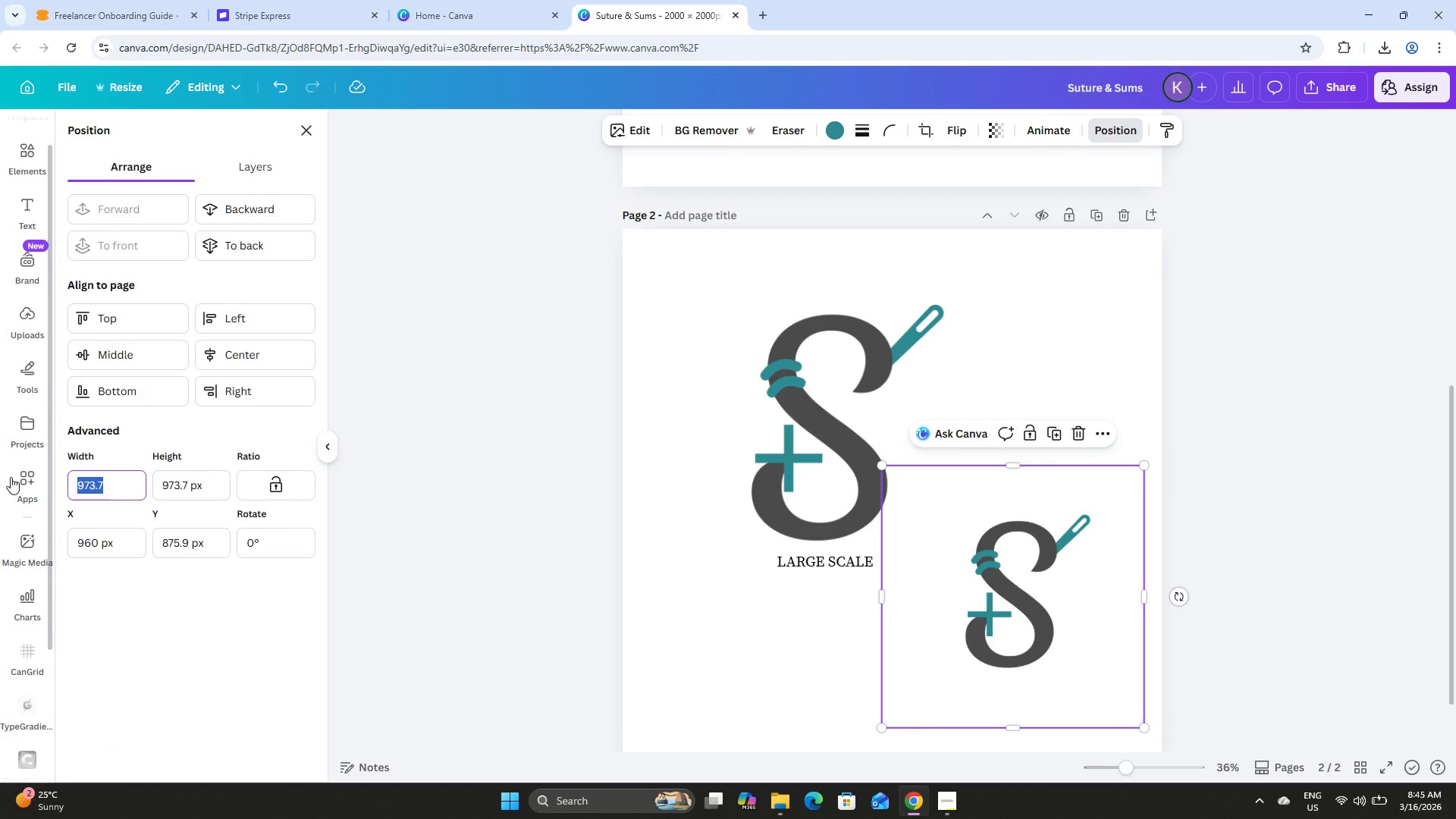 
key(Numpad3)
 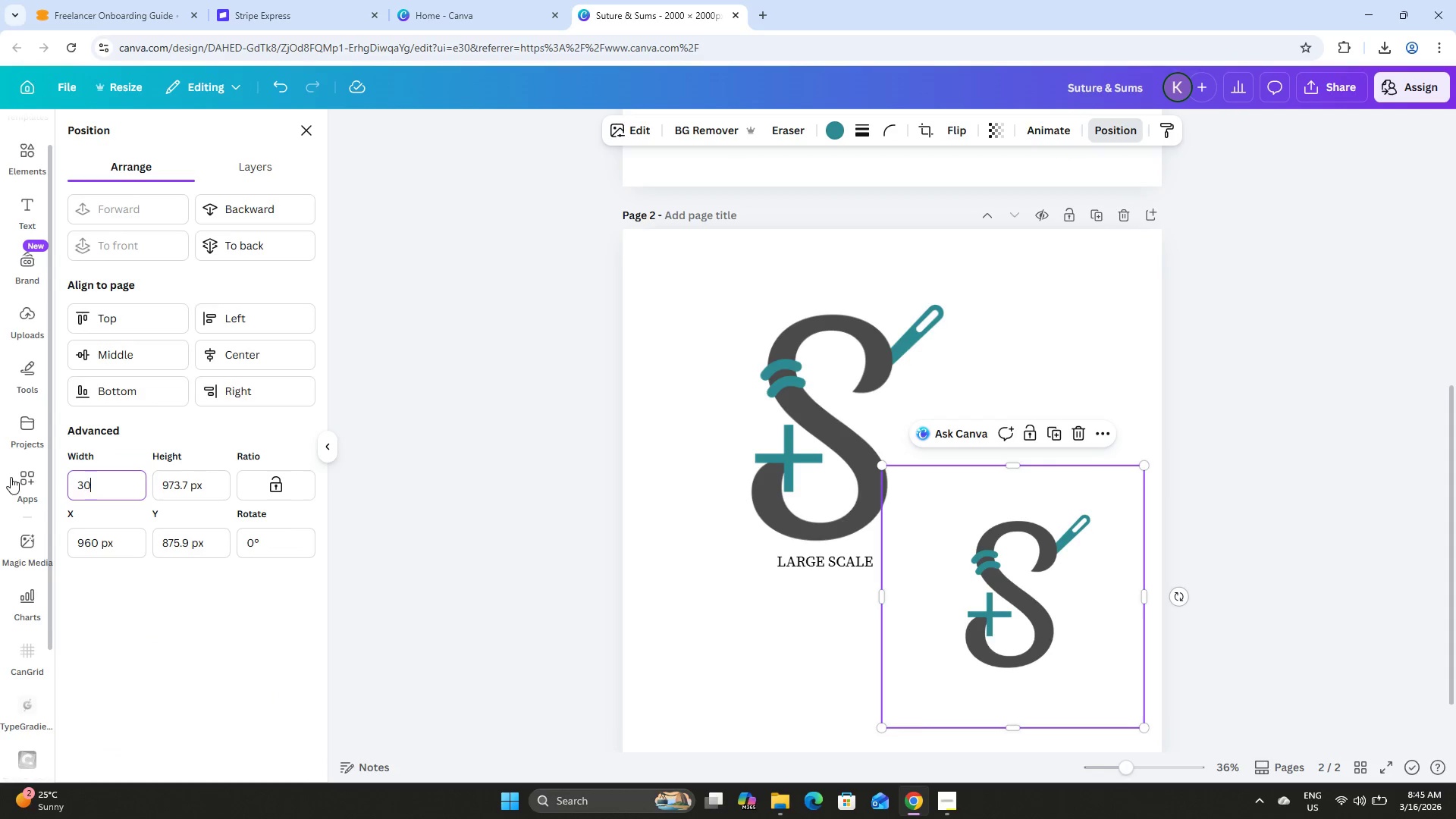 
key(Numpad0)
 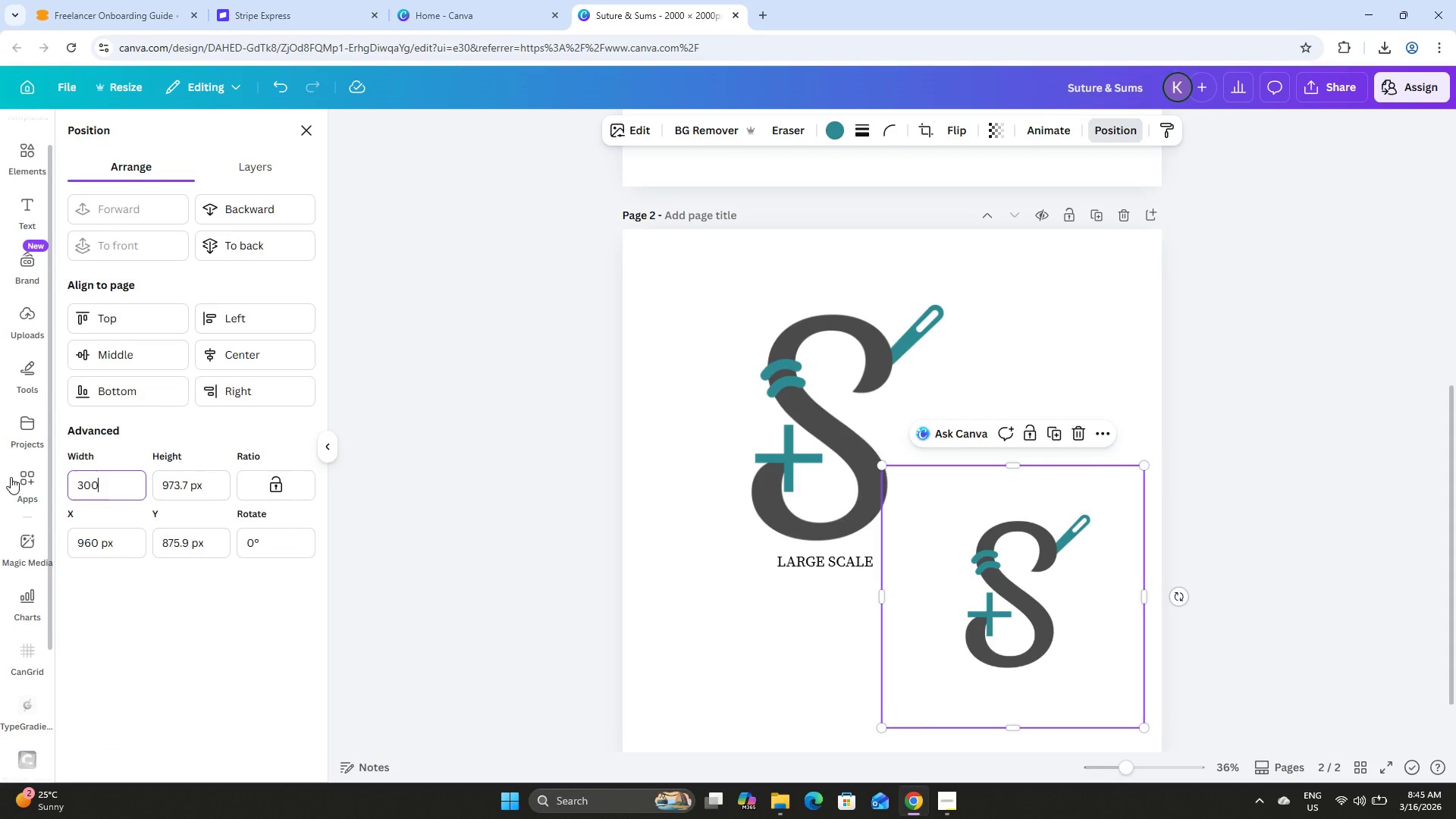 
key(Numpad0)
 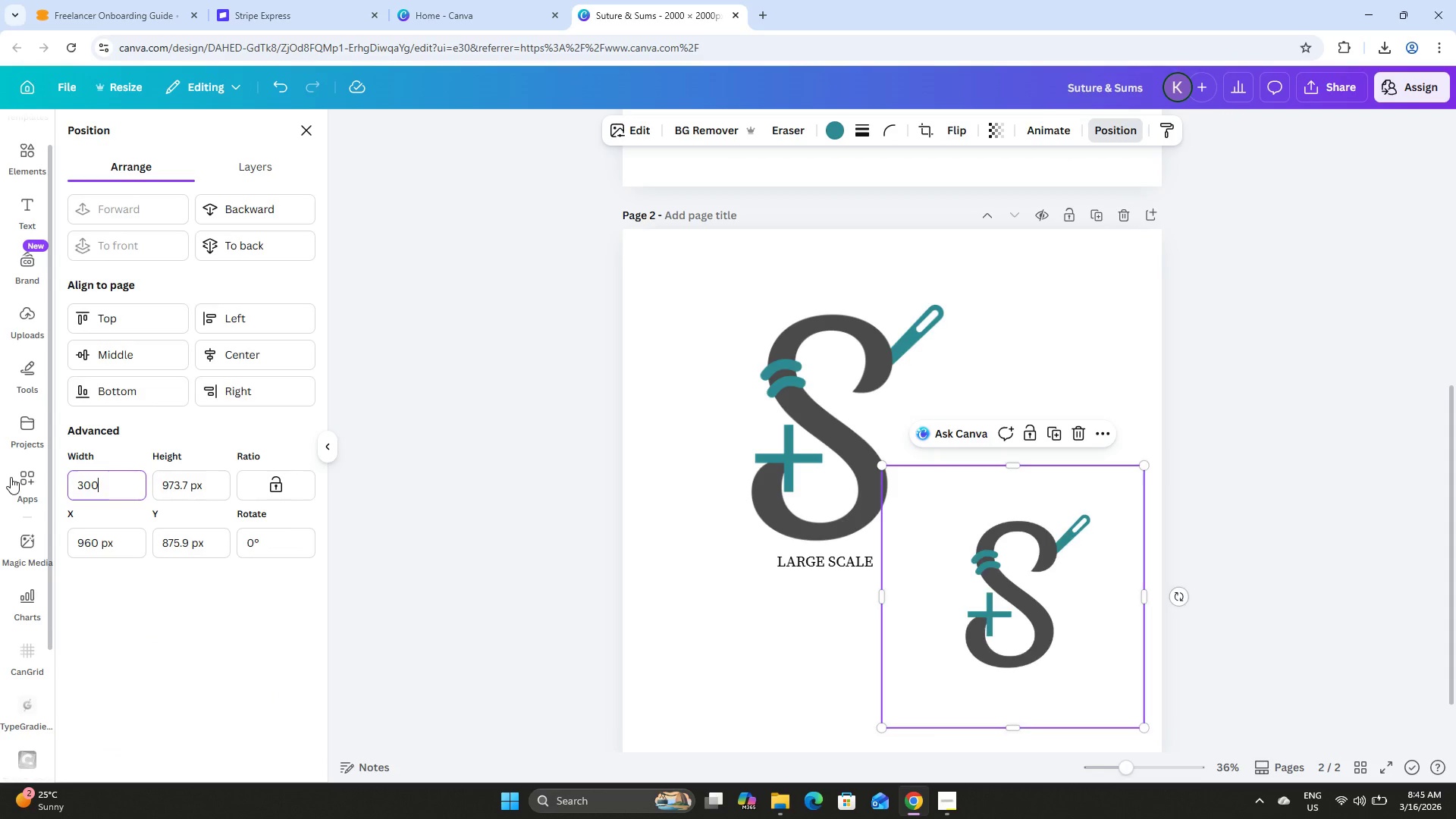 
key(Tab)
 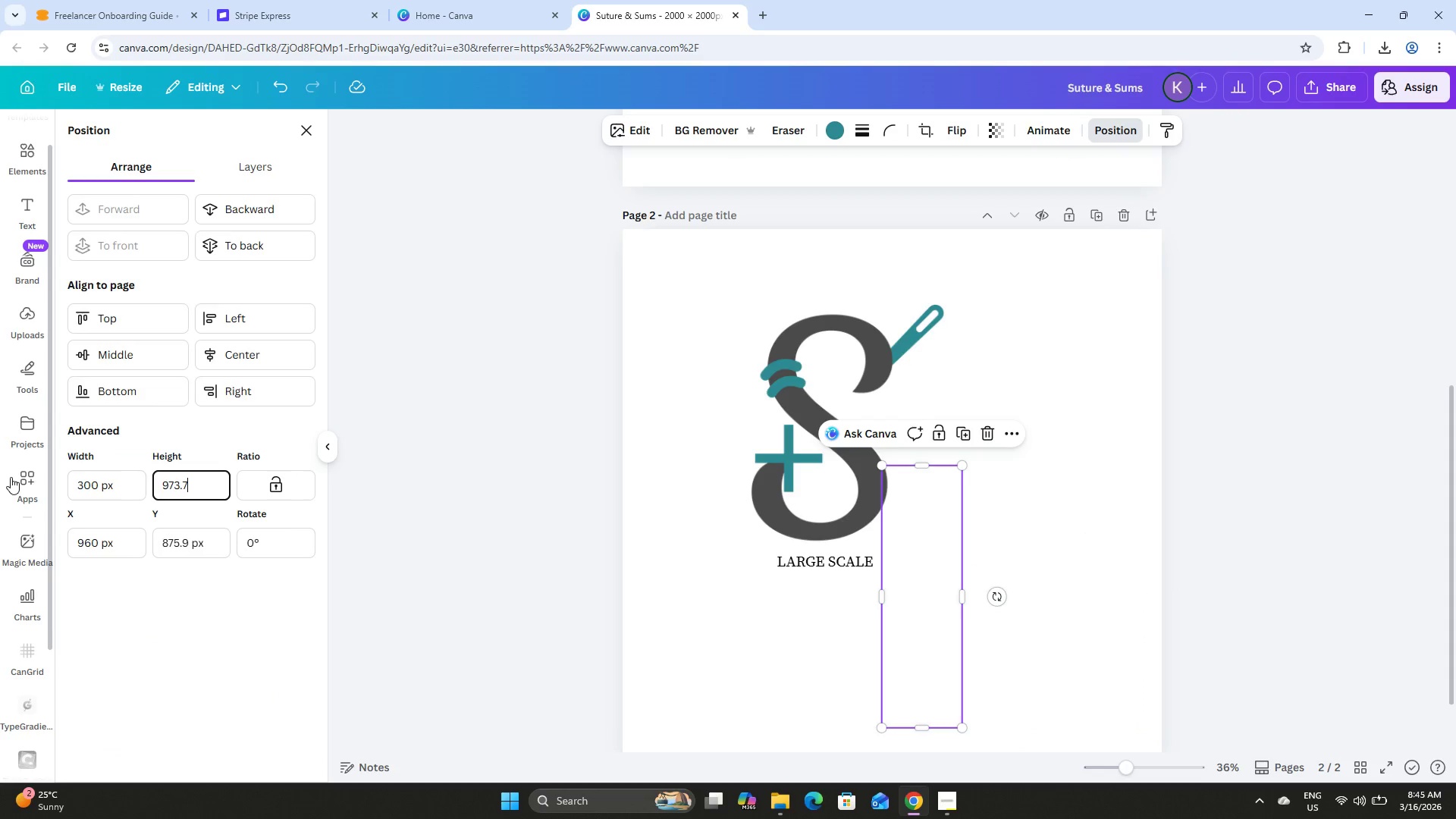 
key(Control+A)
 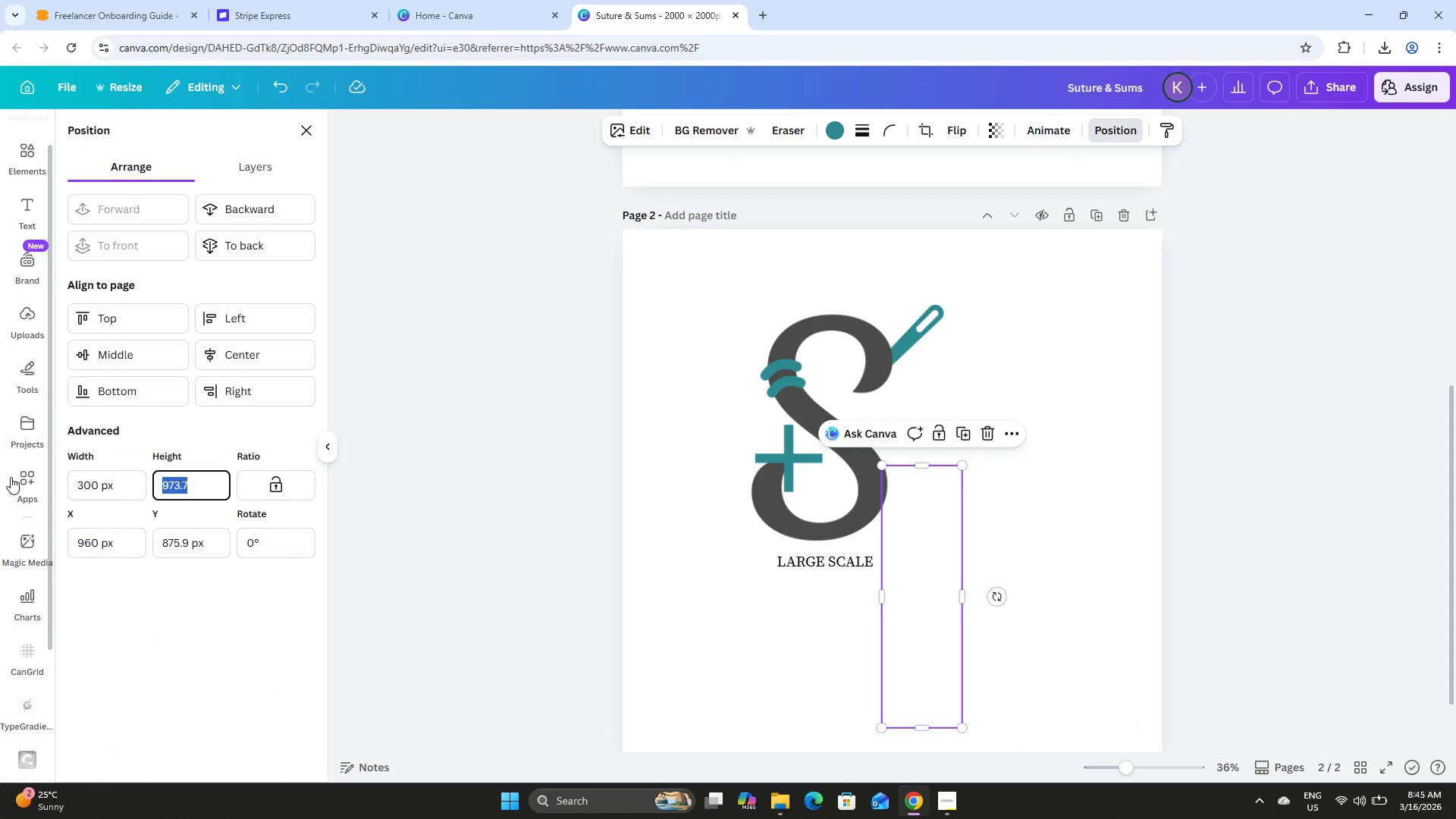 
key(Numpad3)
 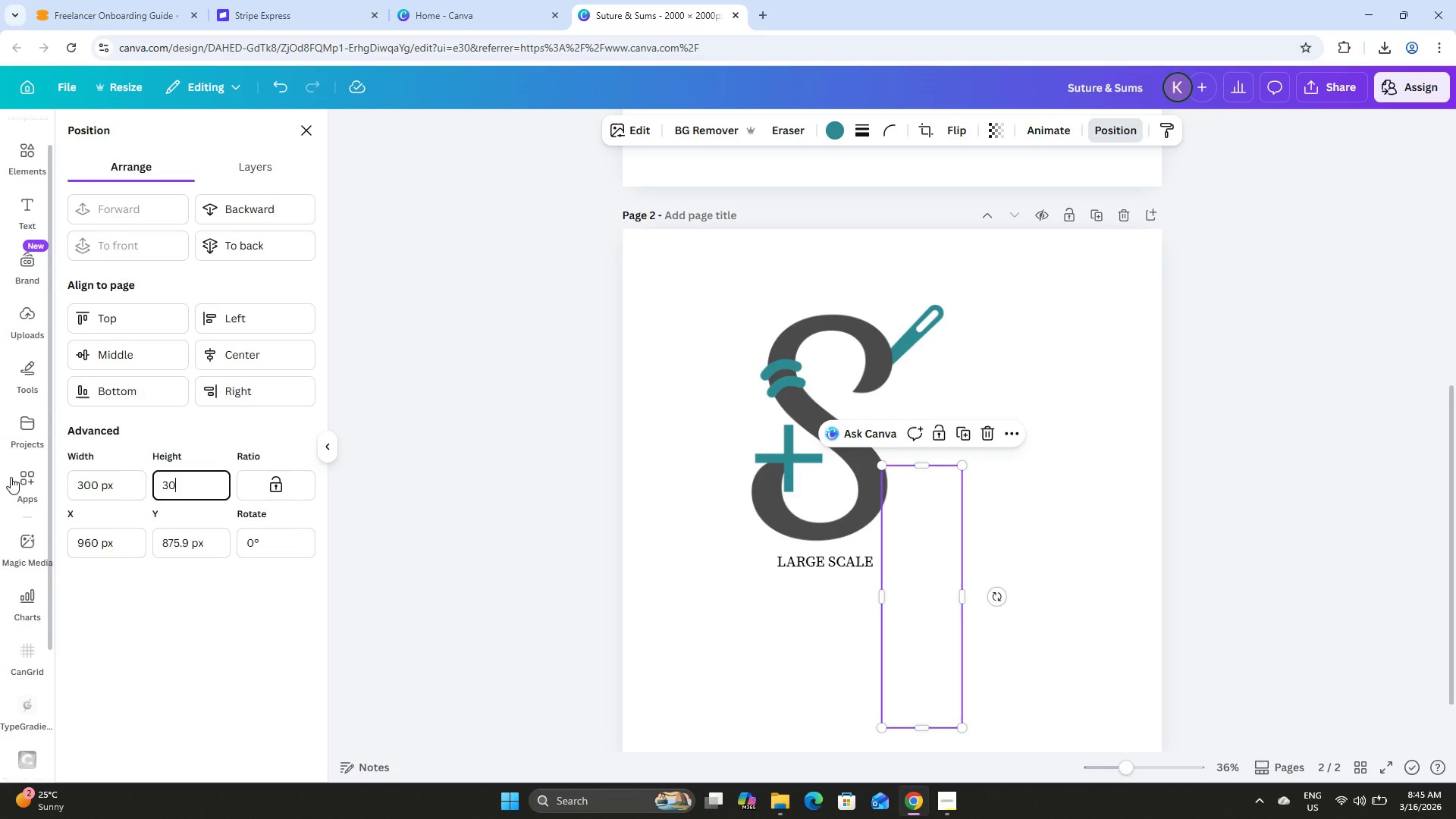 
key(Numpad0)
 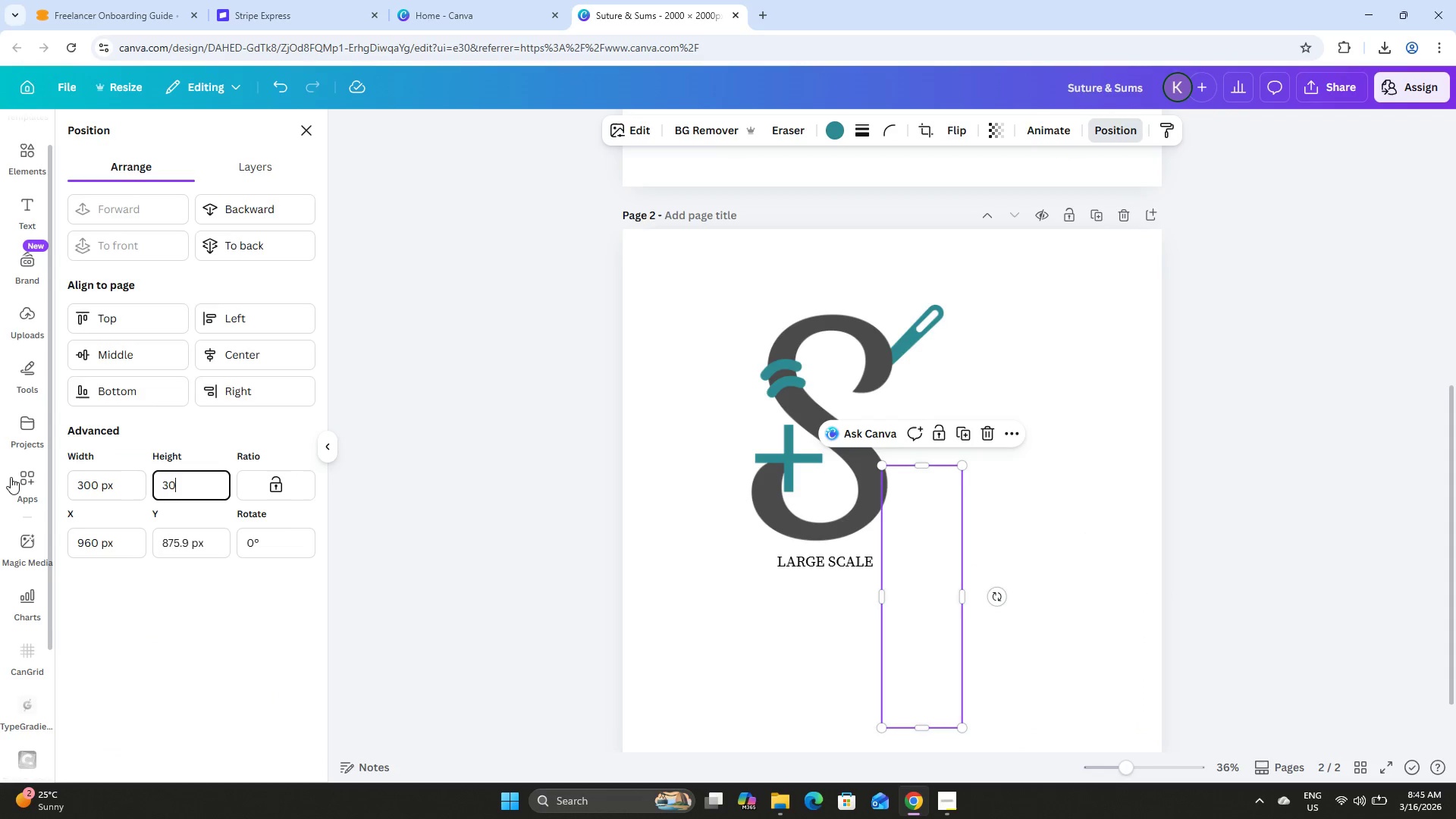 
key(Numpad0)
 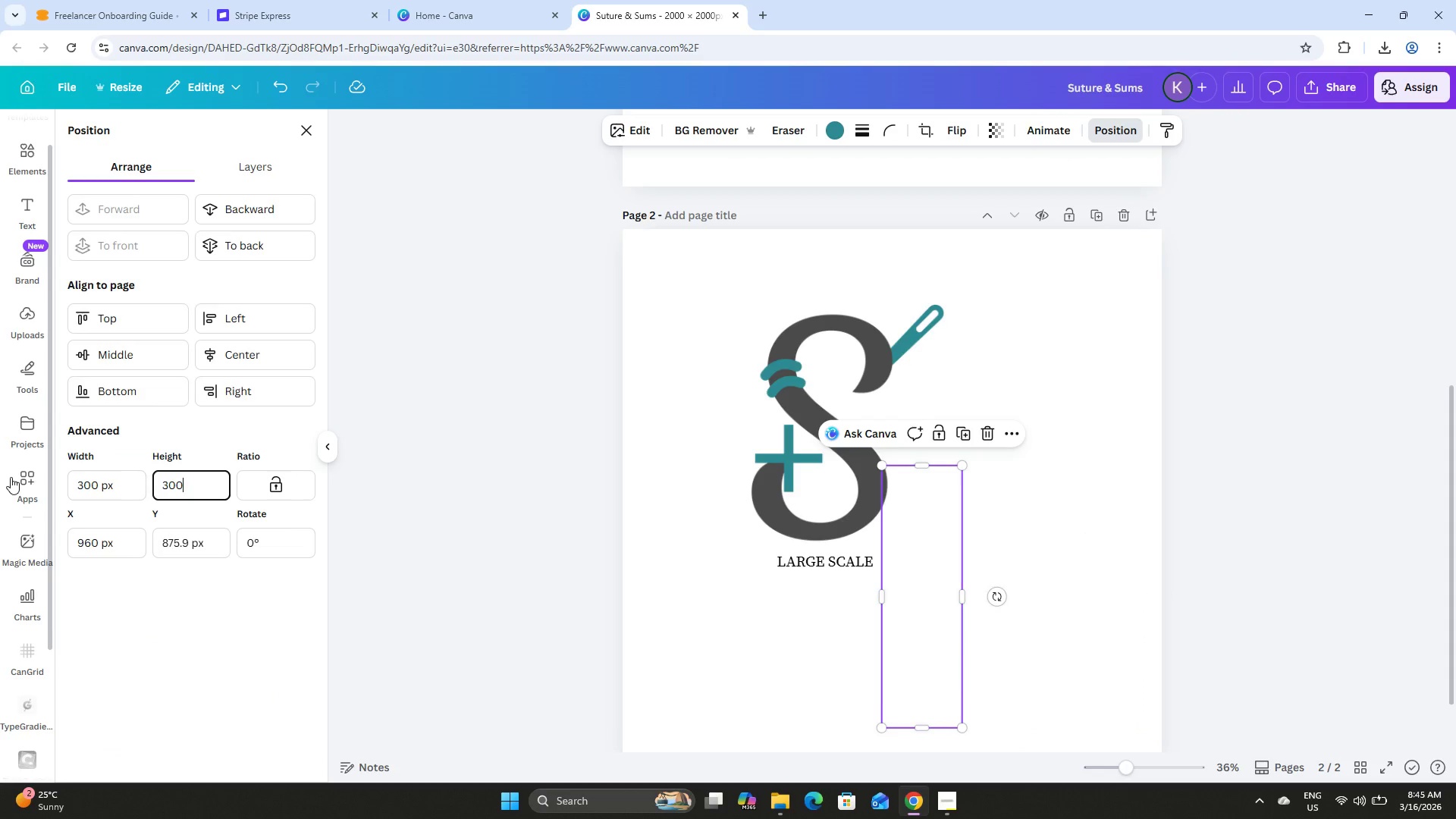 
key(NumpadEnter)
 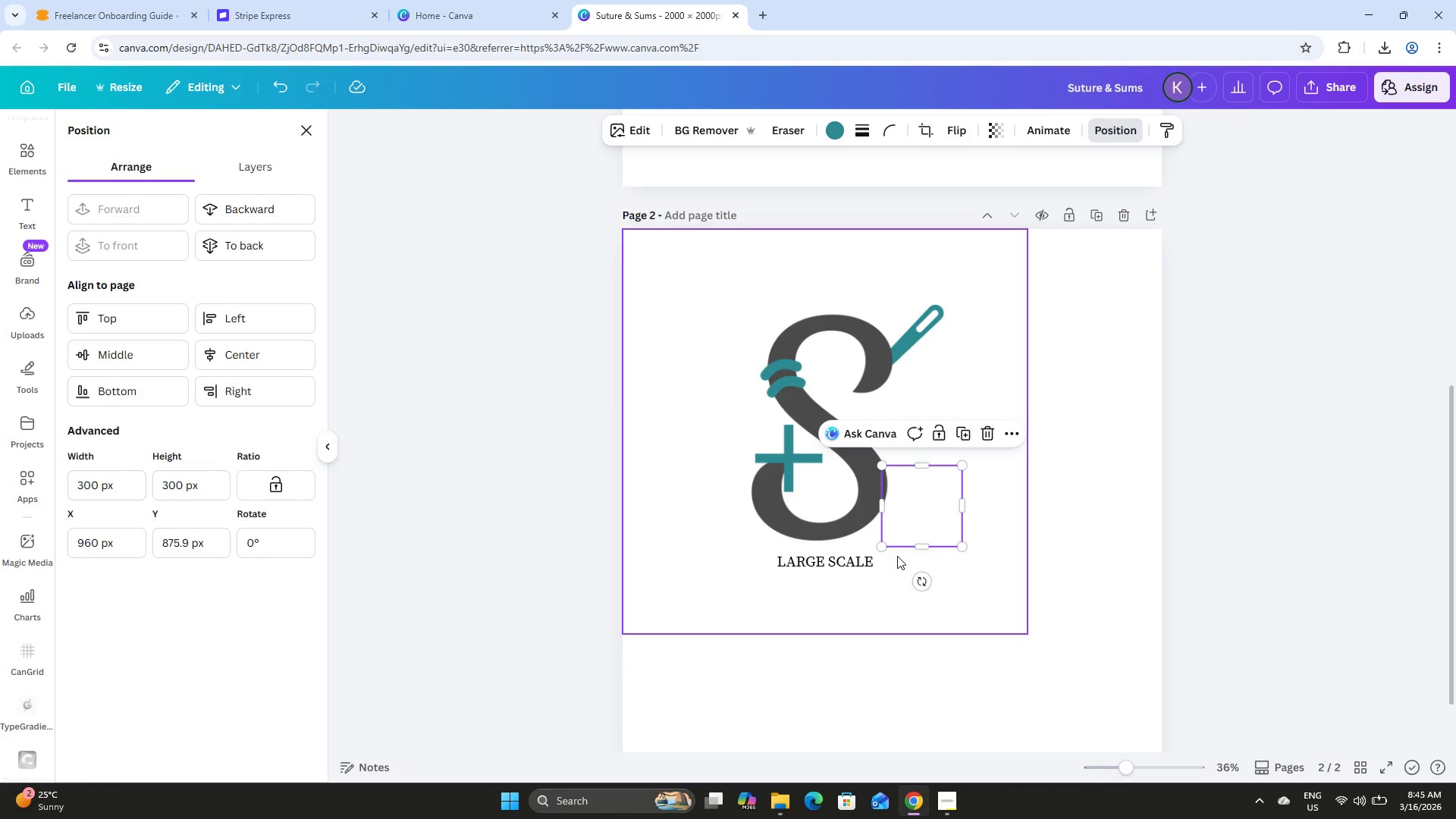 
left_click_drag(start_coordinate=[949, 504], to_coordinate=[1043, 613])
 